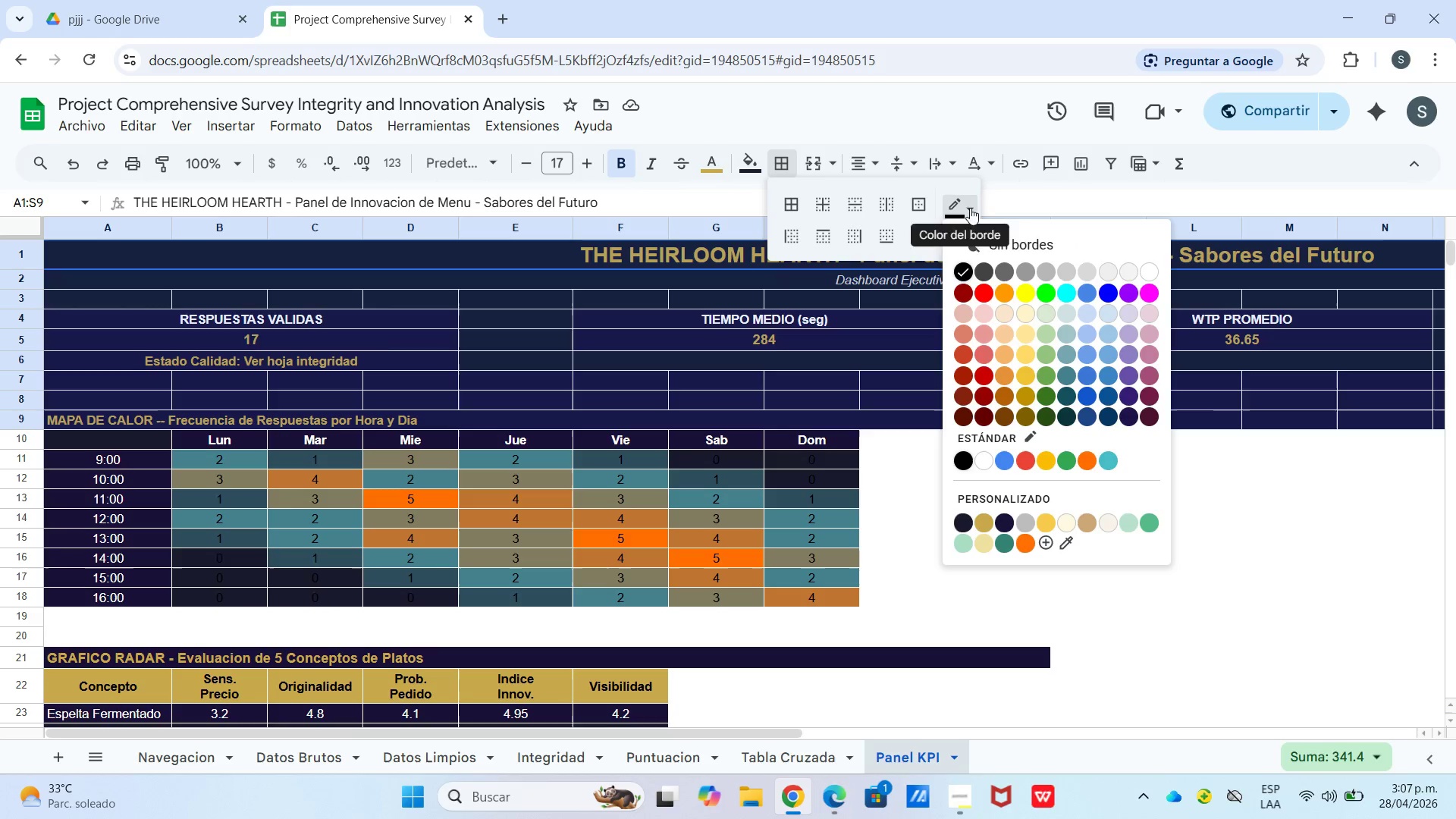 
left_click([962, 526])
 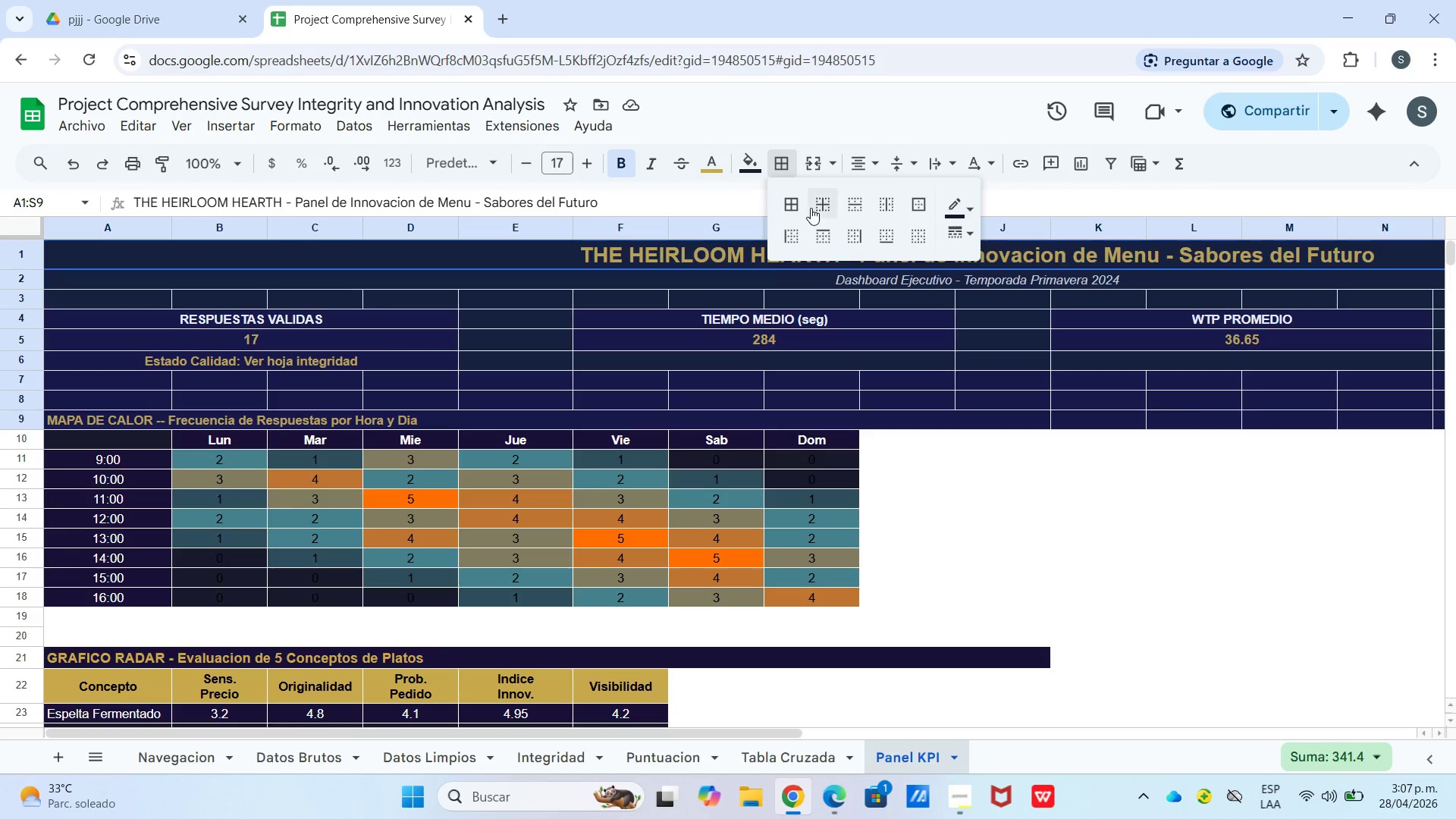 
left_click([798, 208])
 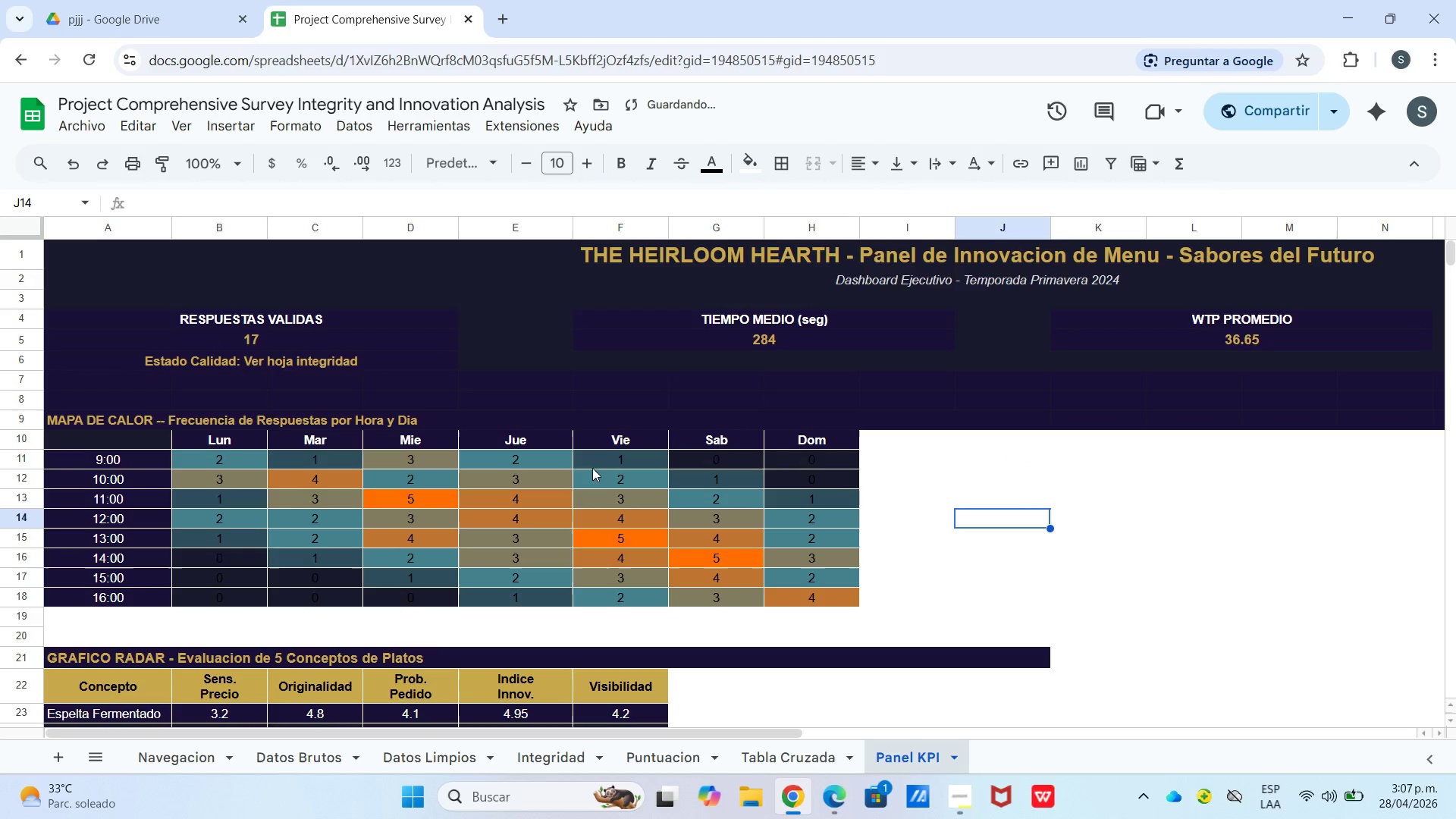 
left_click([378, 354])
 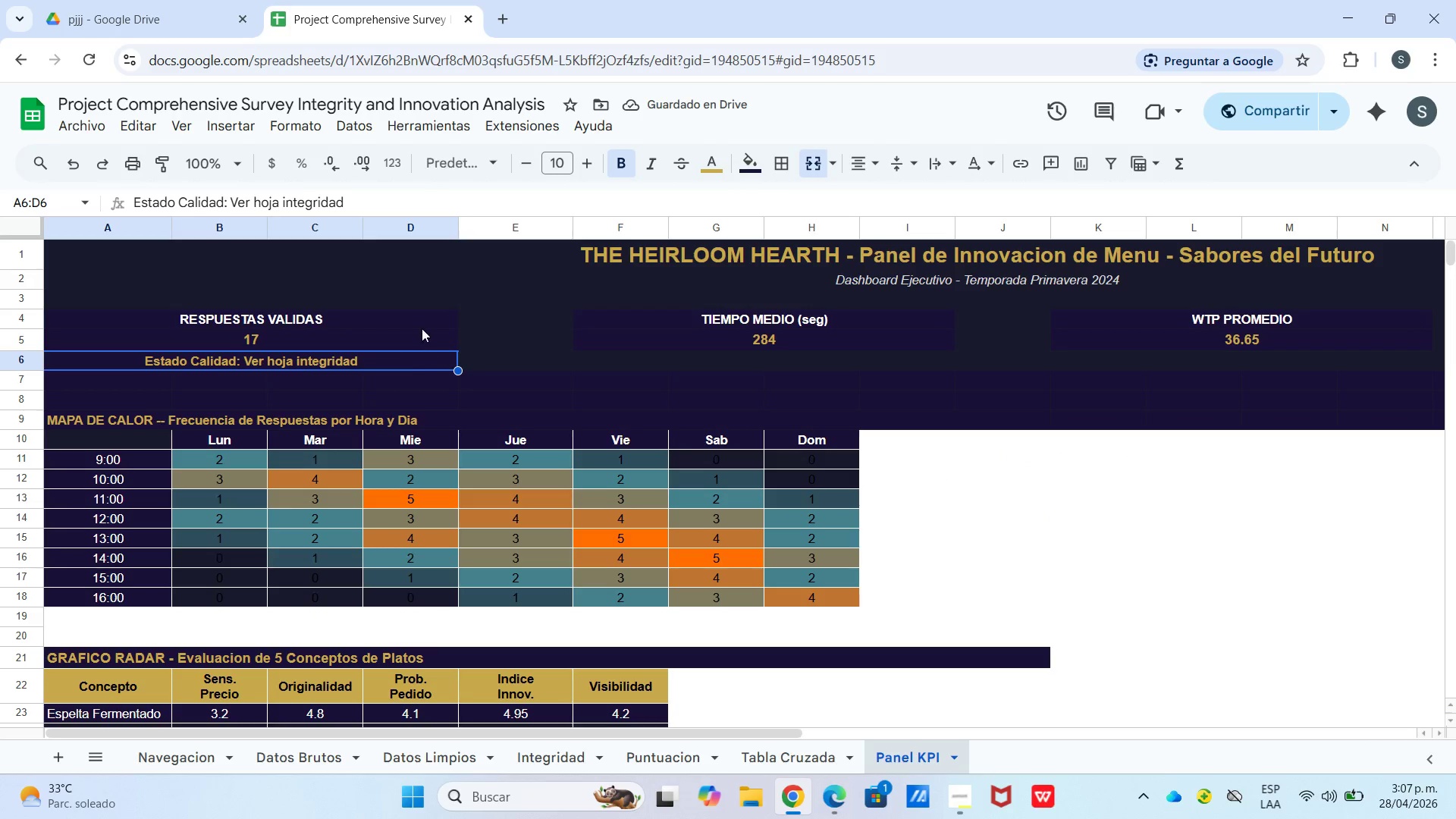 
left_click_drag(start_coordinate=[422, 328], to_coordinate=[427, 361])
 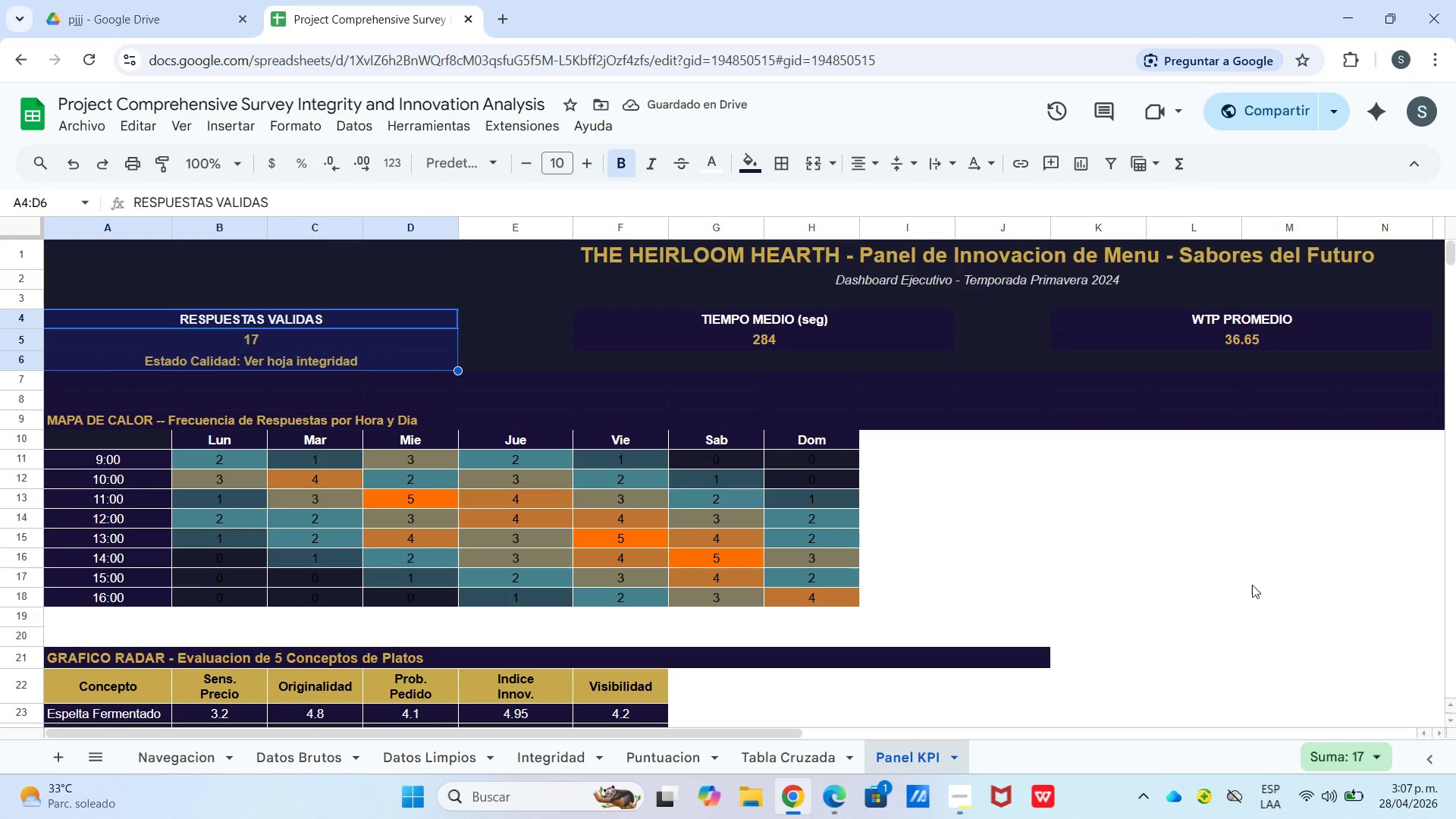 
left_click([1282, 587])
 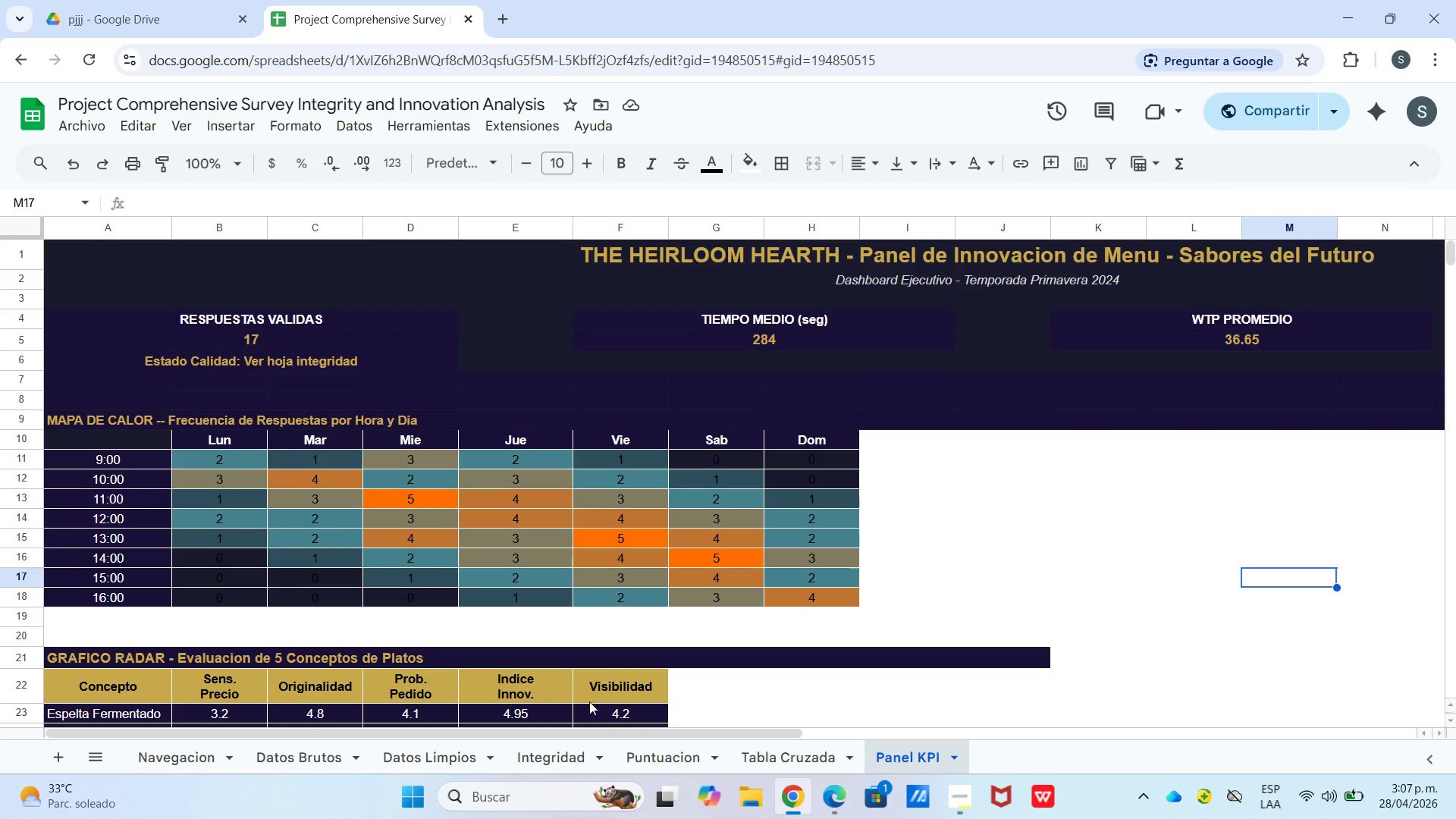 
left_click_drag(start_coordinate=[610, 733], to_coordinate=[977, 694])
 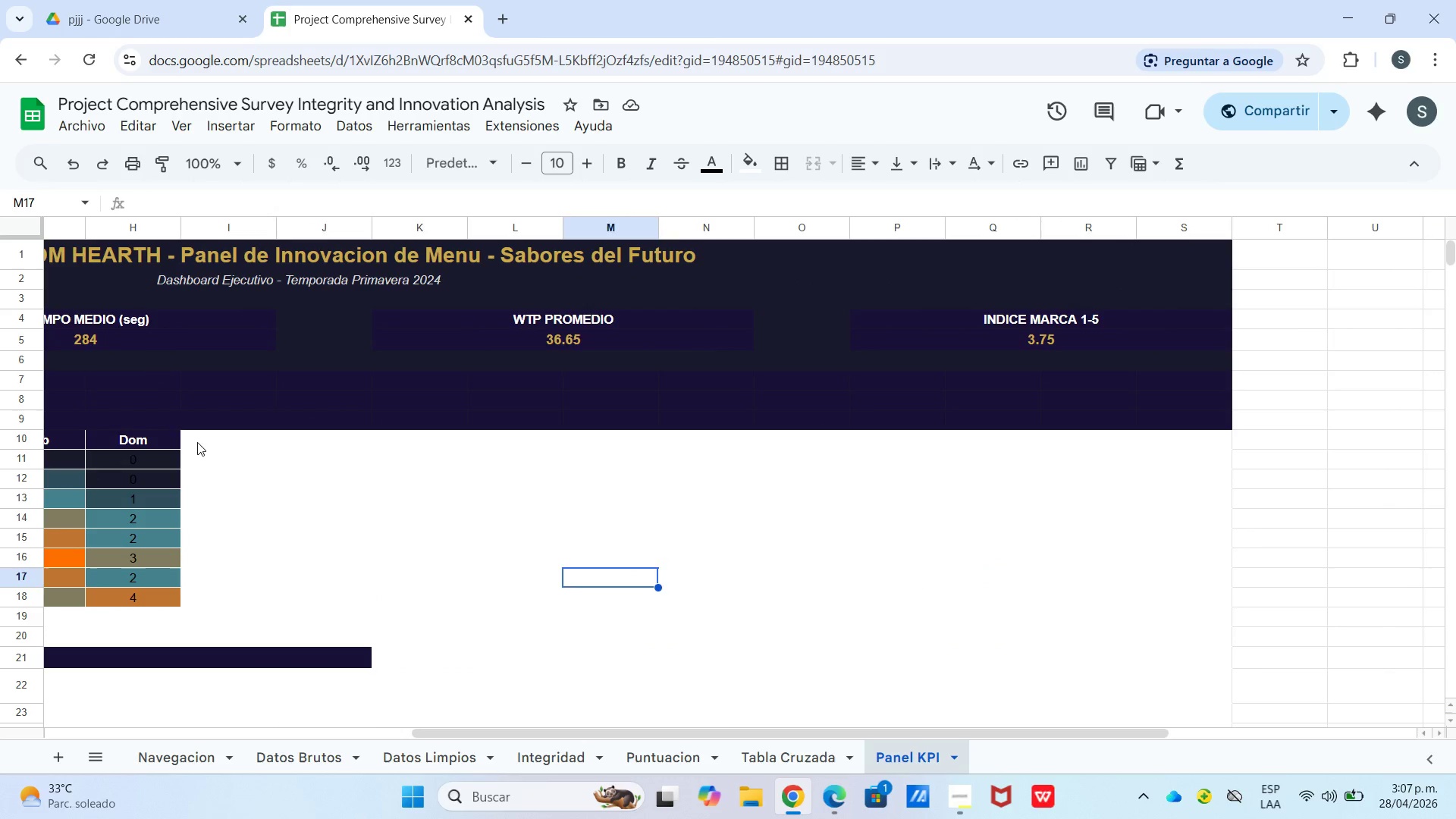 
left_click_drag(start_coordinate=[194, 438], to_coordinate=[1176, 537])
 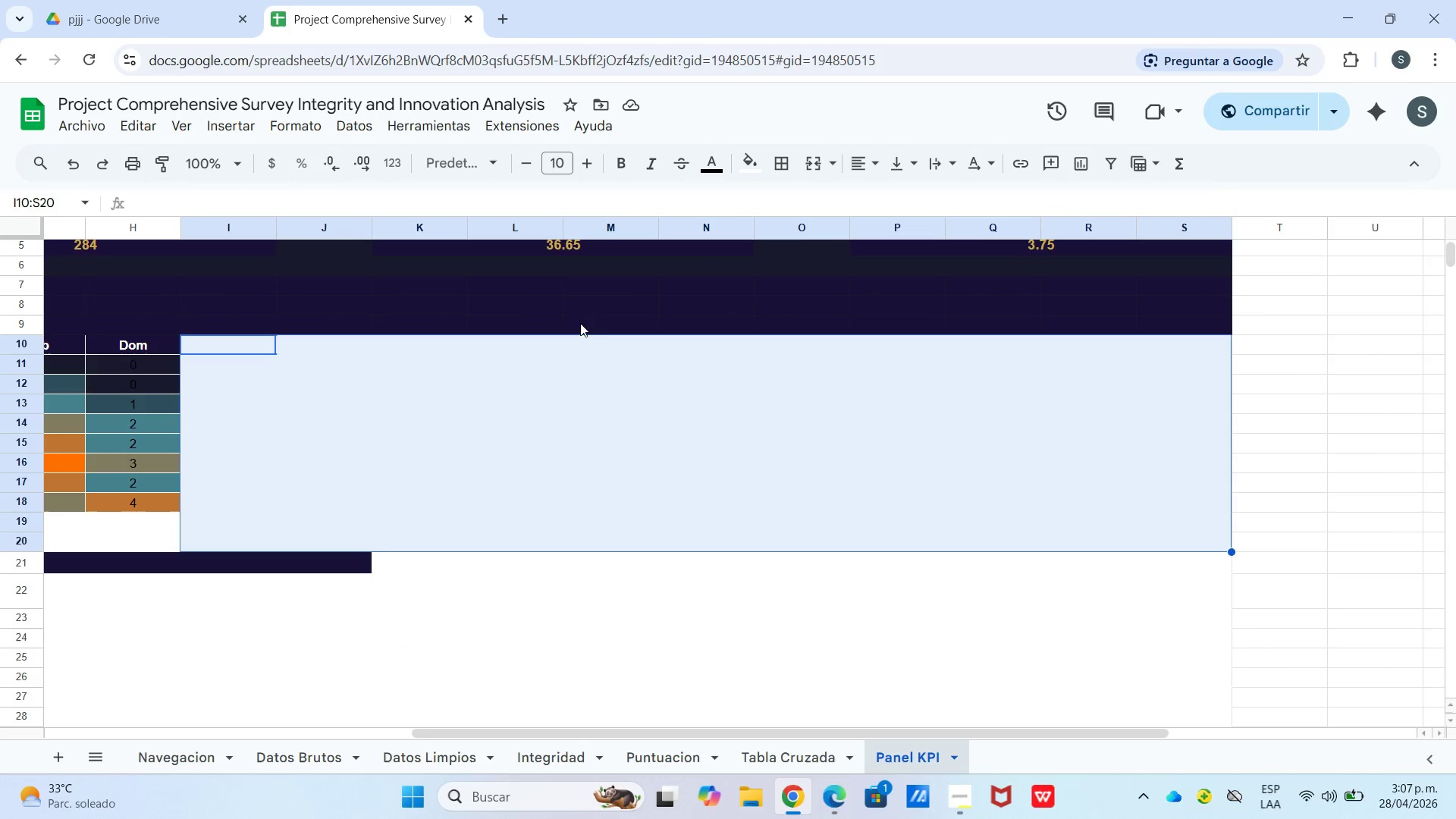 
scroll: coordinate [1131, 560], scroll_direction: down, amount: 1.0
 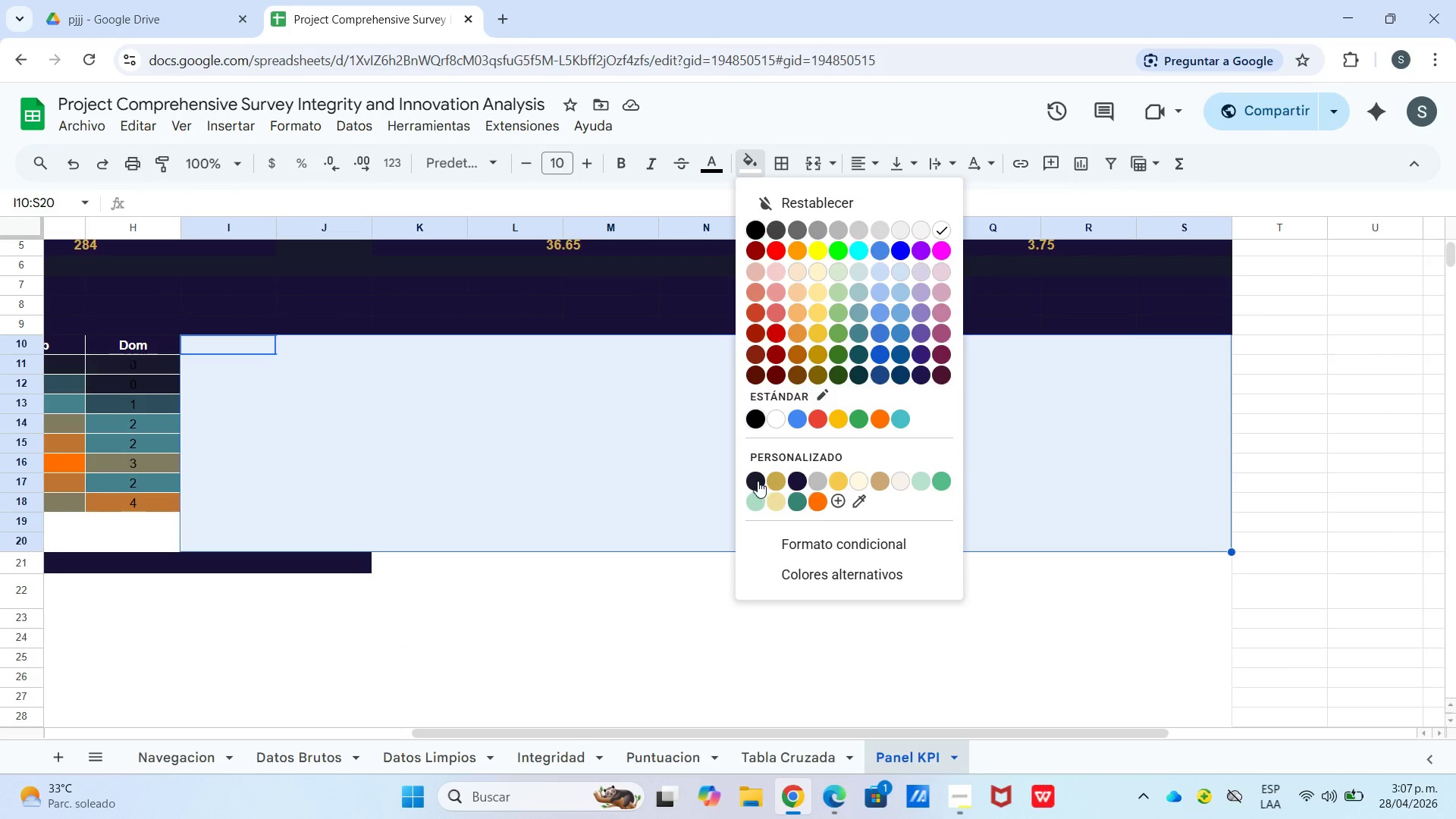 
left_click_drag(start_coordinate=[638, 732], to_coordinate=[103, 752])
 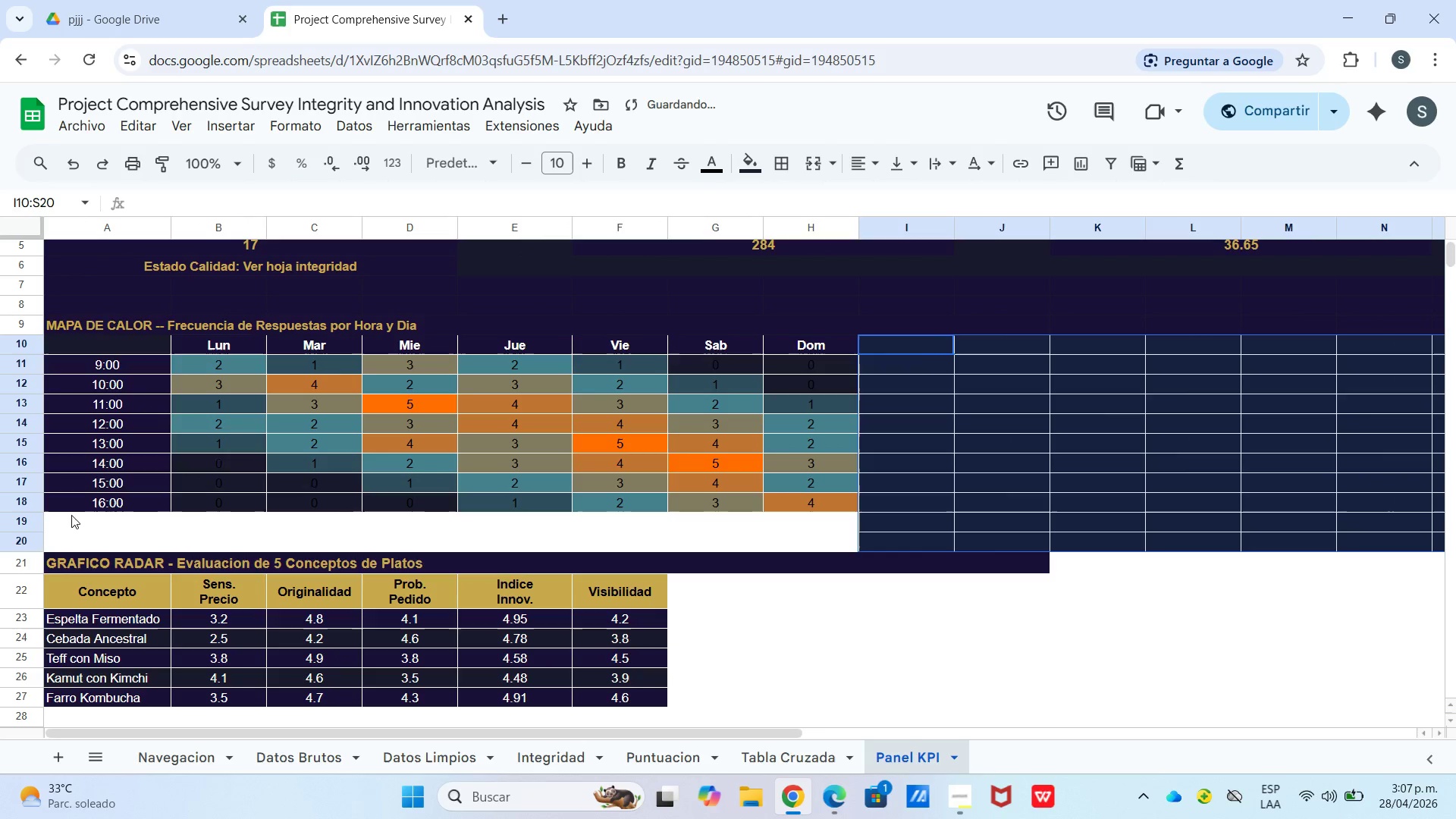 
left_click_drag(start_coordinate=[72, 515], to_coordinate=[825, 544])
 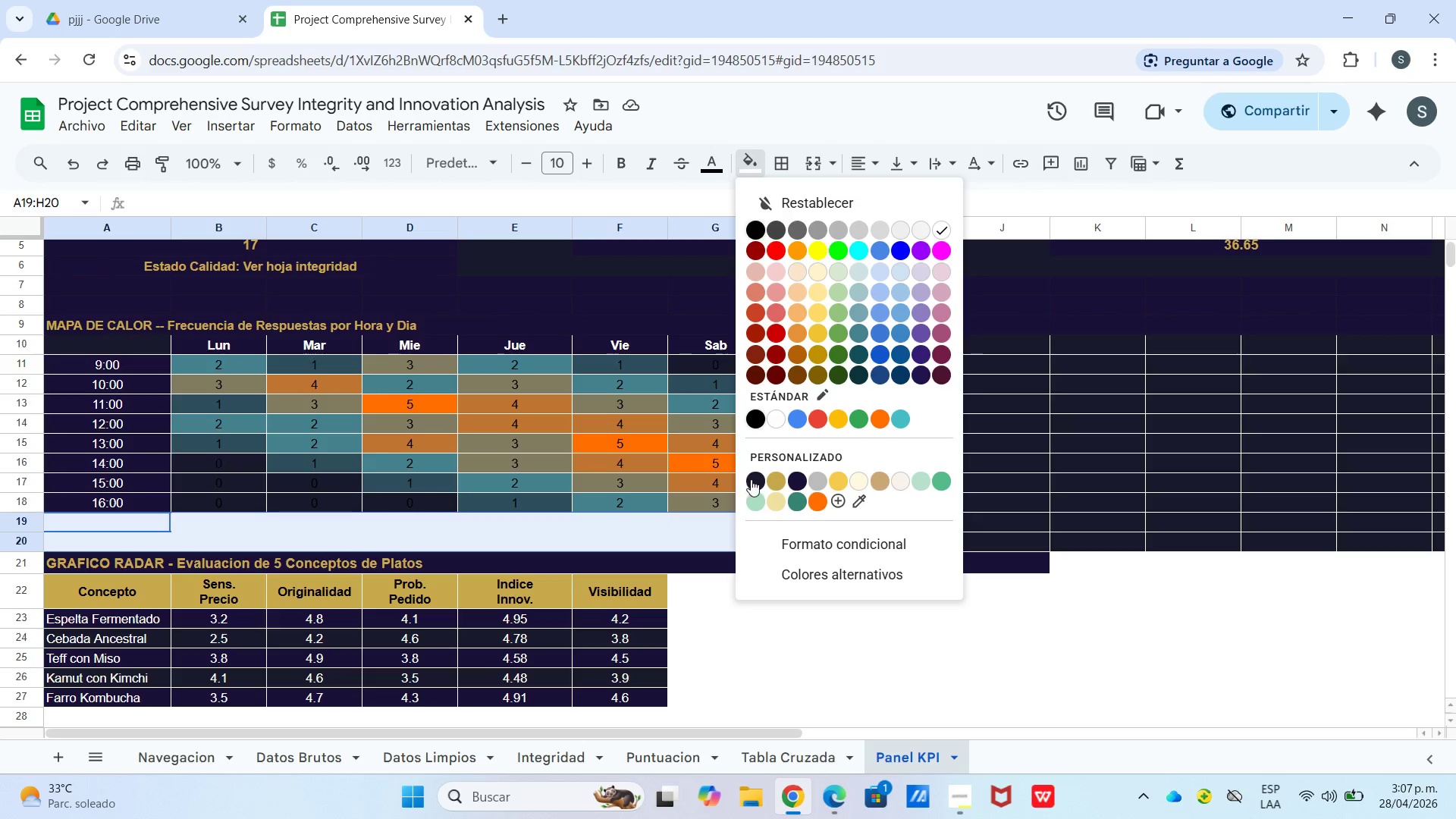 
left_click([785, 171])
 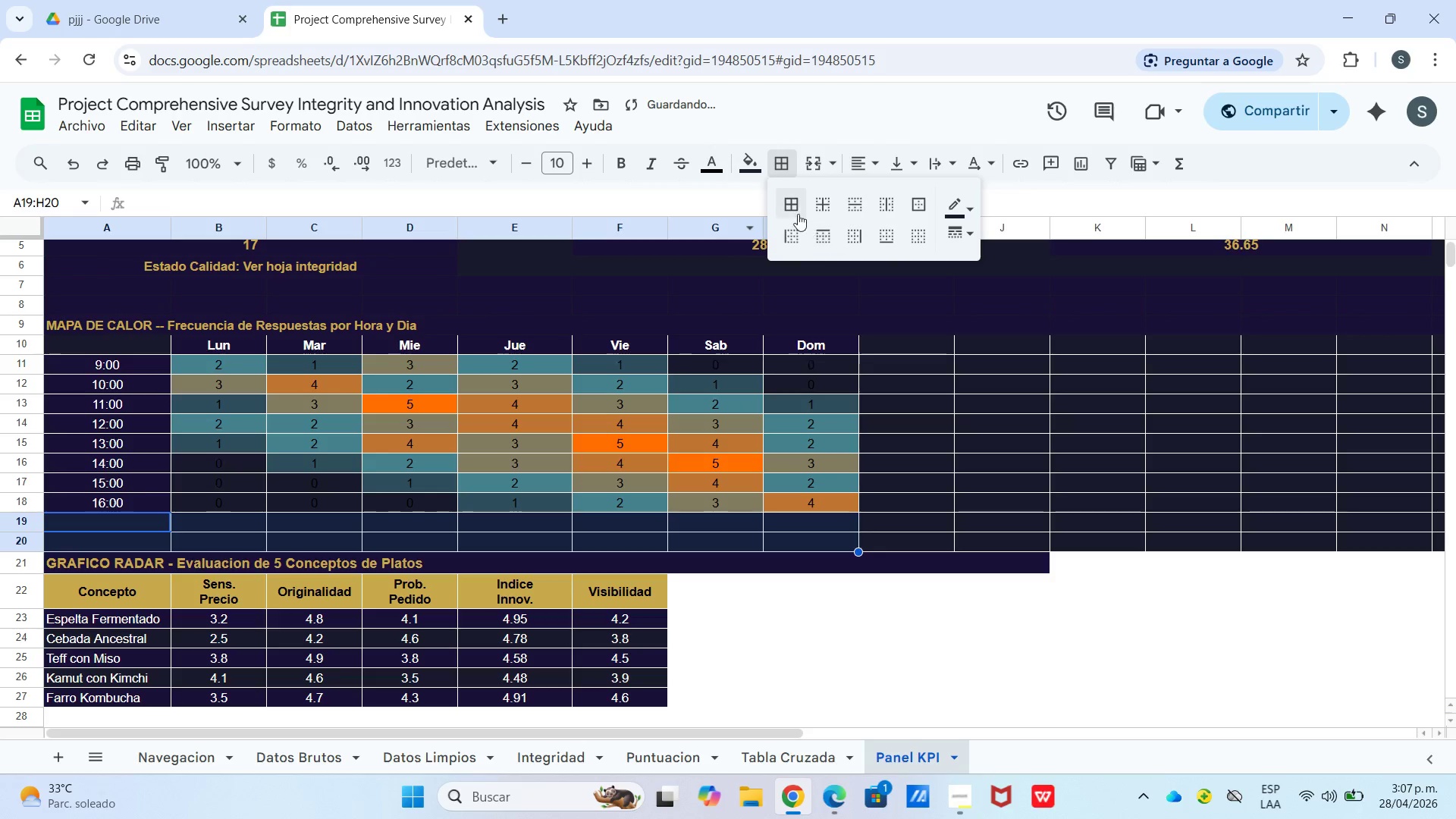 
left_click([793, 205])
 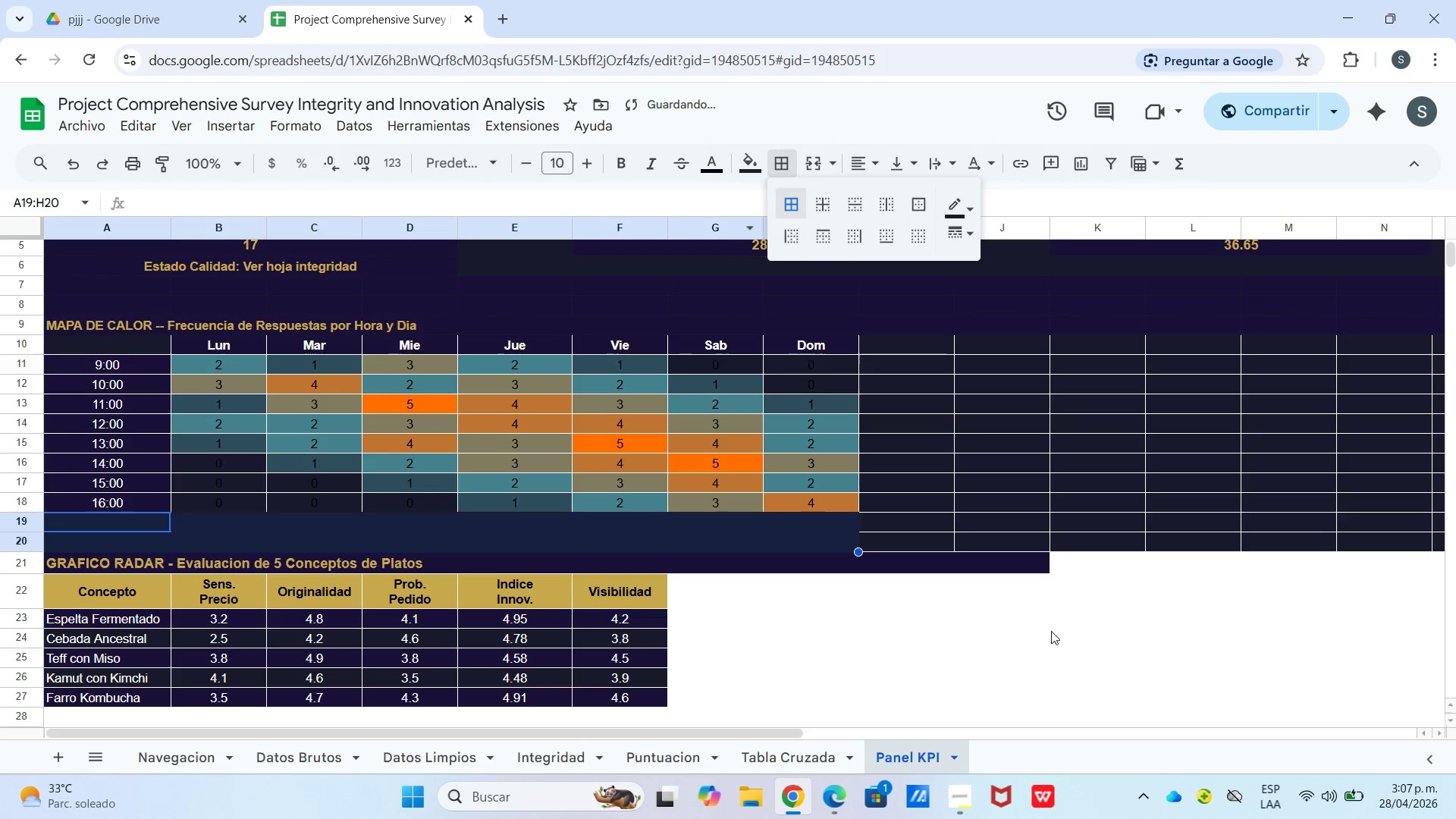 
left_click_drag(start_coordinate=[1034, 632], to_coordinate=[1023, 639])
 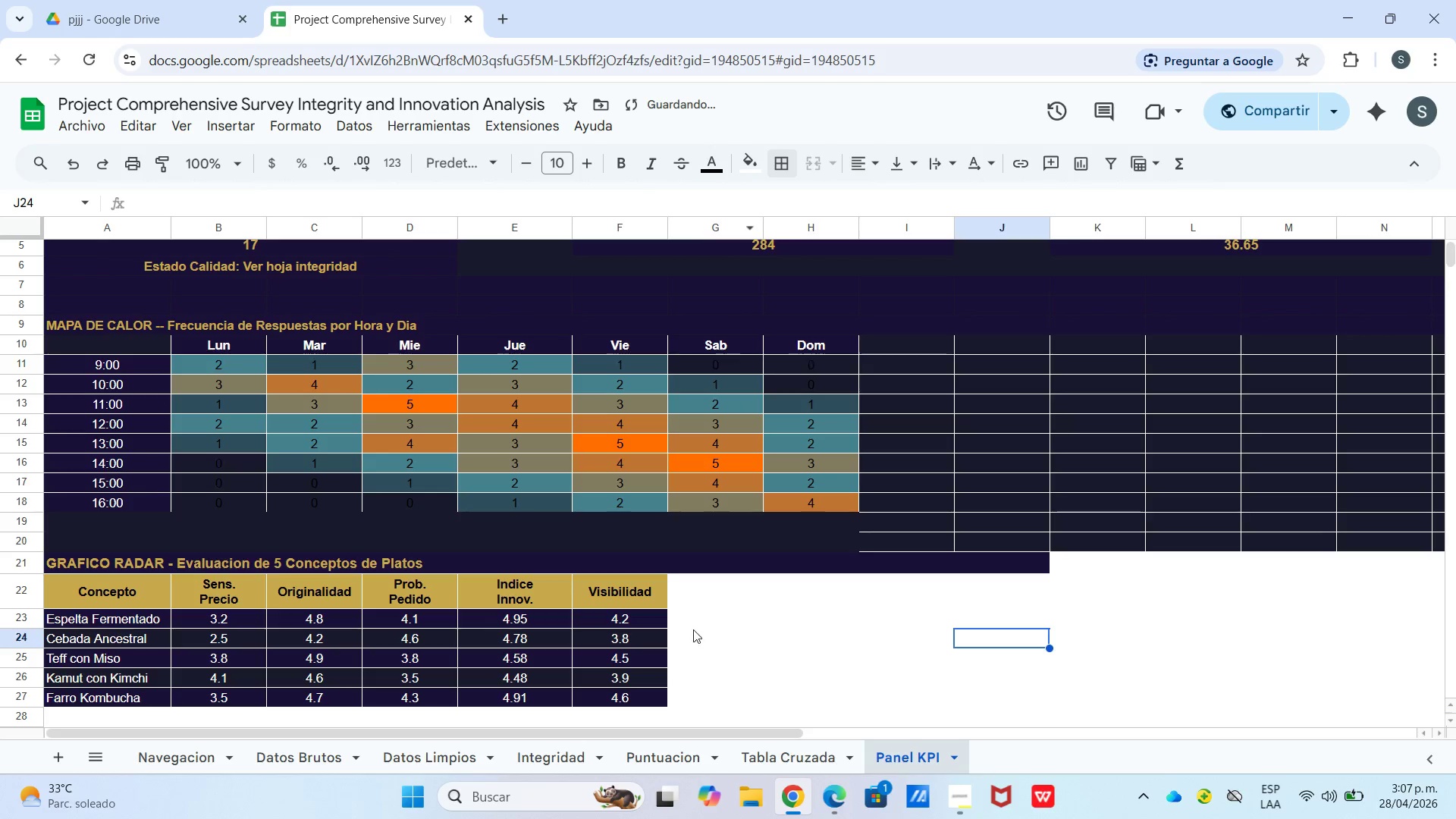 
left_click_drag(start_coordinate=[681, 586], to_coordinate=[1172, 453])
 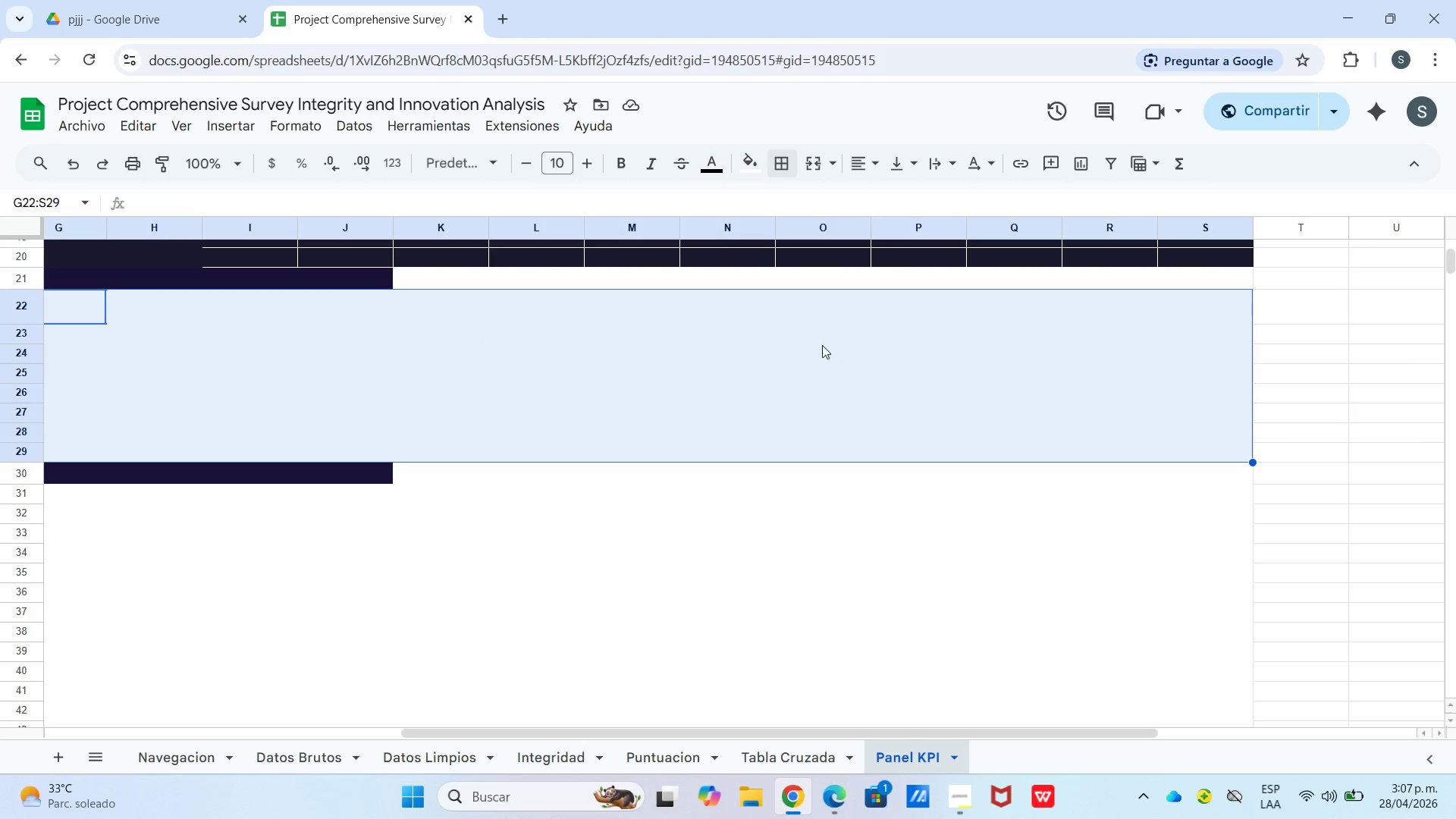 
scroll: coordinate [1209, 617], scroll_direction: down, amount: 3.0
 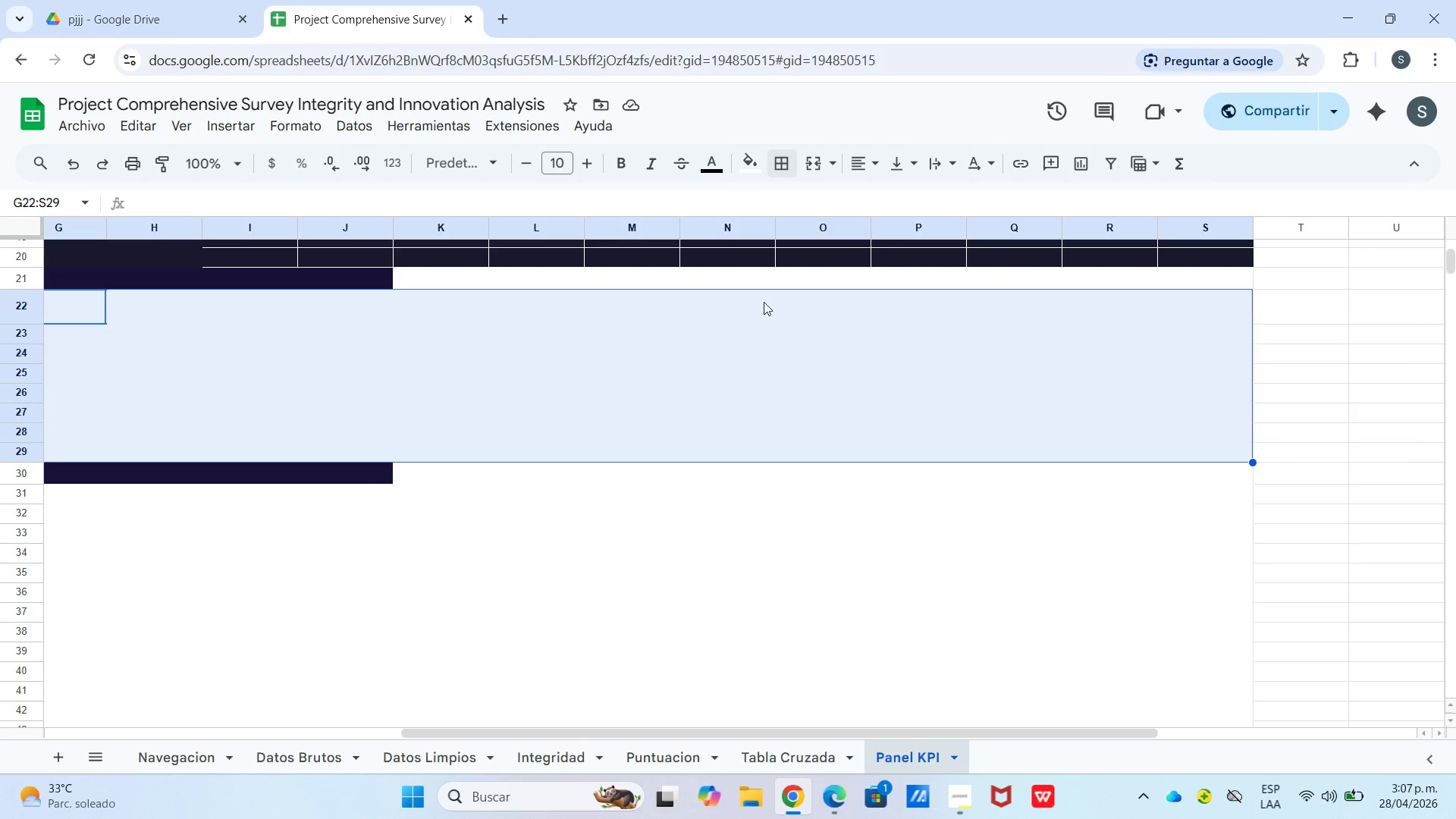 
mouse_move([782, 165])
 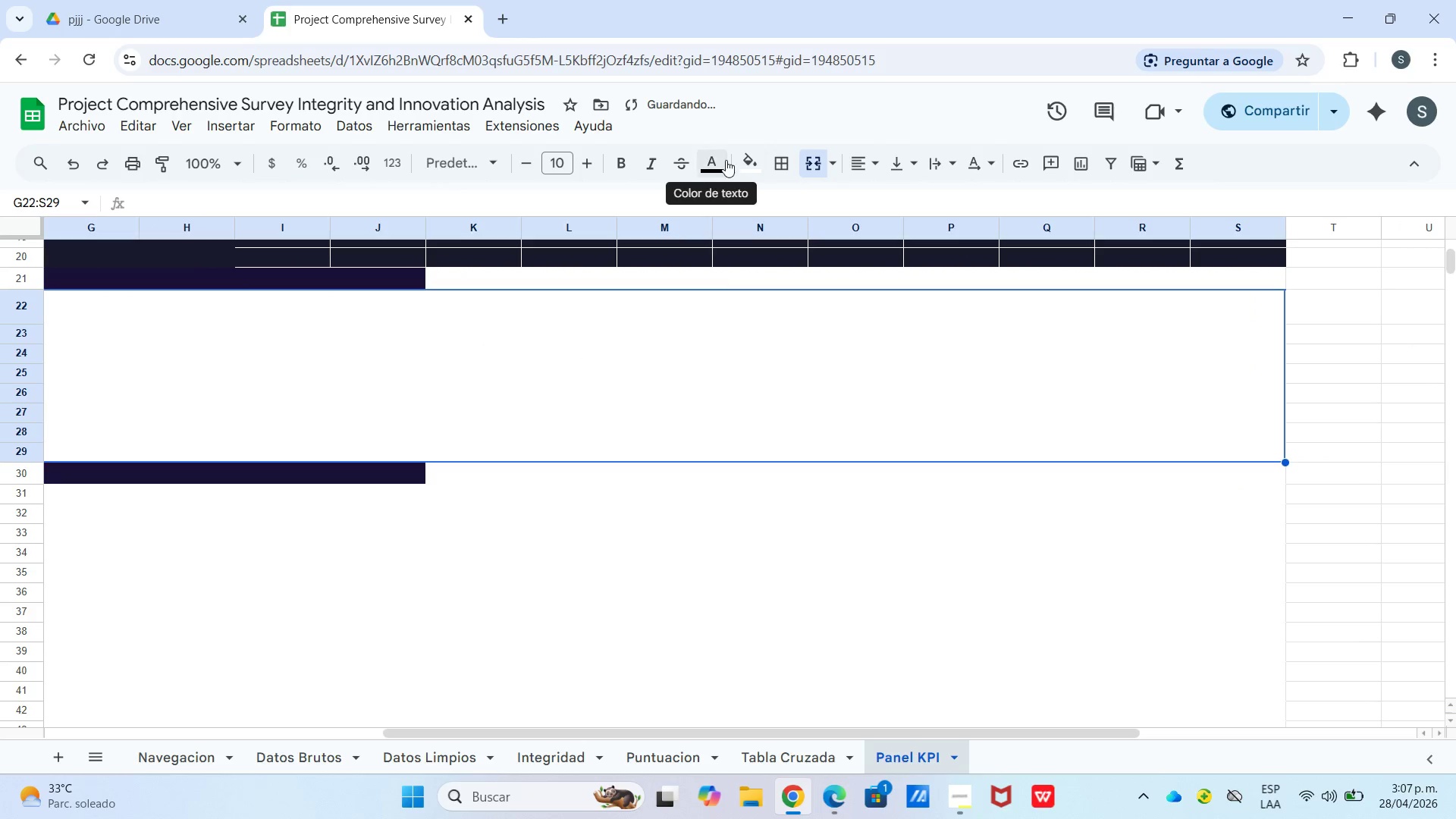 
left_click_drag(start_coordinate=[739, 160], to_coordinate=[742, 160])
 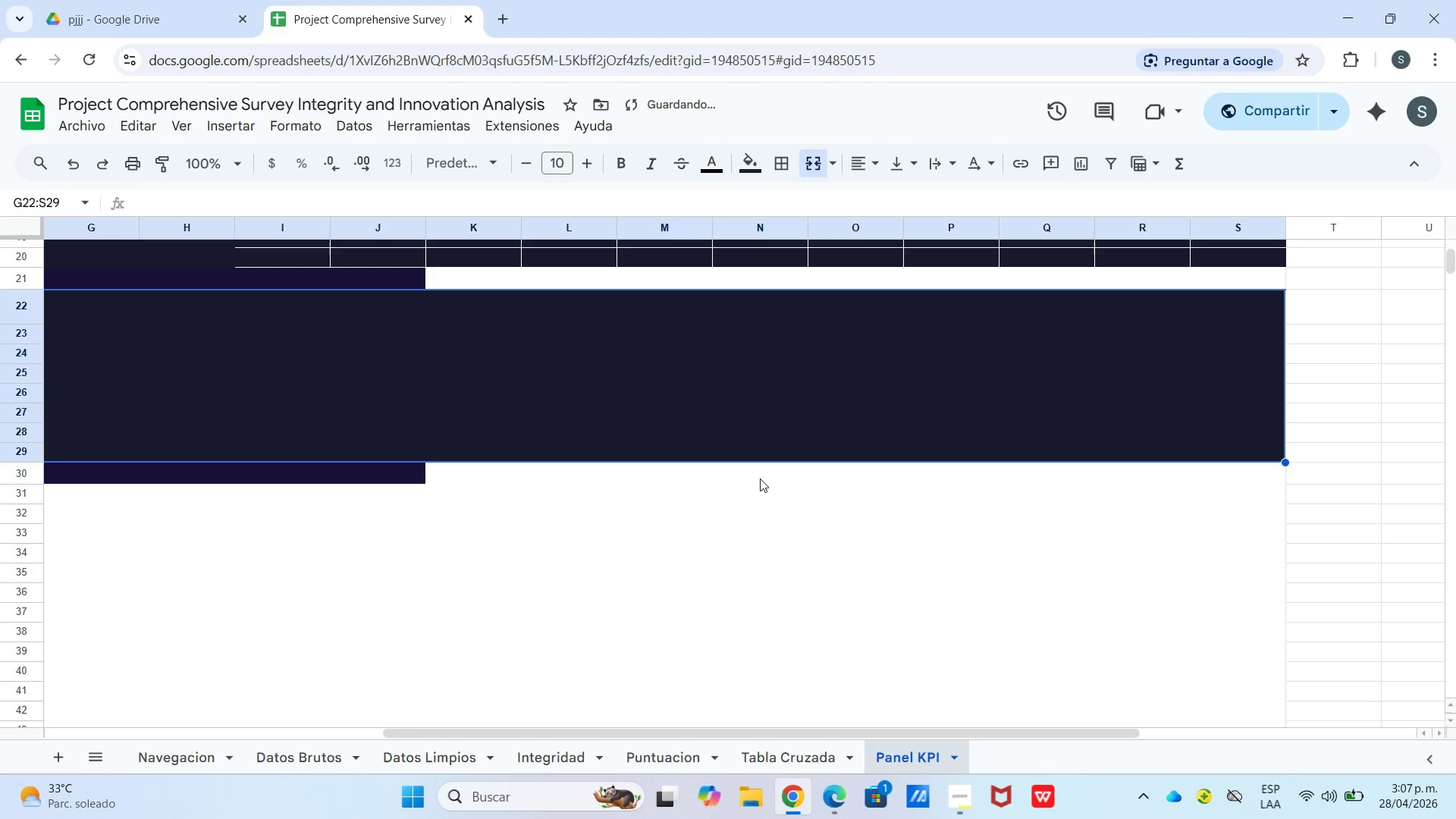 
left_click([786, 540])
 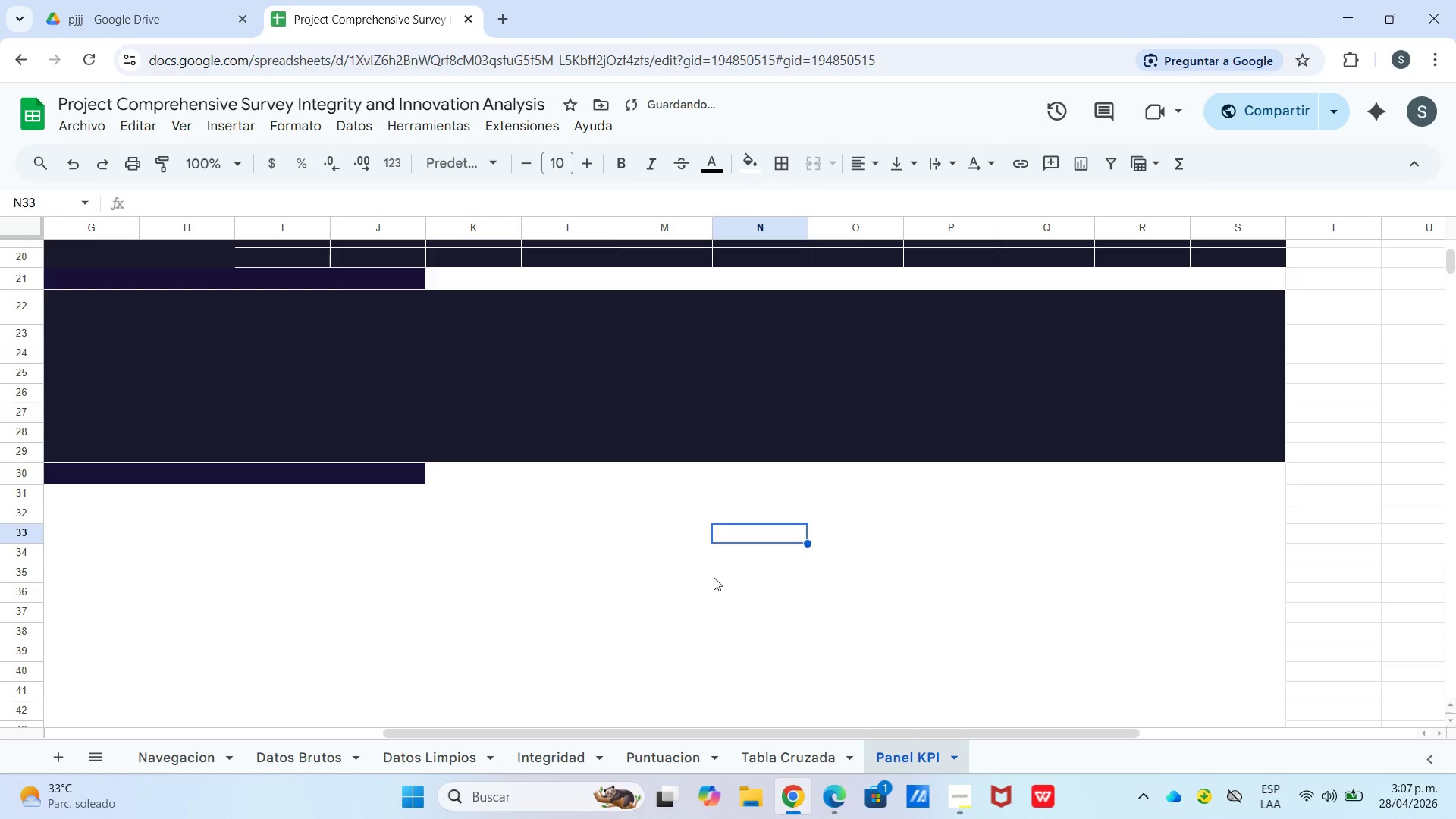 
left_click_drag(start_coordinate=[450, 558], to_coordinate=[1221, 559])
 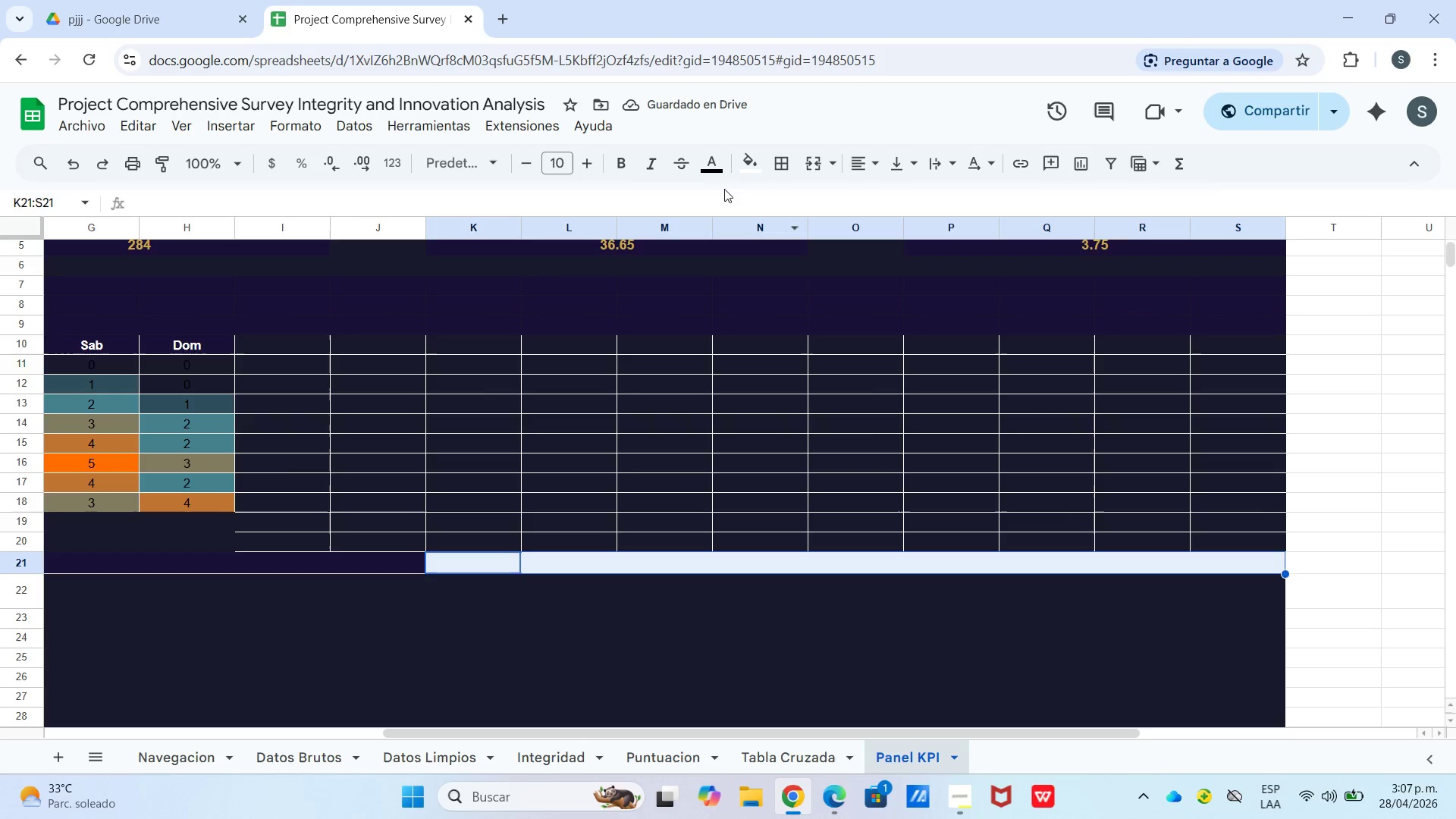 
scroll: coordinate [706, 580], scroll_direction: up, amount: 3.0
 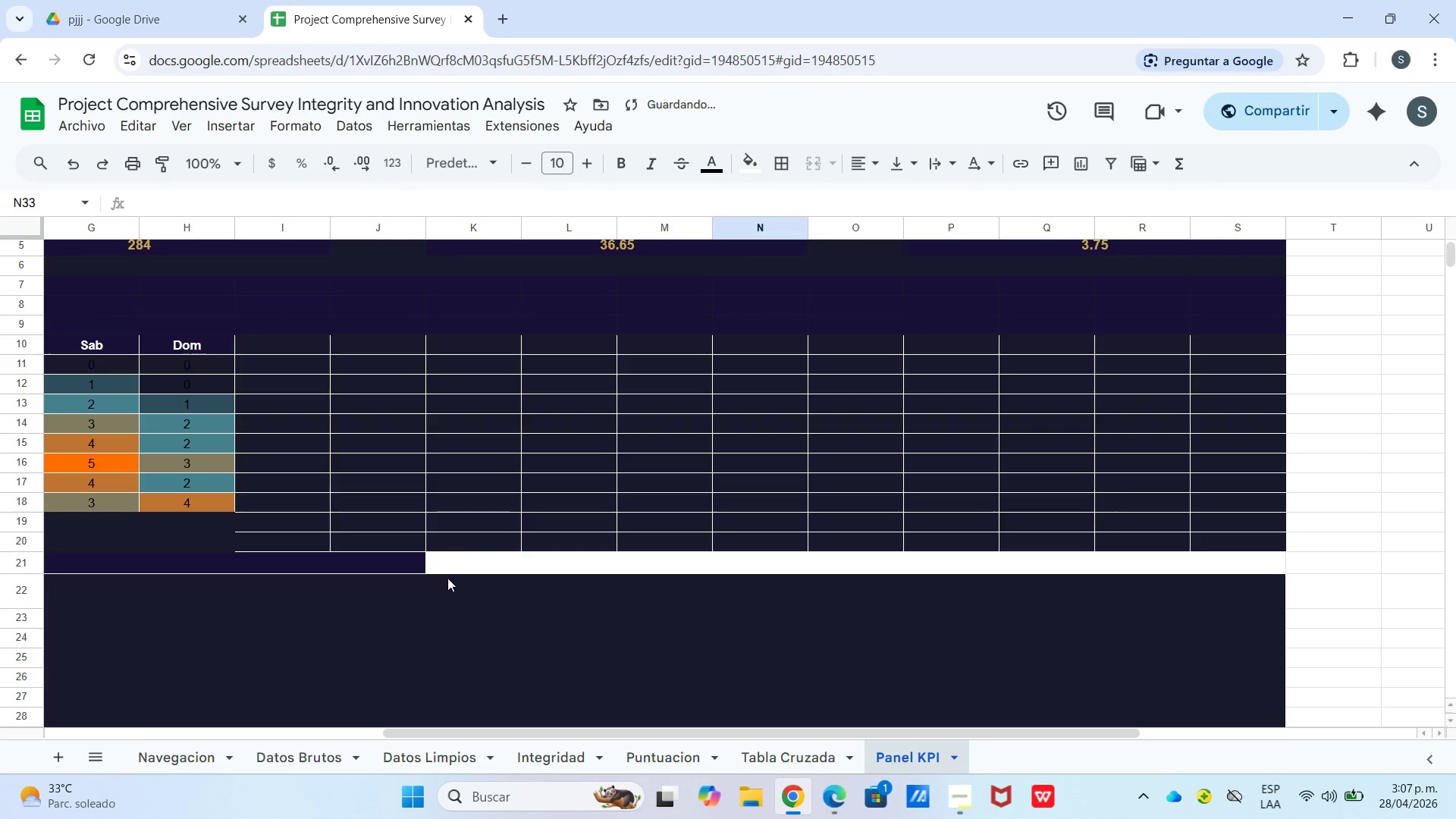 
left_click([749, 162])
 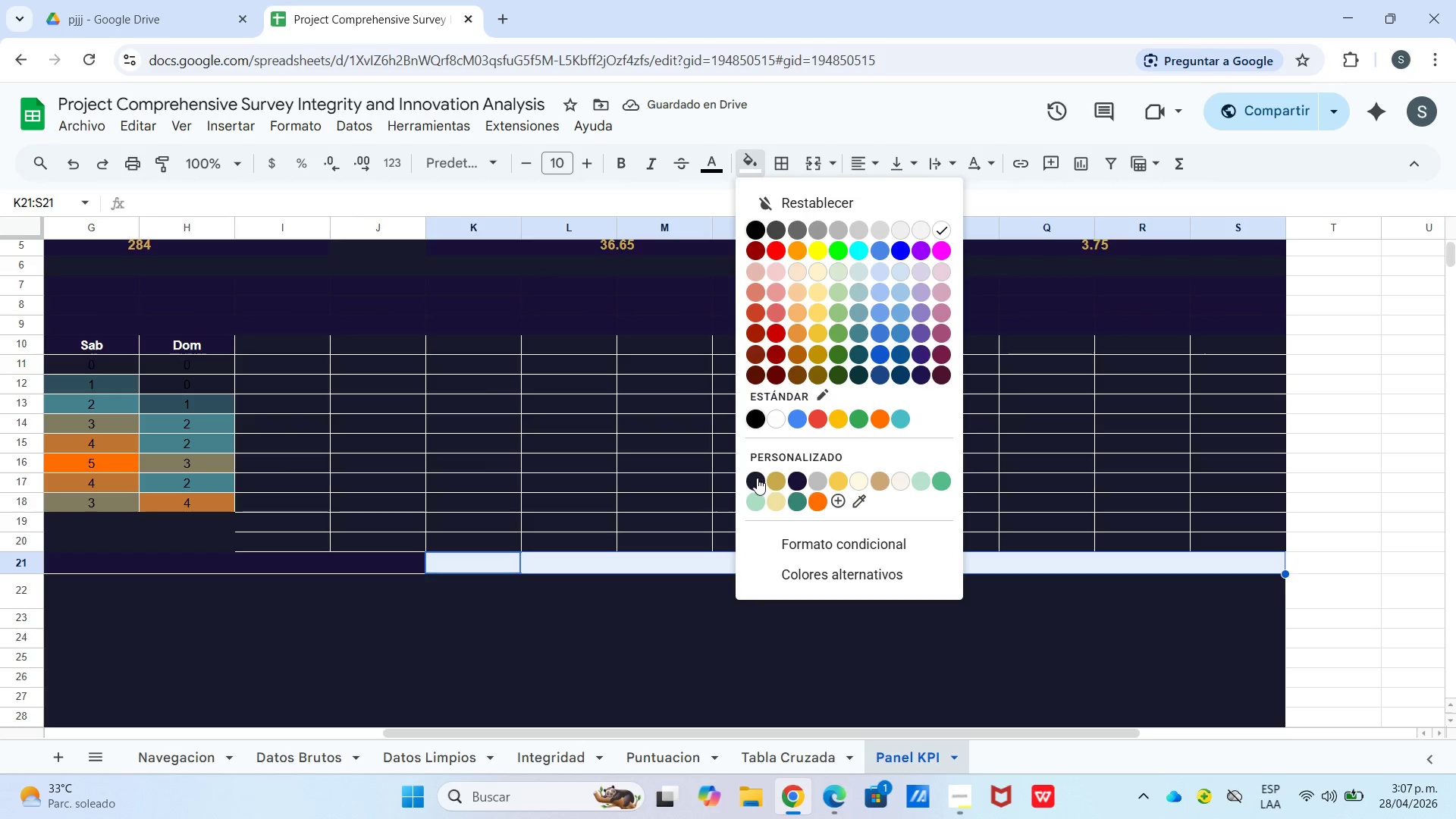 
left_click([798, 476])
 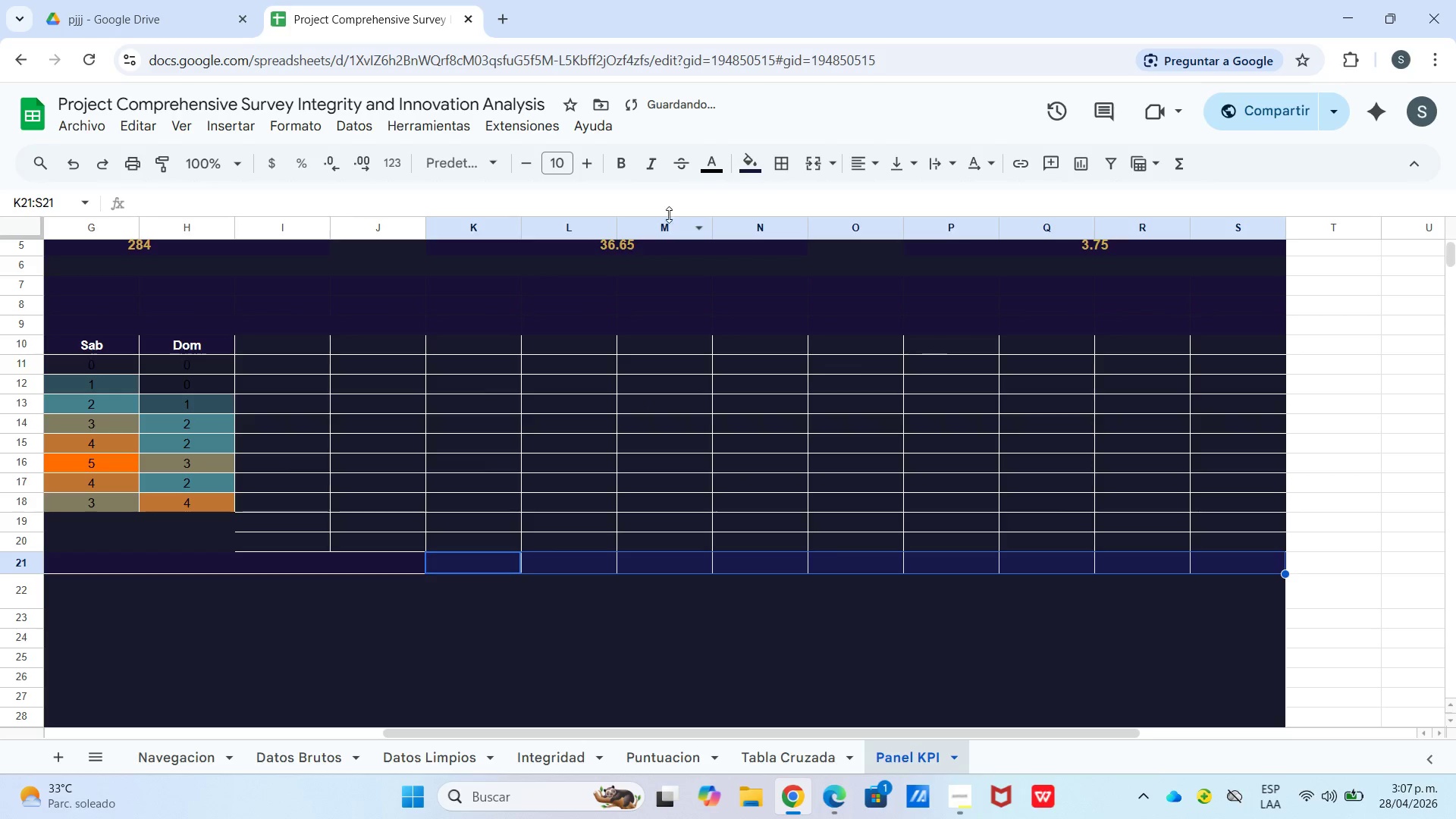 
left_click_drag(start_coordinate=[751, 164], to_coordinate=[751, 174])
 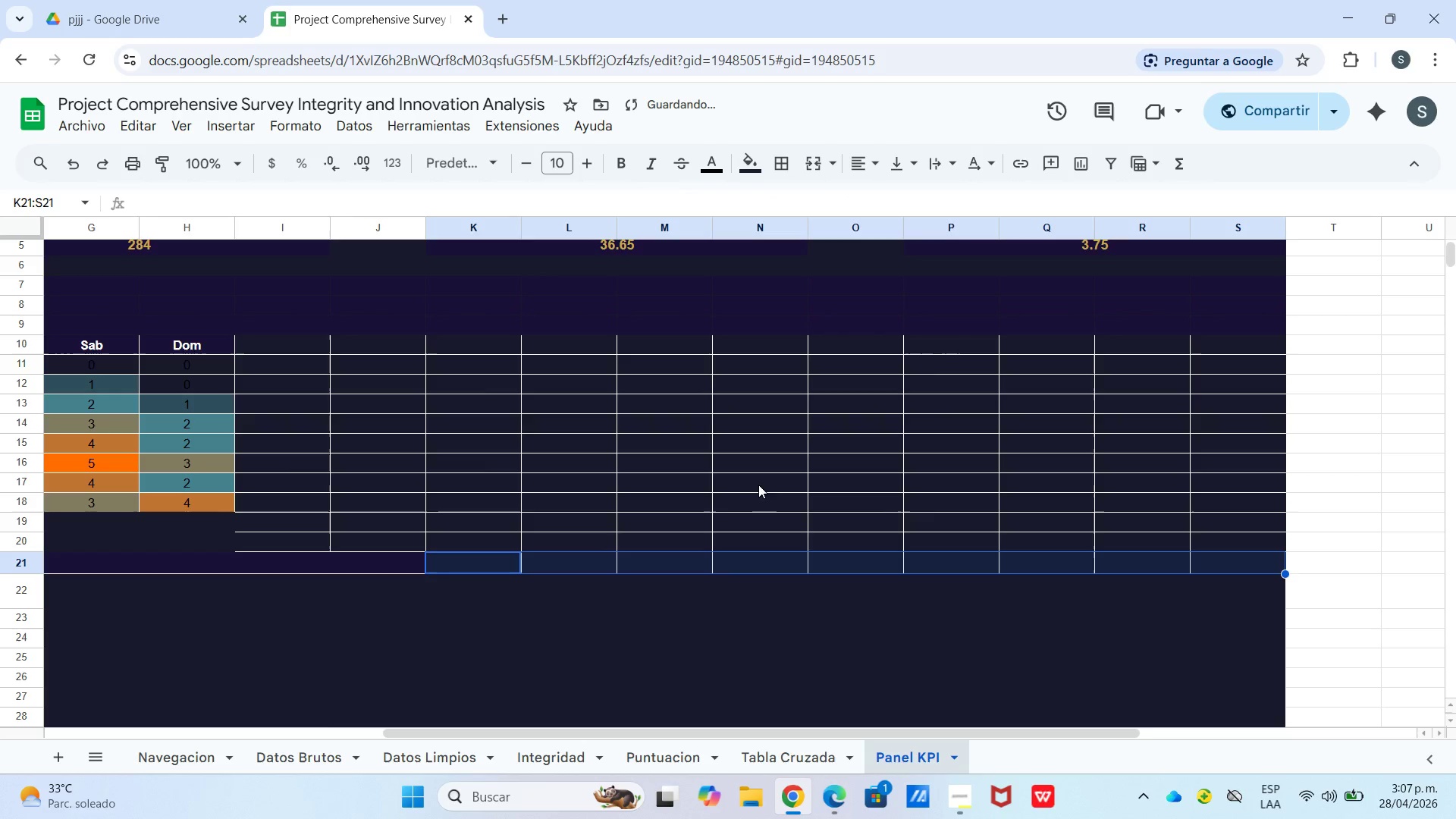 
left_click_drag(start_coordinate=[706, 613], to_coordinate=[705, 617])
 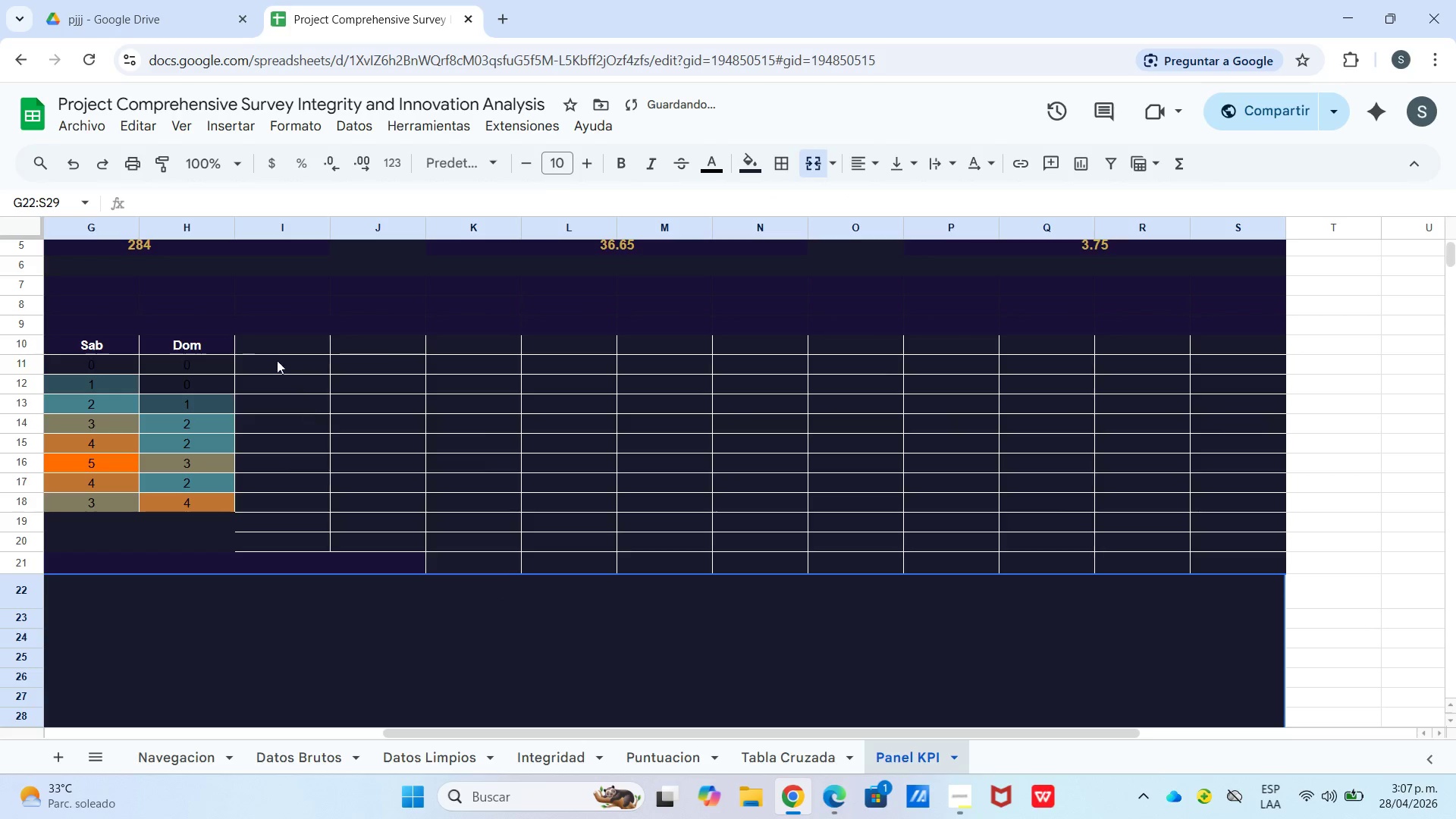 
left_click_drag(start_coordinate=[274, 346], to_coordinate=[1250, 553])
 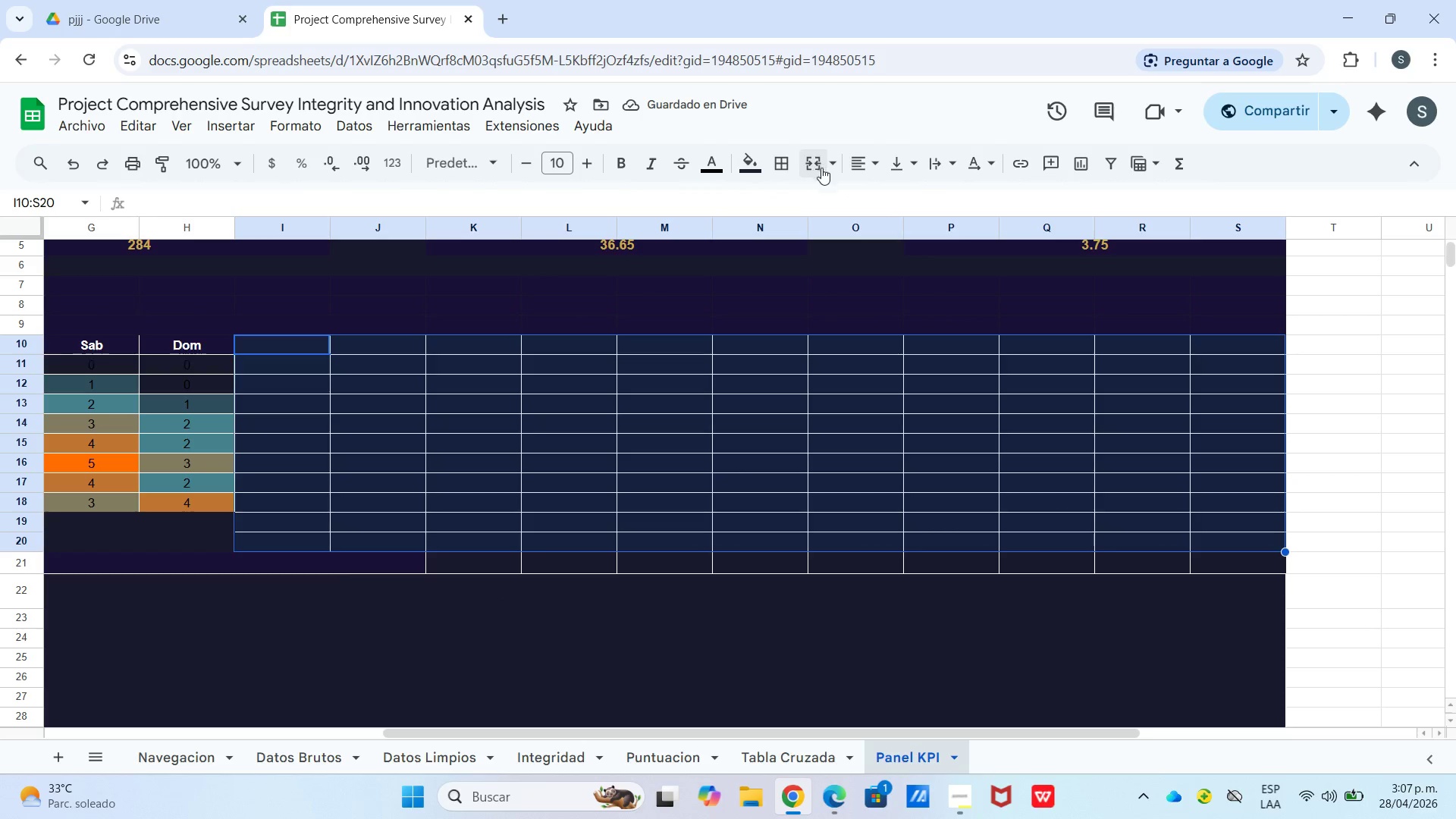 
left_click([787, 170])
 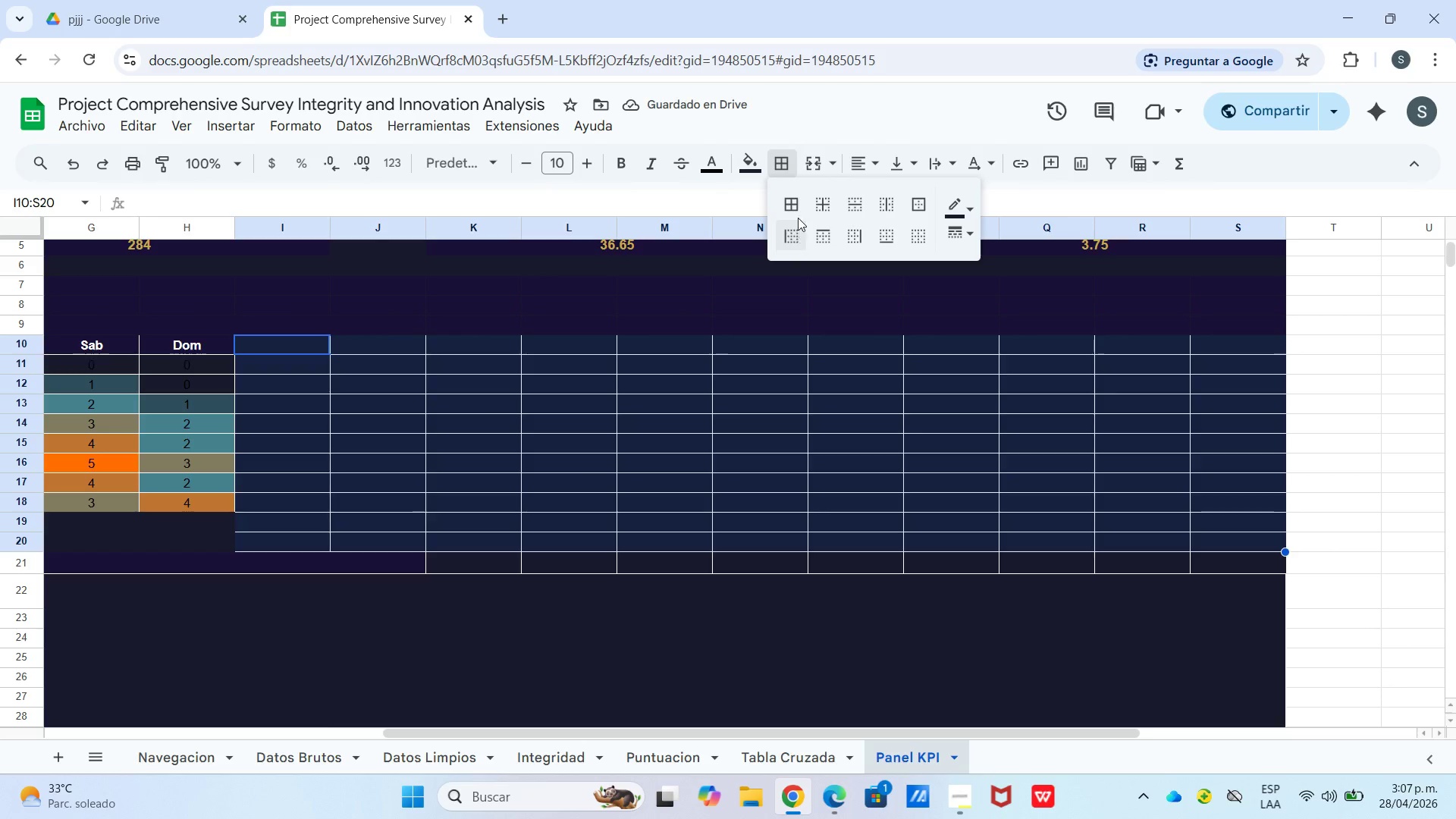 
left_click([795, 209])
 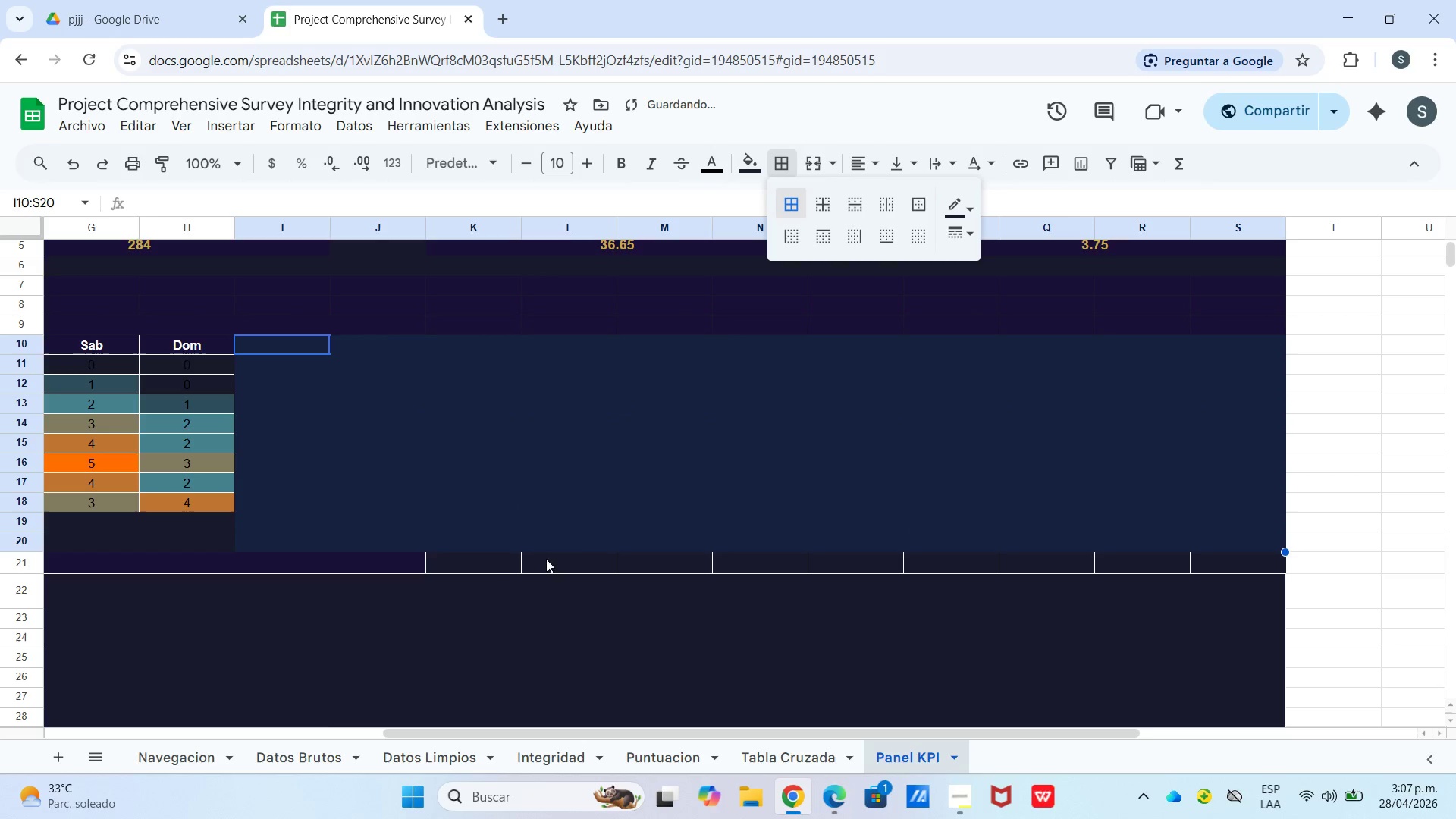 
left_click([482, 563])
 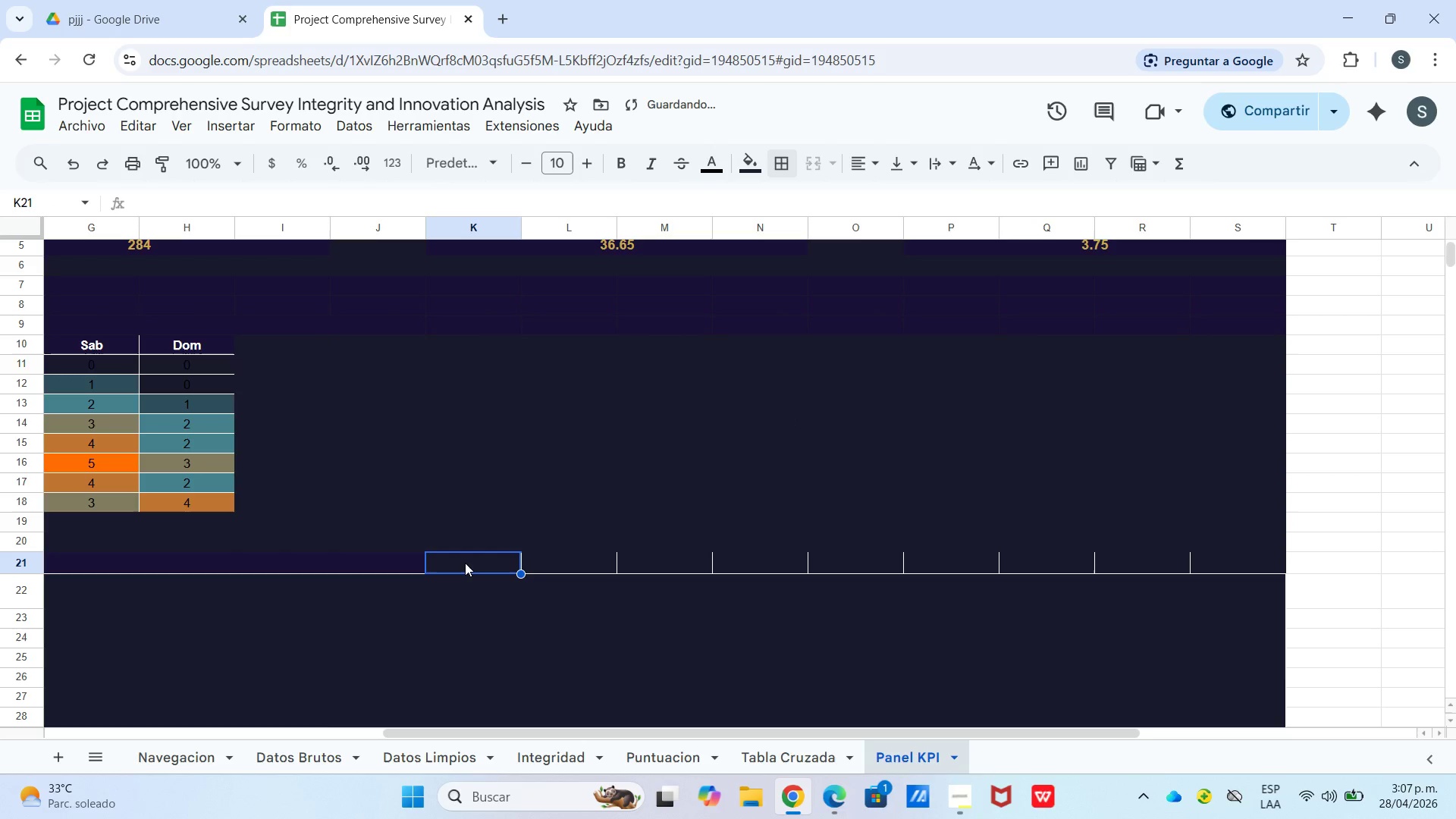 
left_click_drag(start_coordinate=[464, 563], to_coordinate=[1219, 558])
 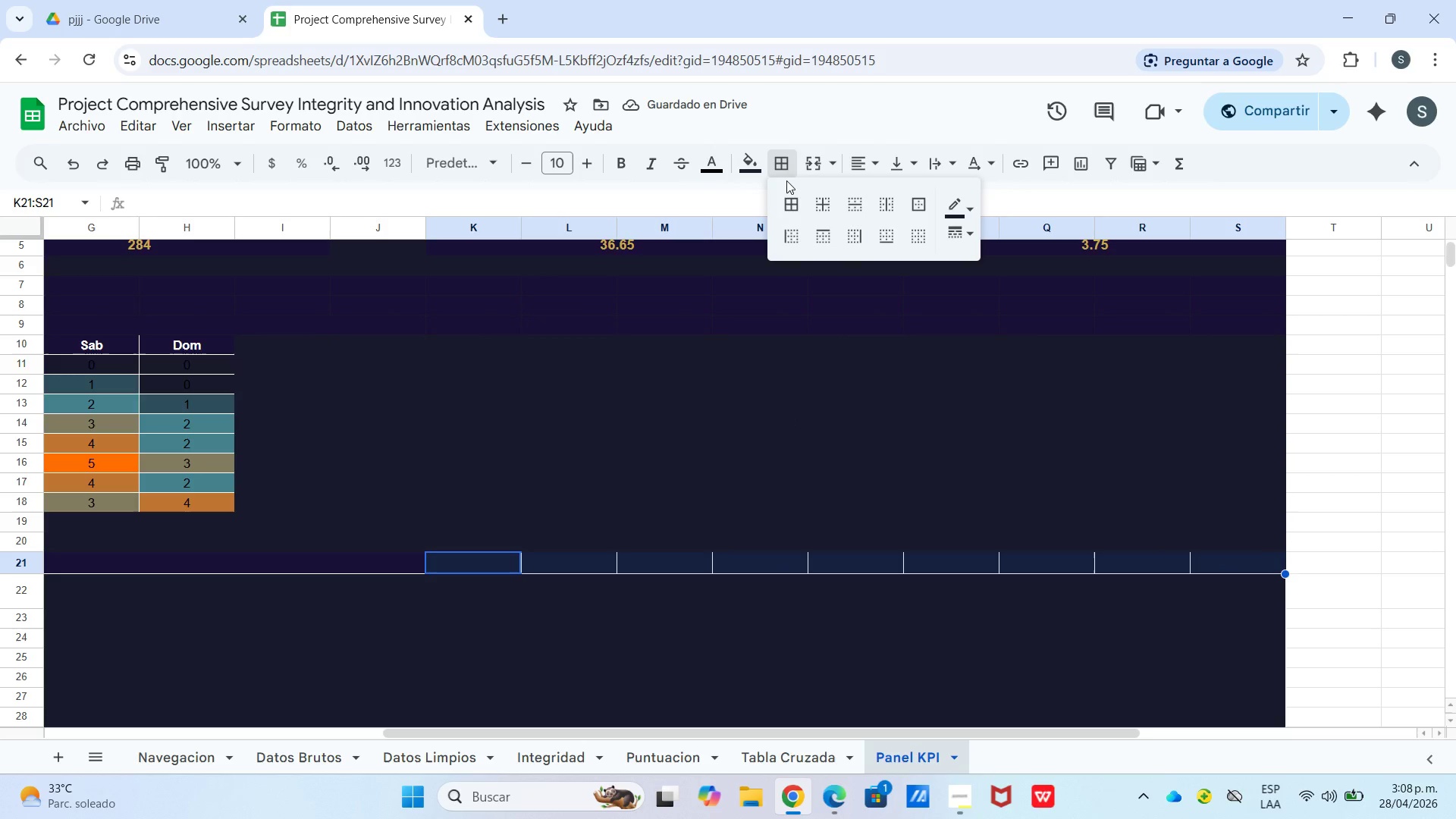 
double_click([789, 207])
 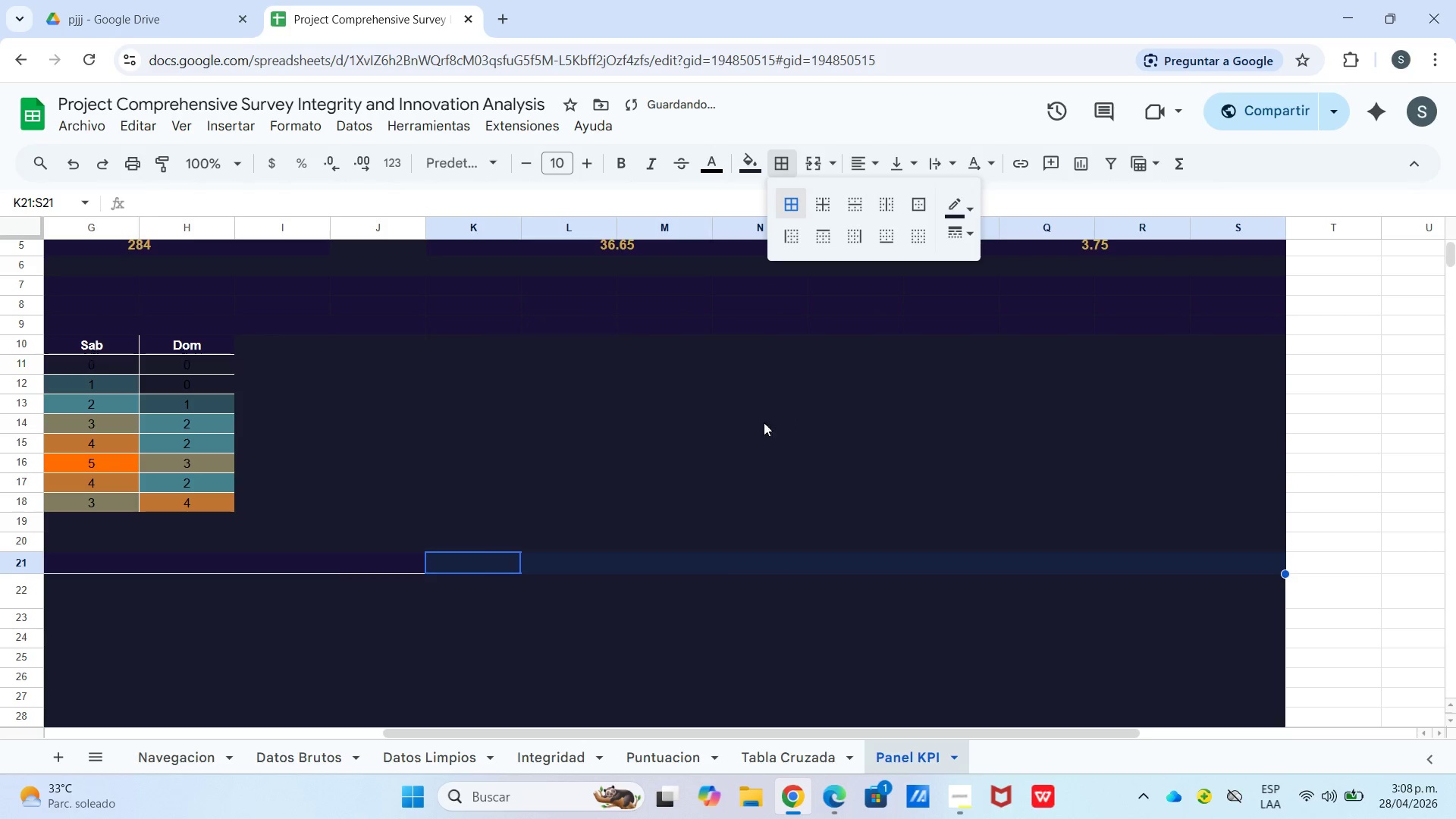 
left_click_drag(start_coordinate=[764, 422], to_coordinate=[748, 428])
 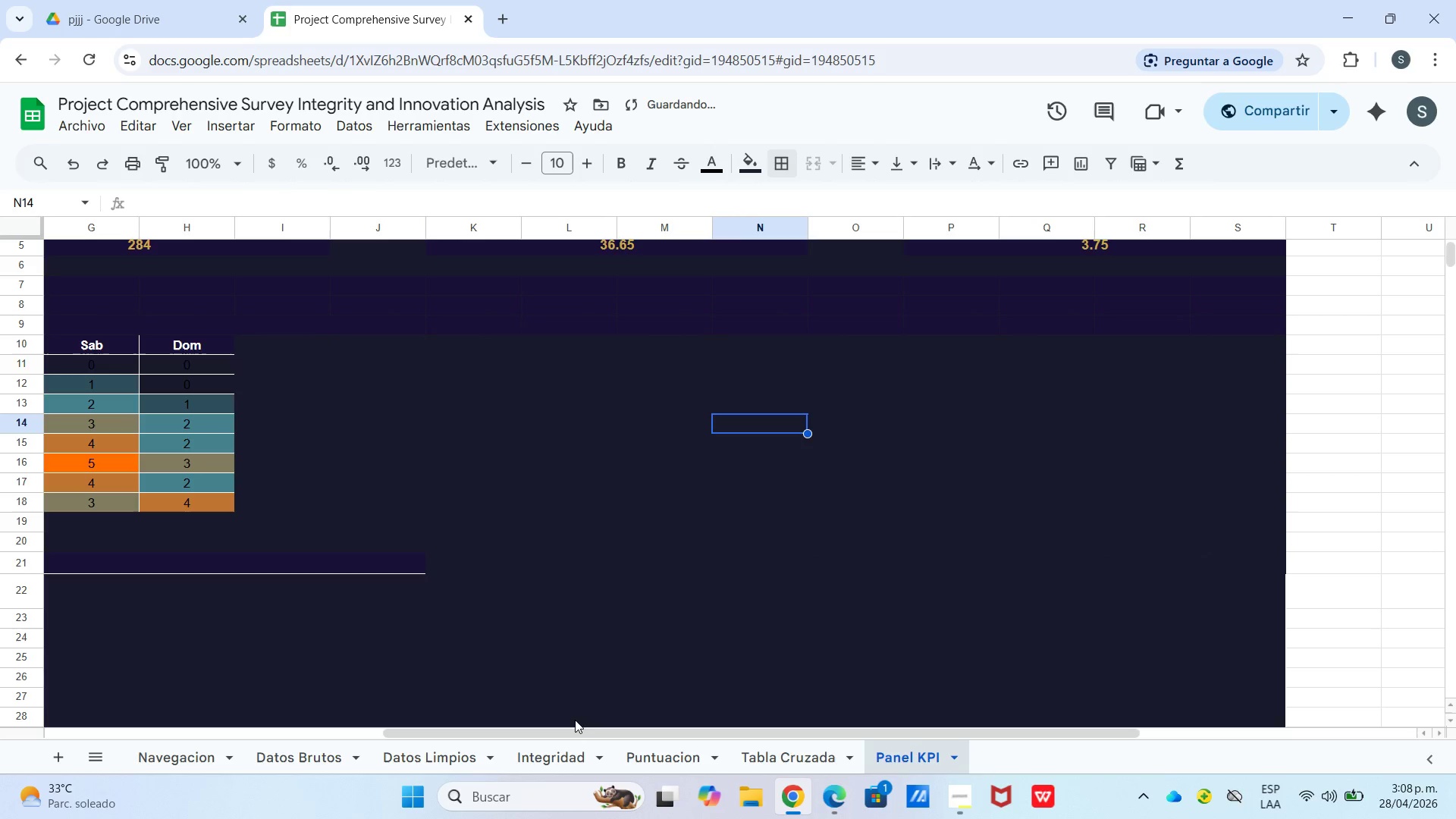 
left_click_drag(start_coordinate=[566, 734], to_coordinate=[58, 767])
 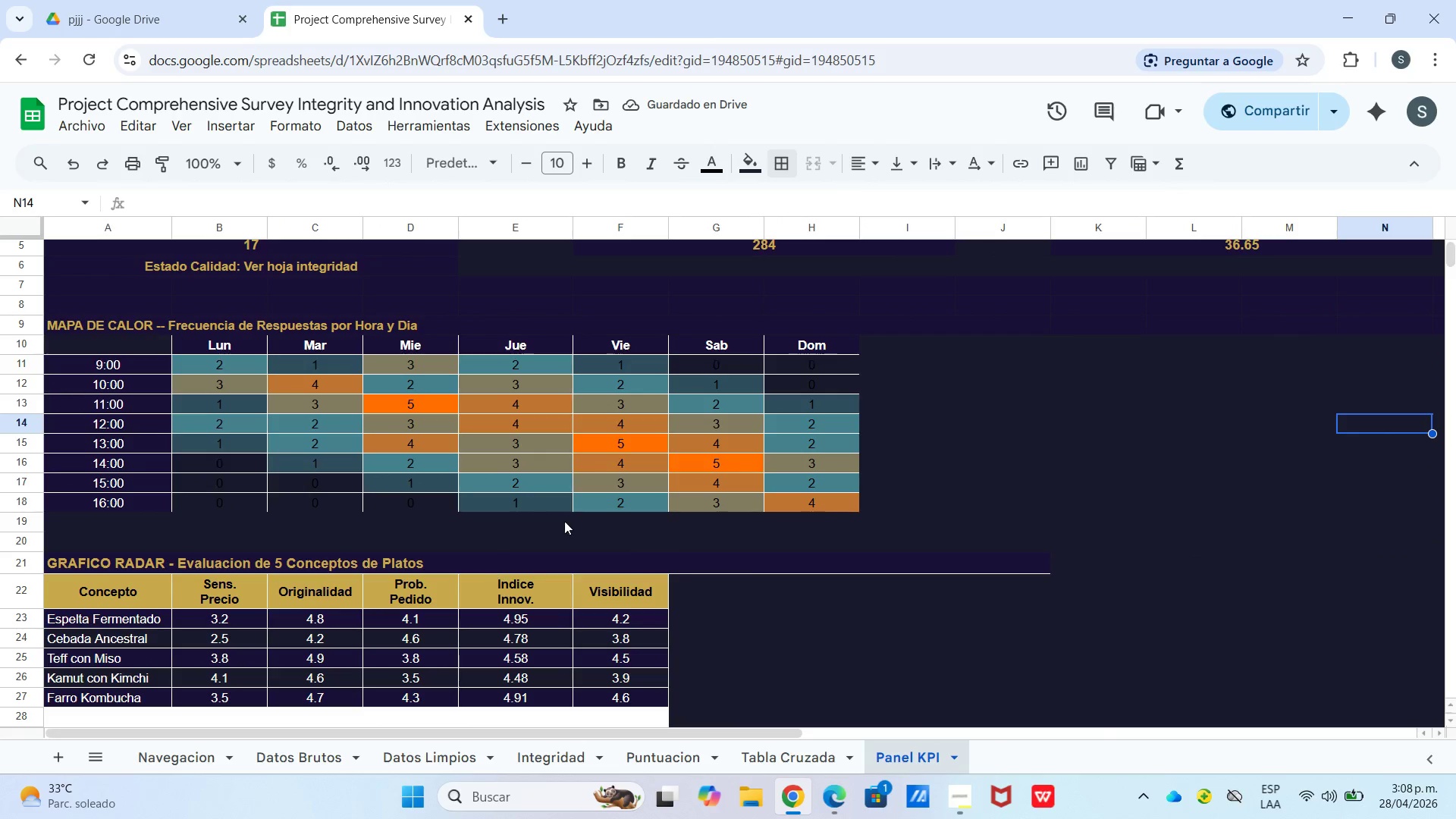 
scroll: coordinate [655, 519], scroll_direction: down, amount: 2.0
 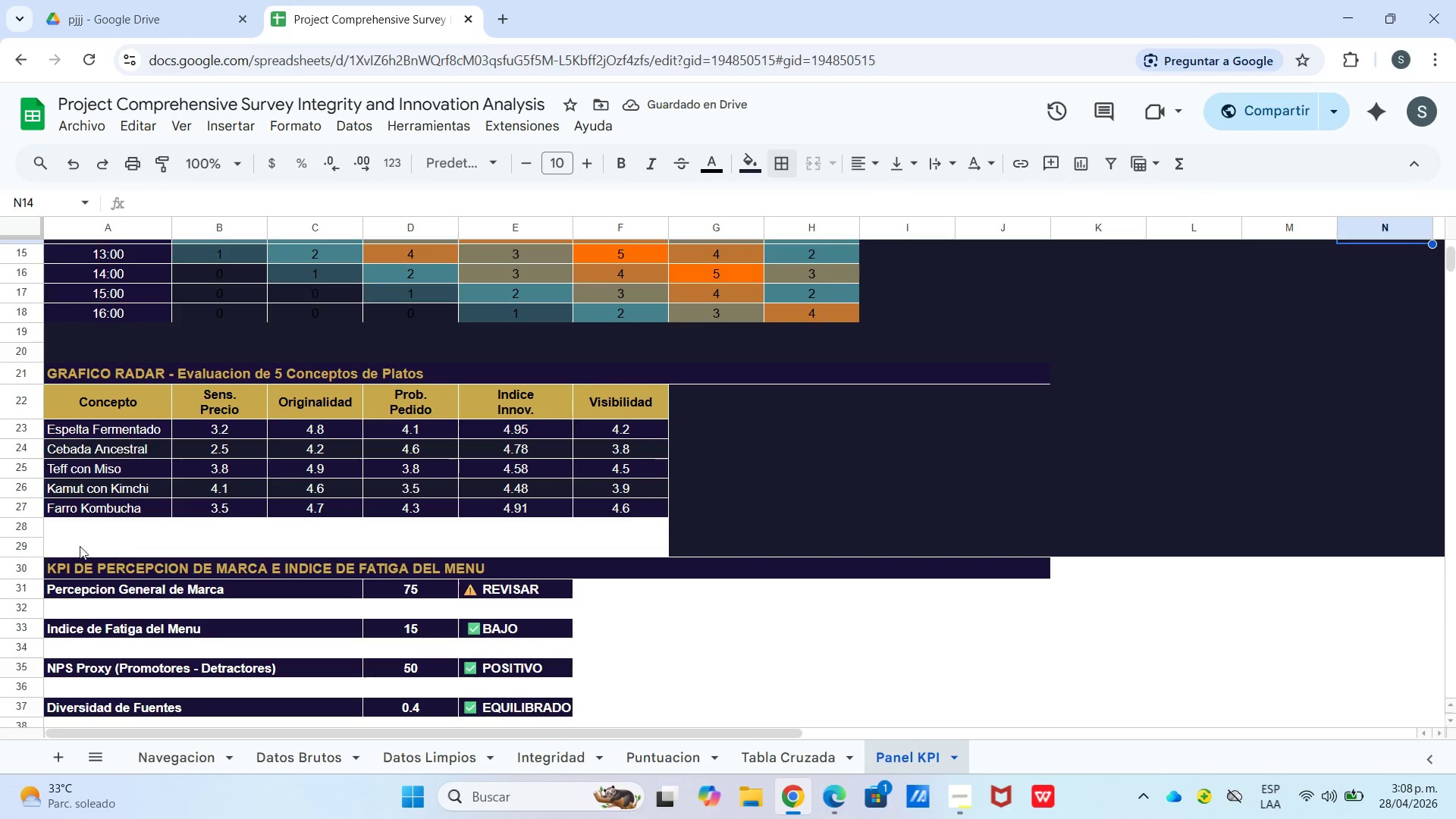 
left_click_drag(start_coordinate=[72, 546], to_coordinate=[651, 532])
 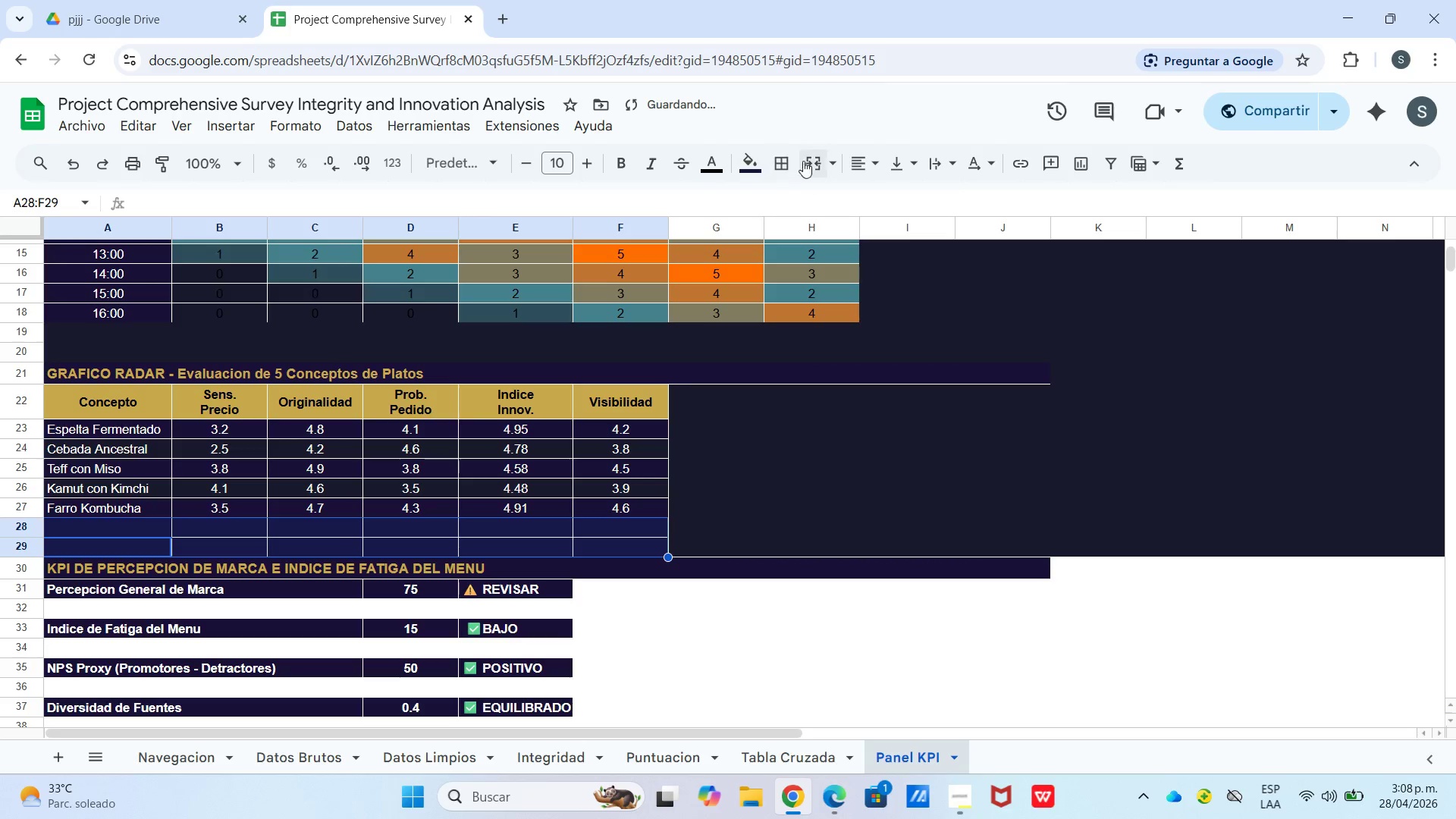 
left_click([817, 163])
 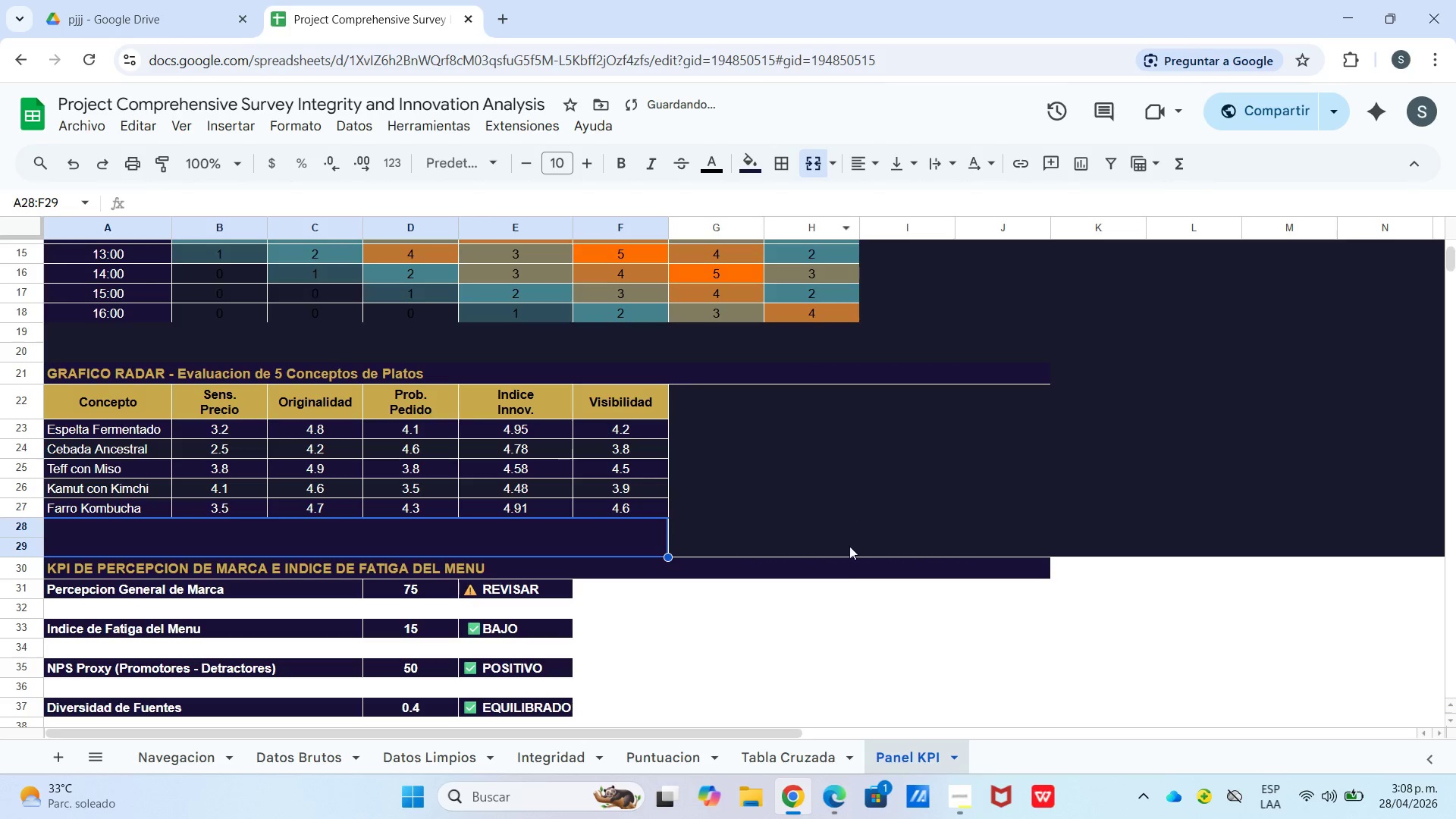 
left_click([843, 585])
 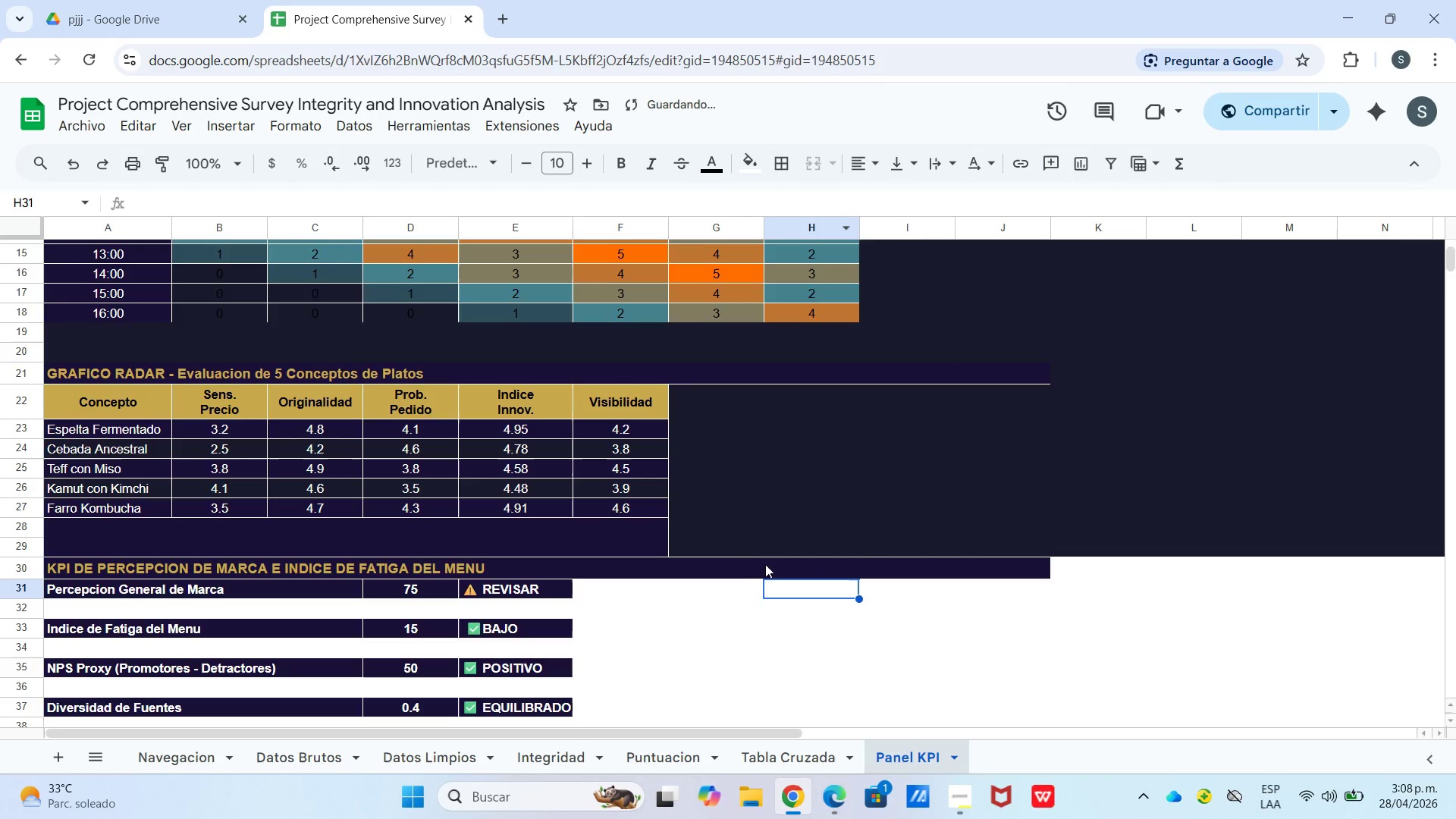 
left_click([629, 547])
 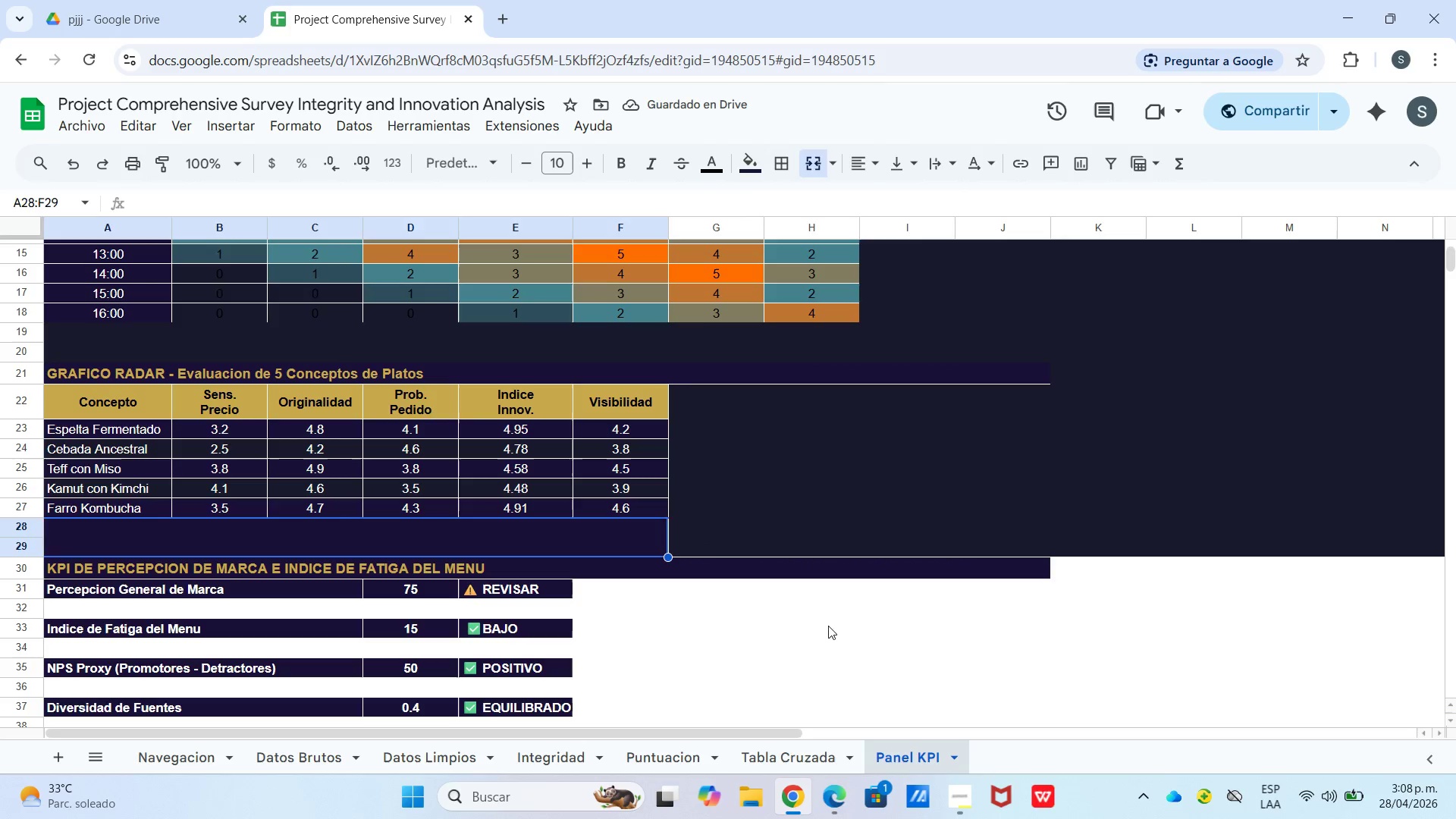 
left_click([839, 463])
 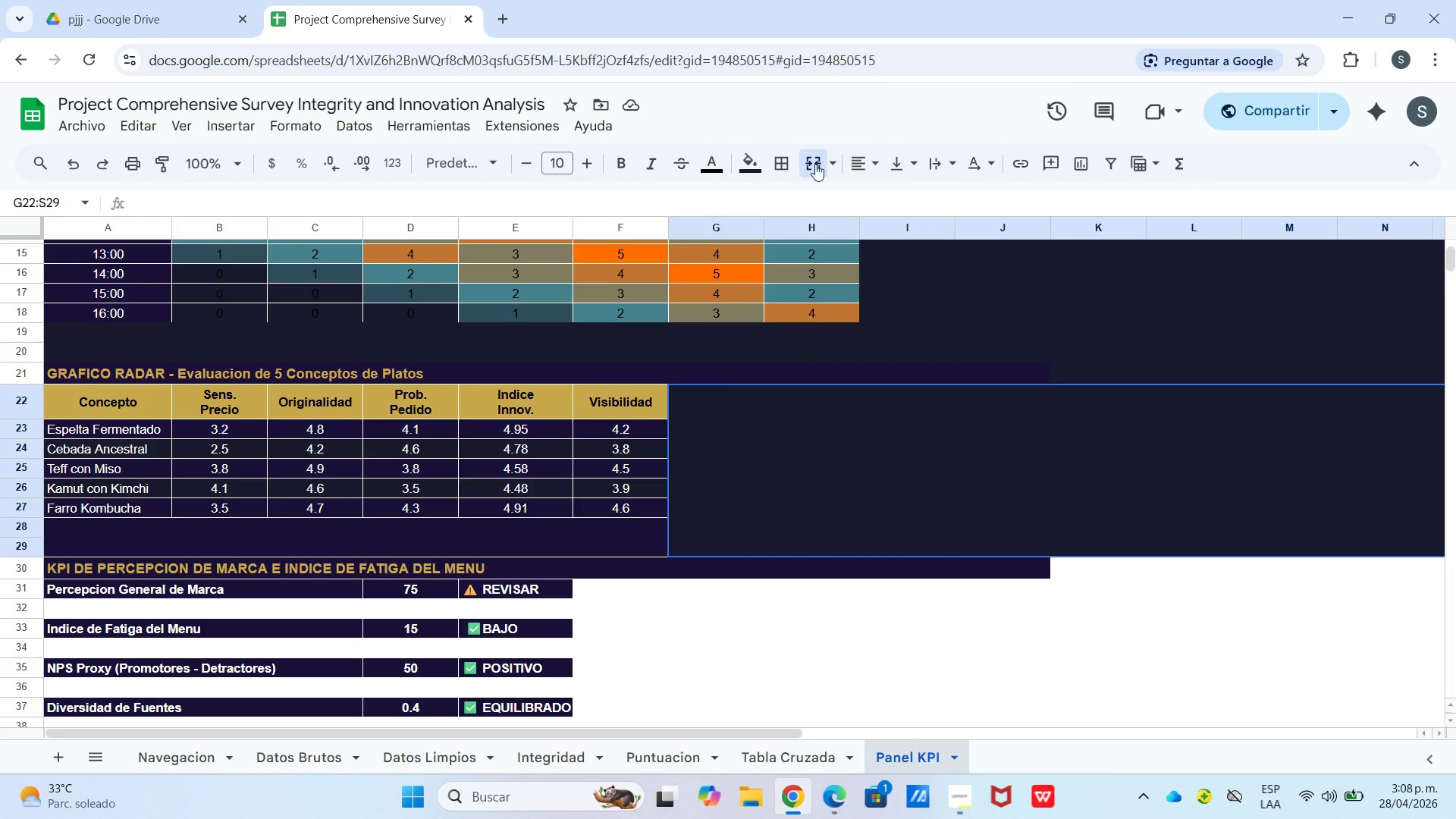 
left_click([788, 159])
 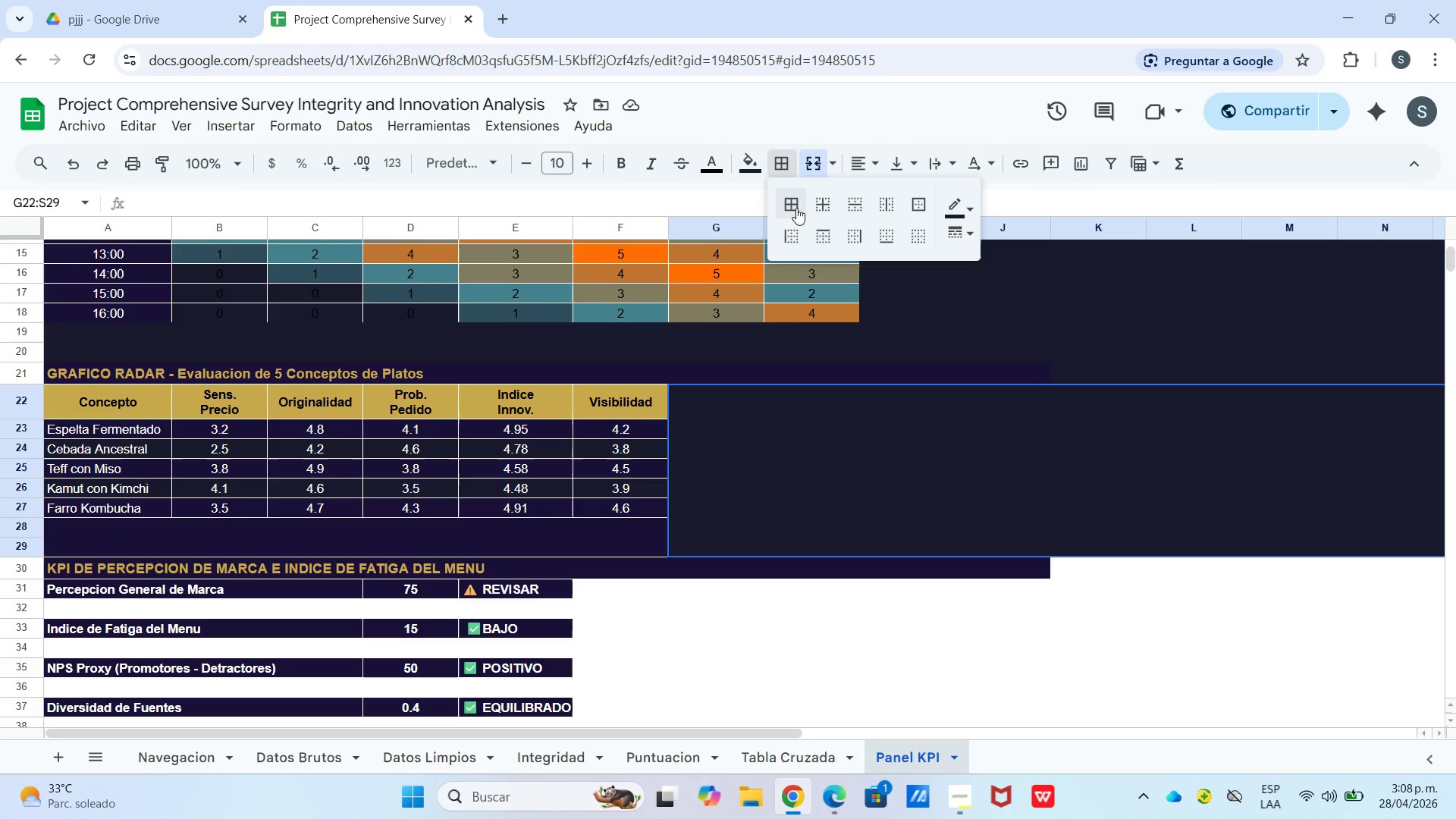 
left_click([794, 201])
 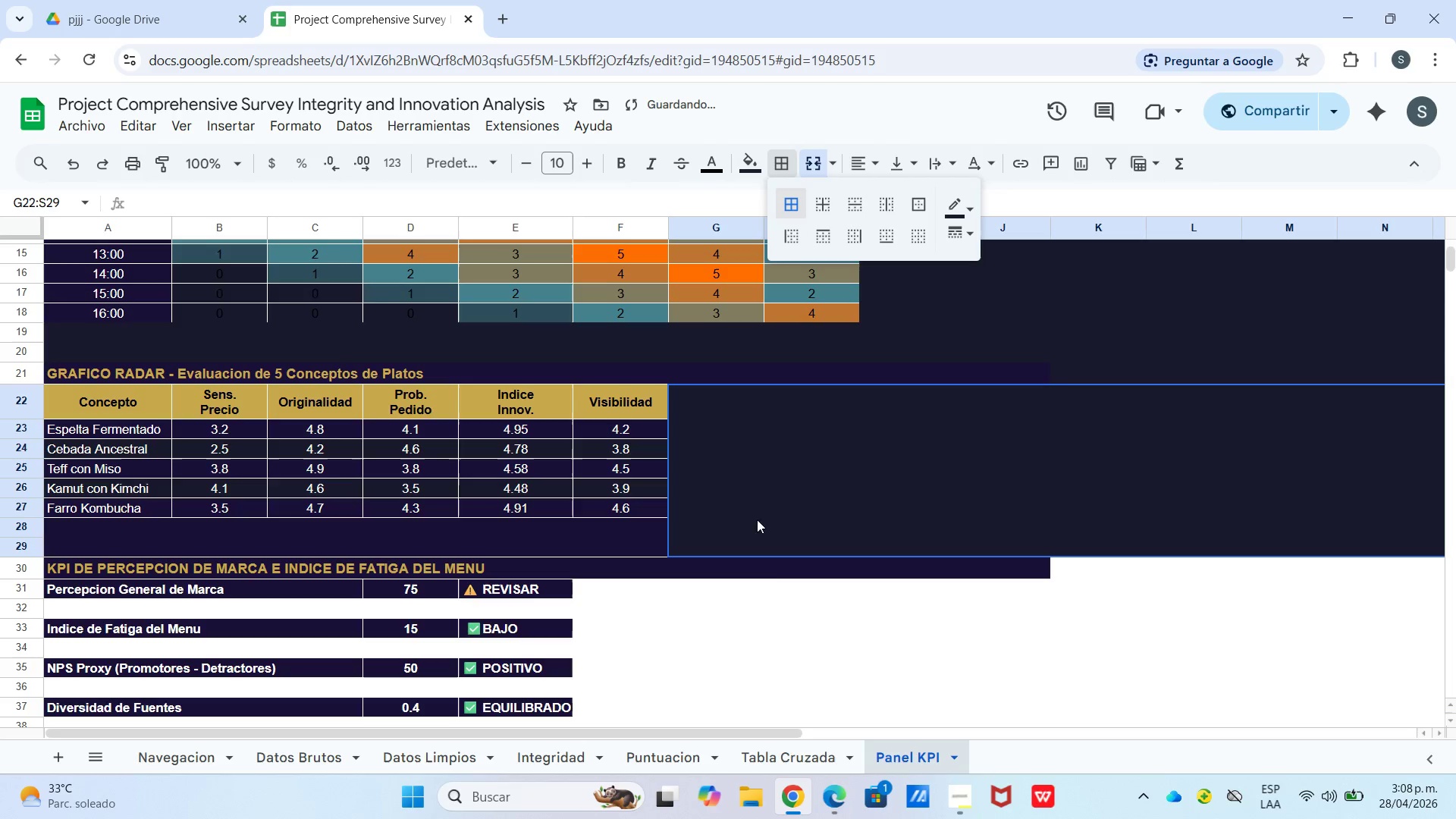 
left_click_drag(start_coordinate=[780, 594], to_coordinate=[784, 601])
 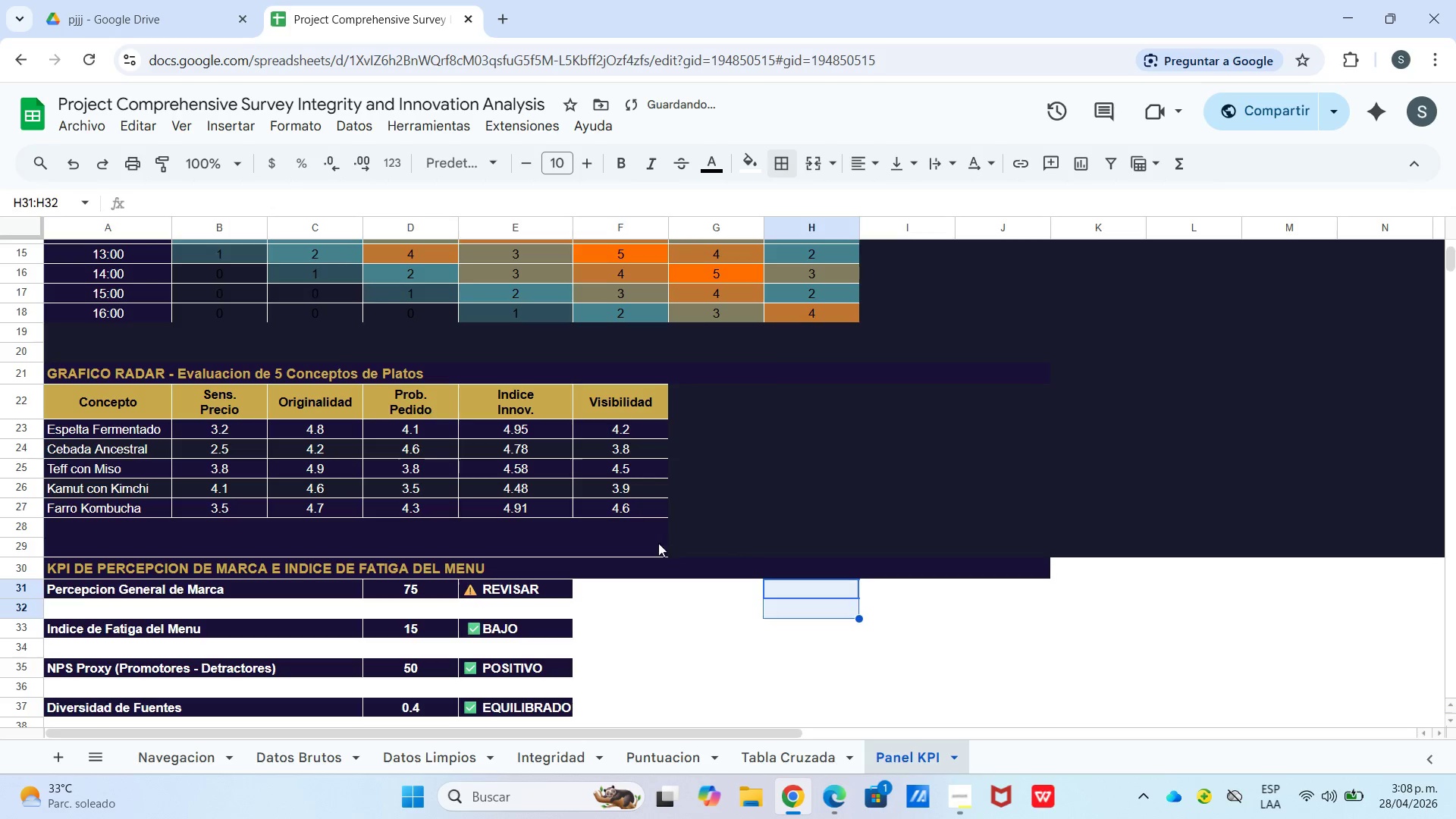 
left_click([648, 540])
 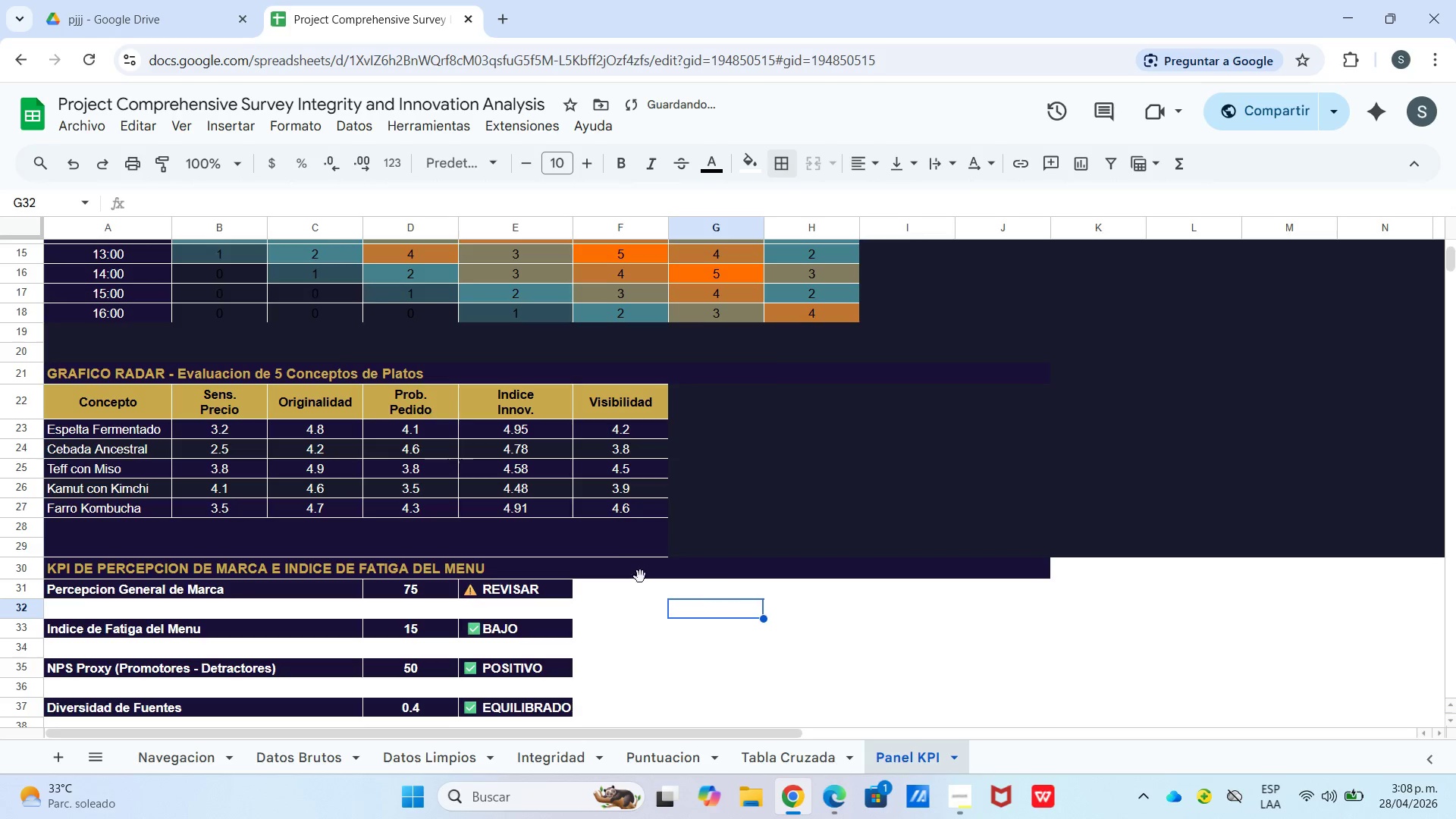 
left_click([613, 548])
 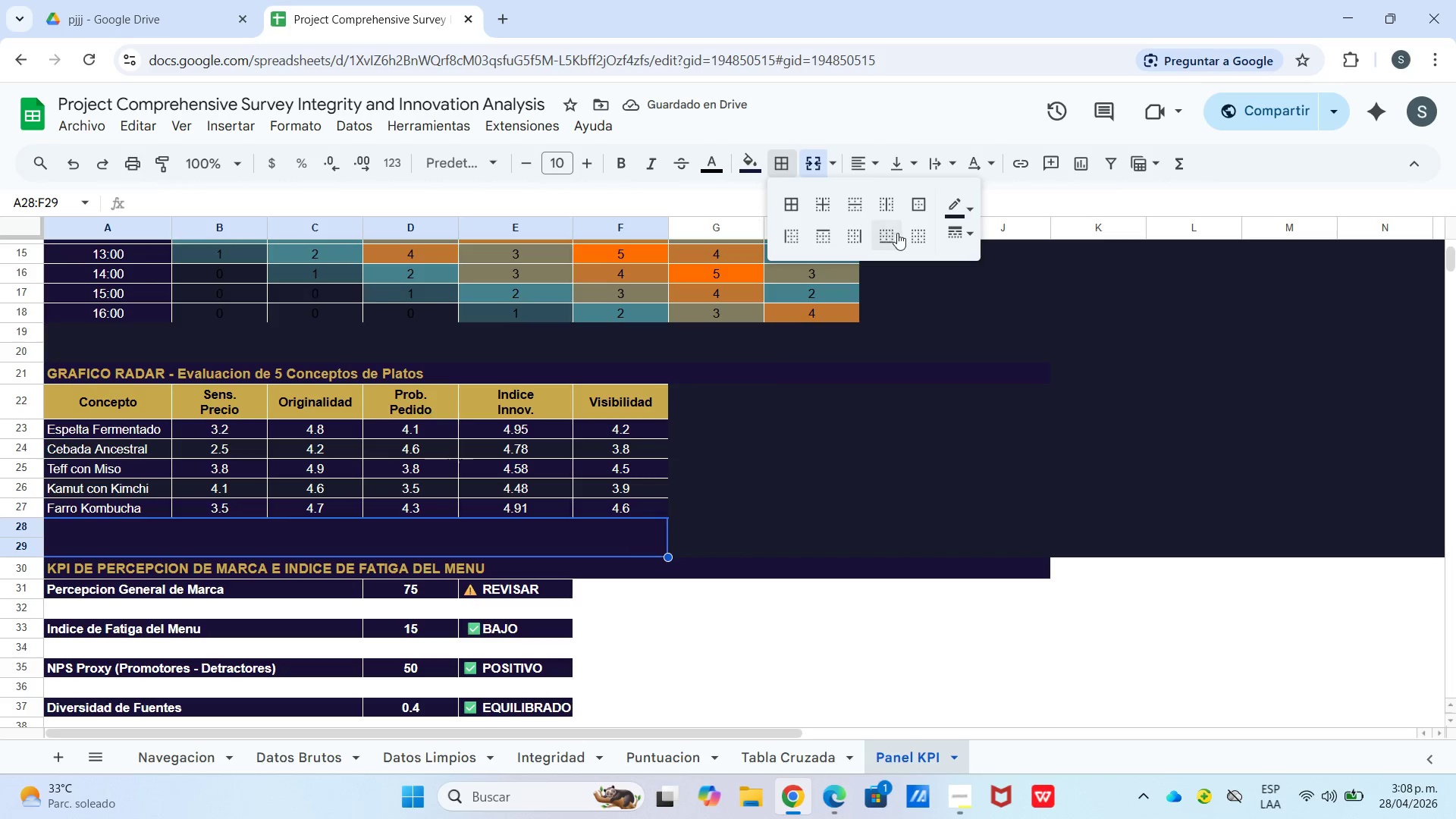 
double_click([877, 601])
 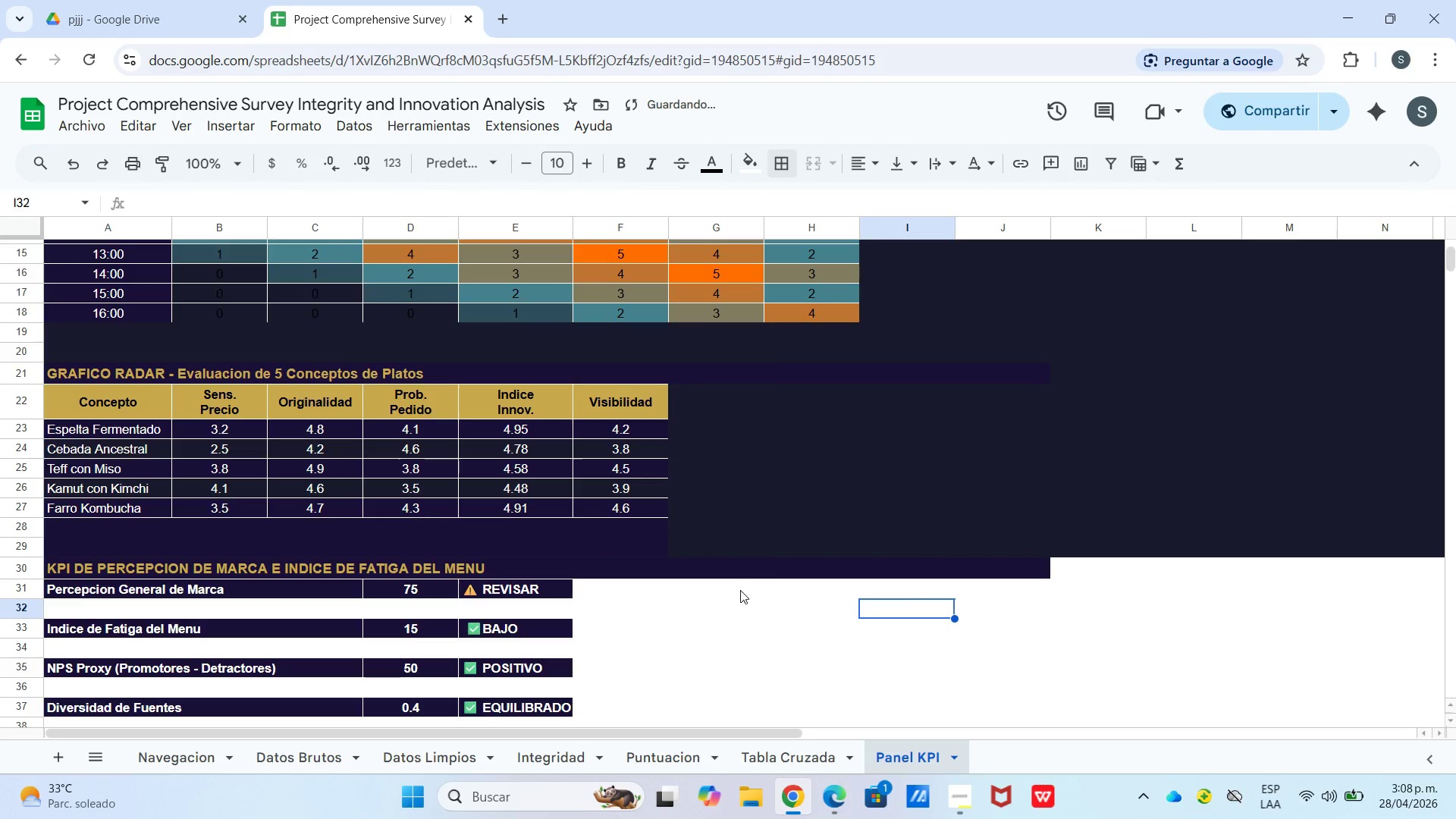 
scroll: coordinate [863, 506], scroll_direction: down, amount: 2.0
 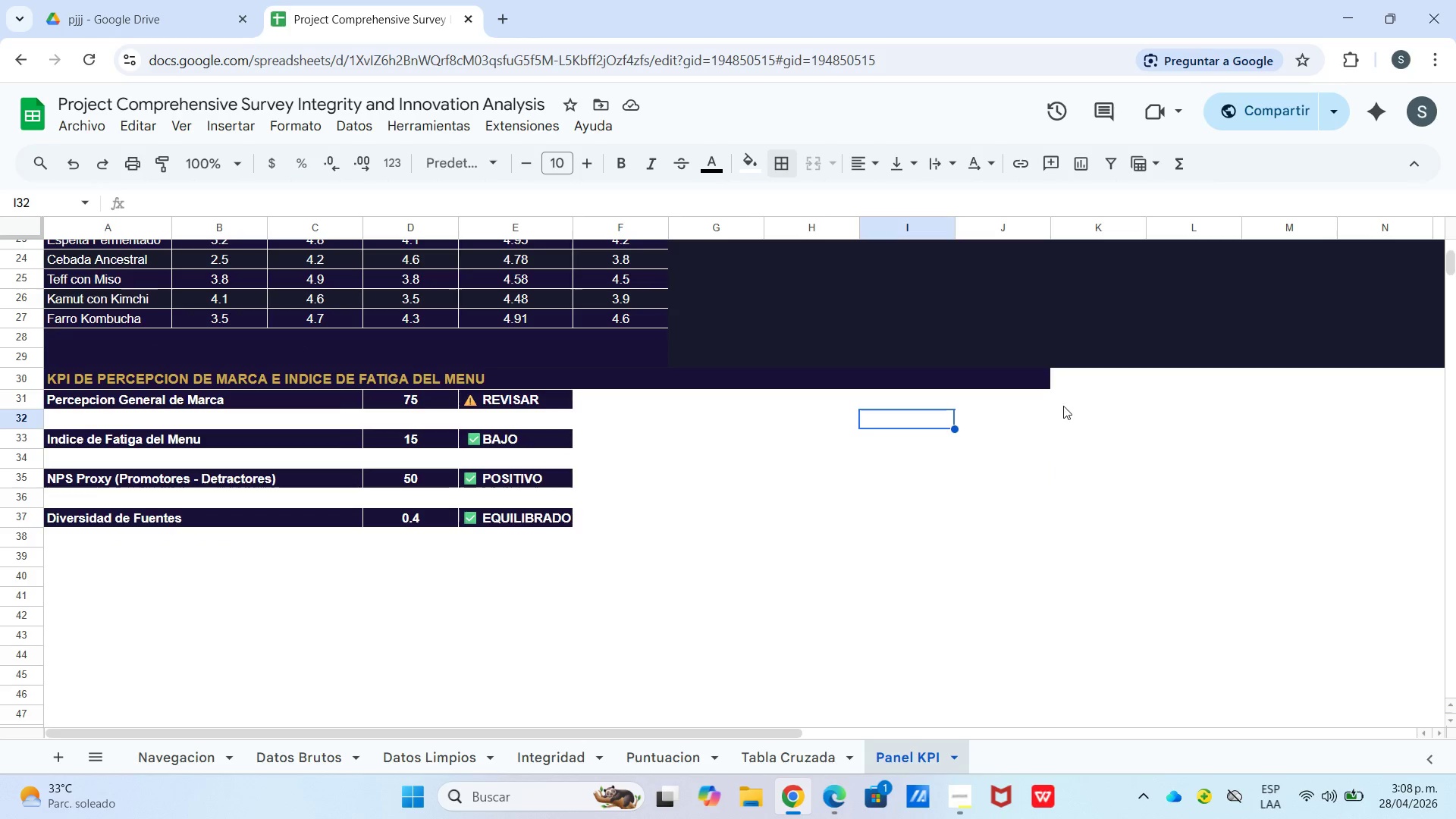 
left_click_drag(start_coordinate=[1067, 391], to_coordinate=[1290, 508])
 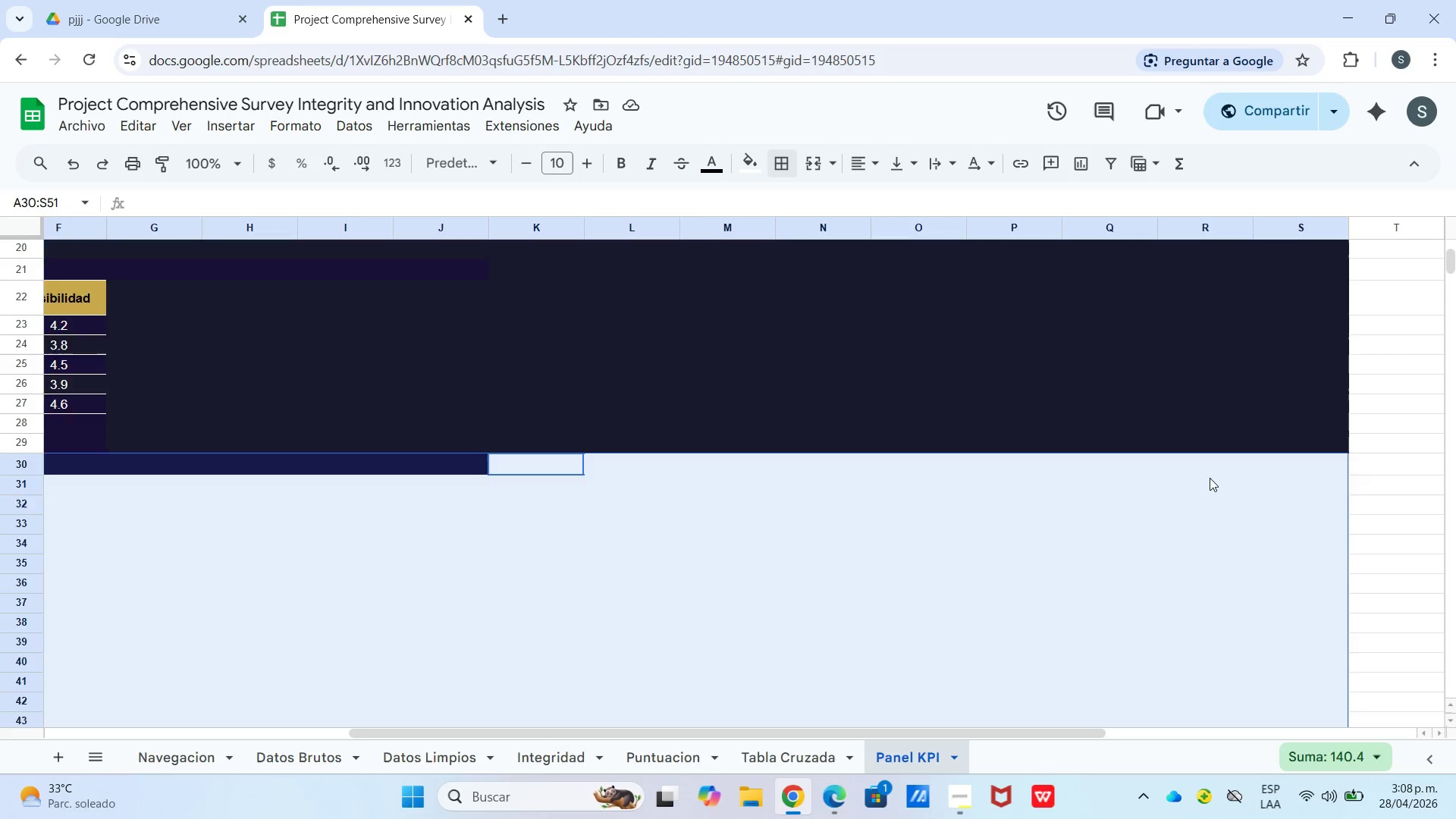 
scroll: coordinate [1313, 447], scroll_direction: down, amount: 7.0
 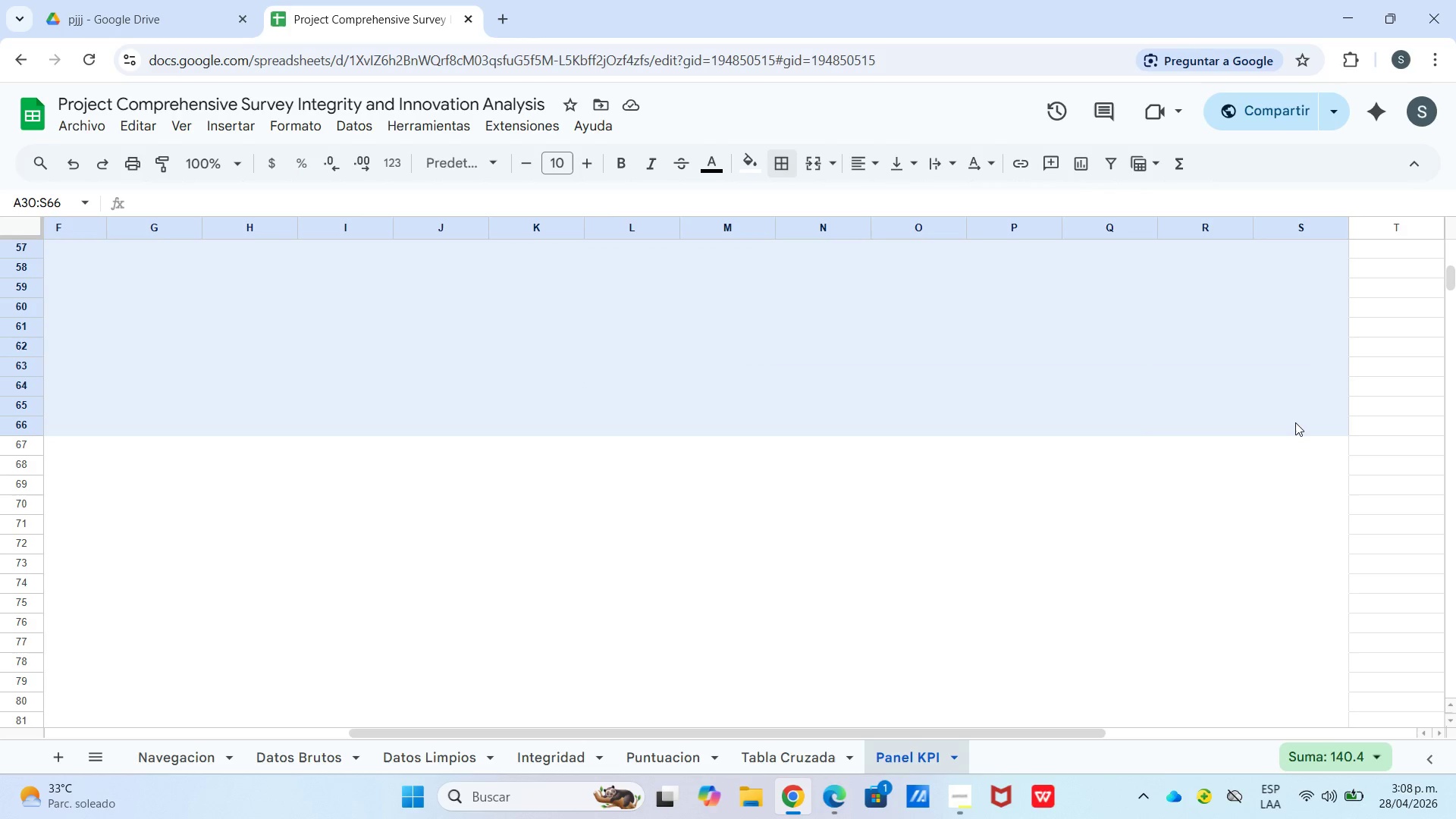 
scroll: coordinate [1209, 477], scroll_direction: up, amount: 12.0
 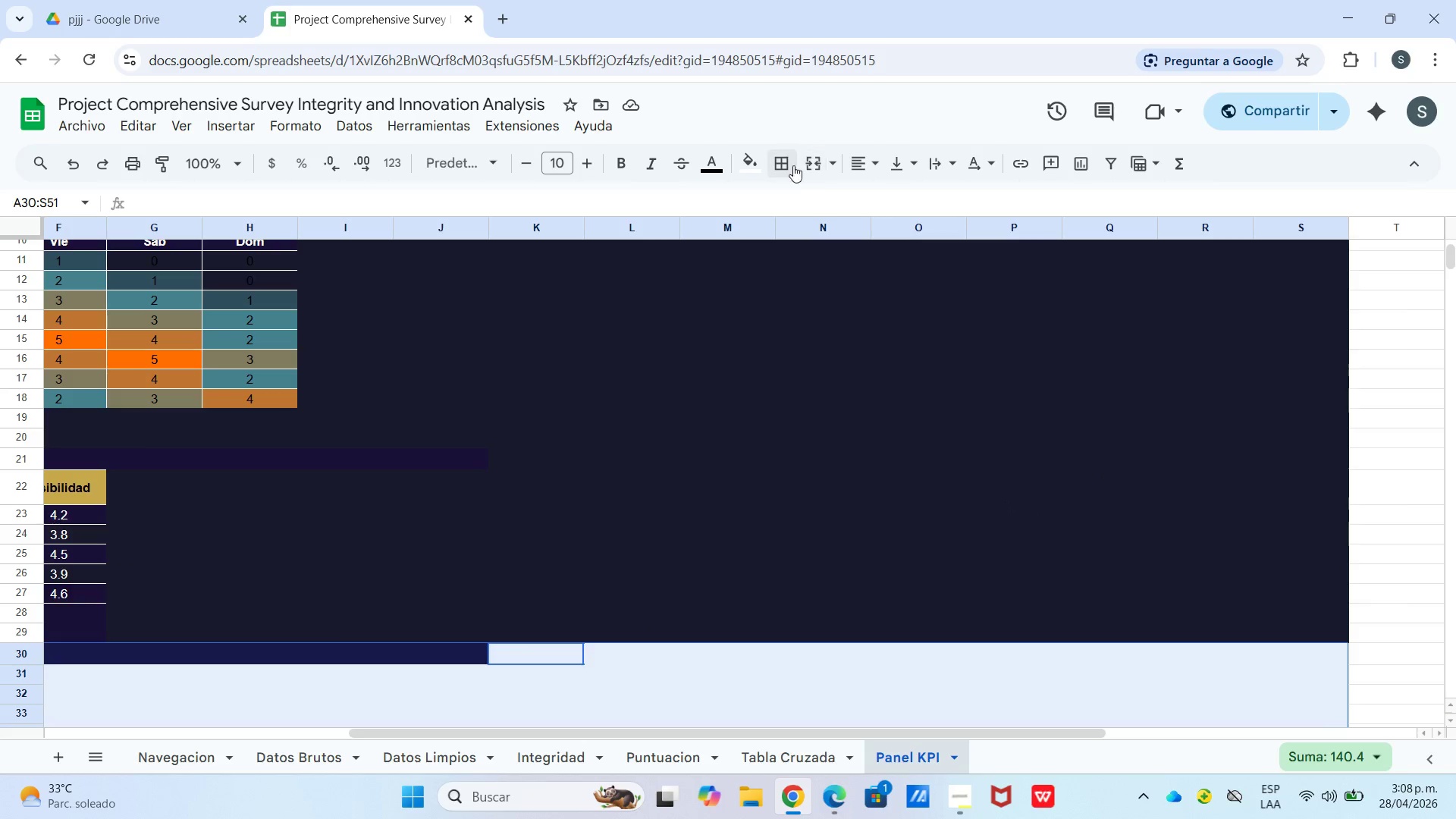 
left_click([755, 168])
 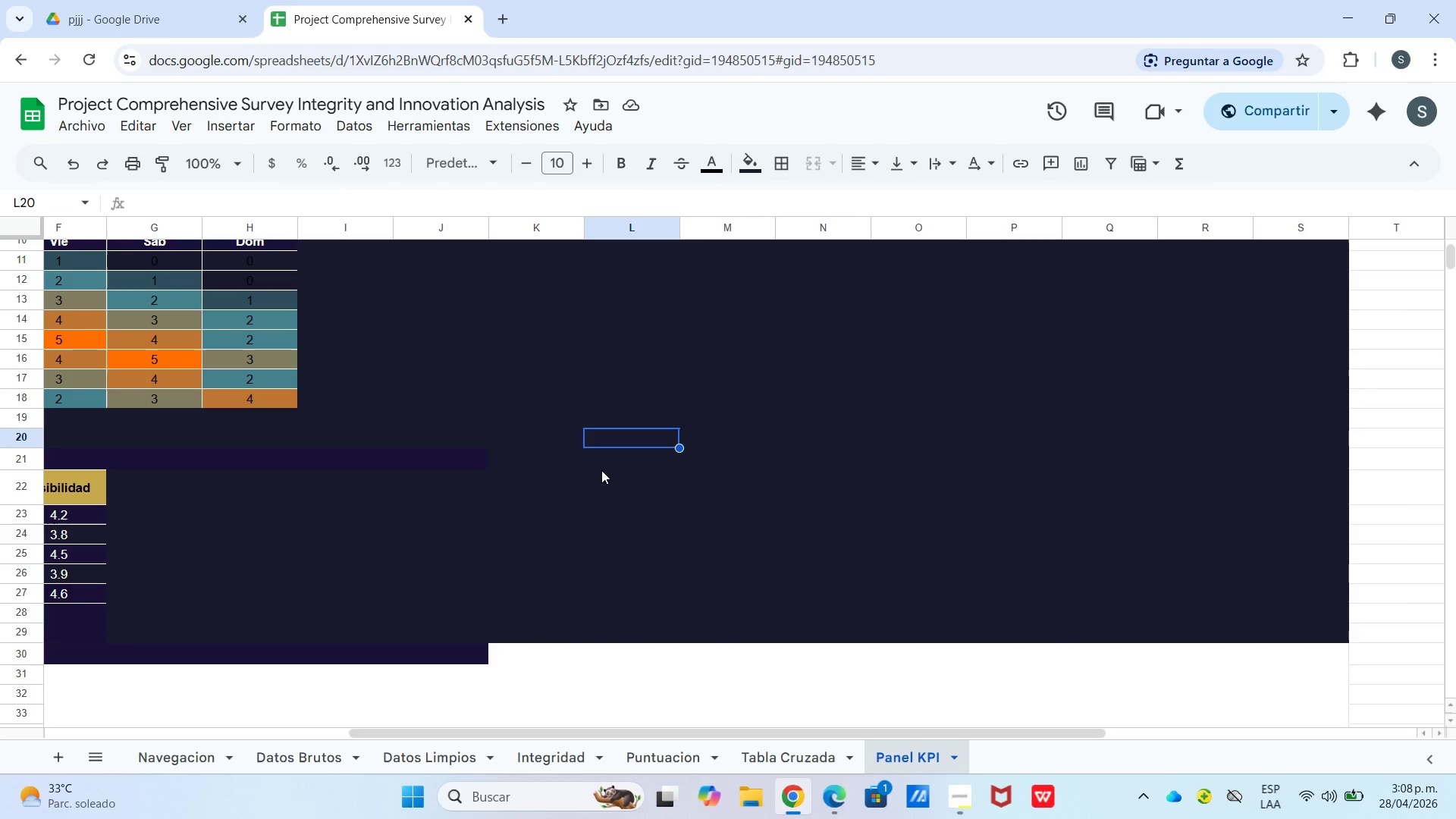 
left_click_drag(start_coordinate=[555, 651], to_coordinate=[1338, 632])
 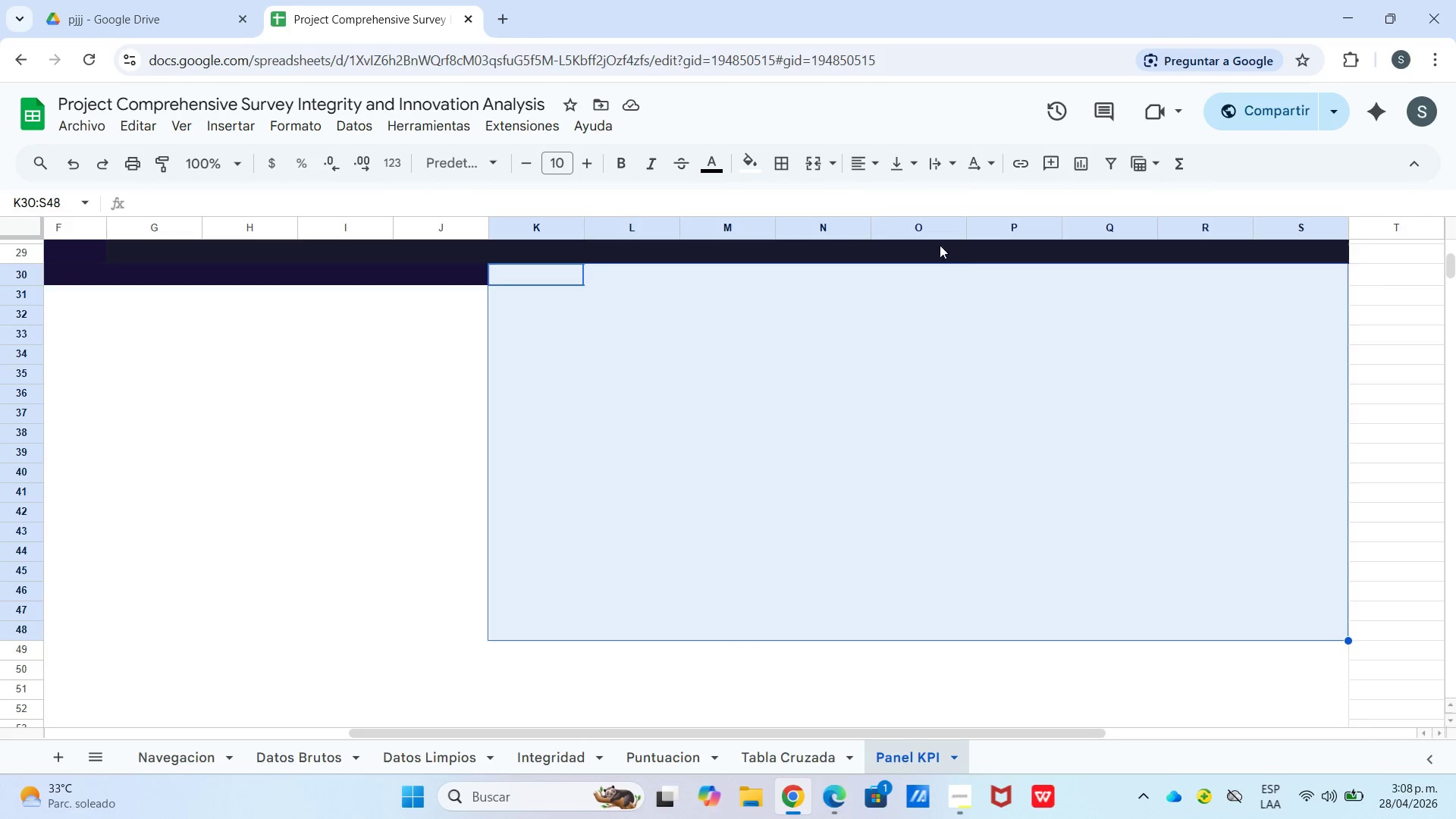 
scroll: coordinate [1326, 675], scroll_direction: down, amount: 4.0
 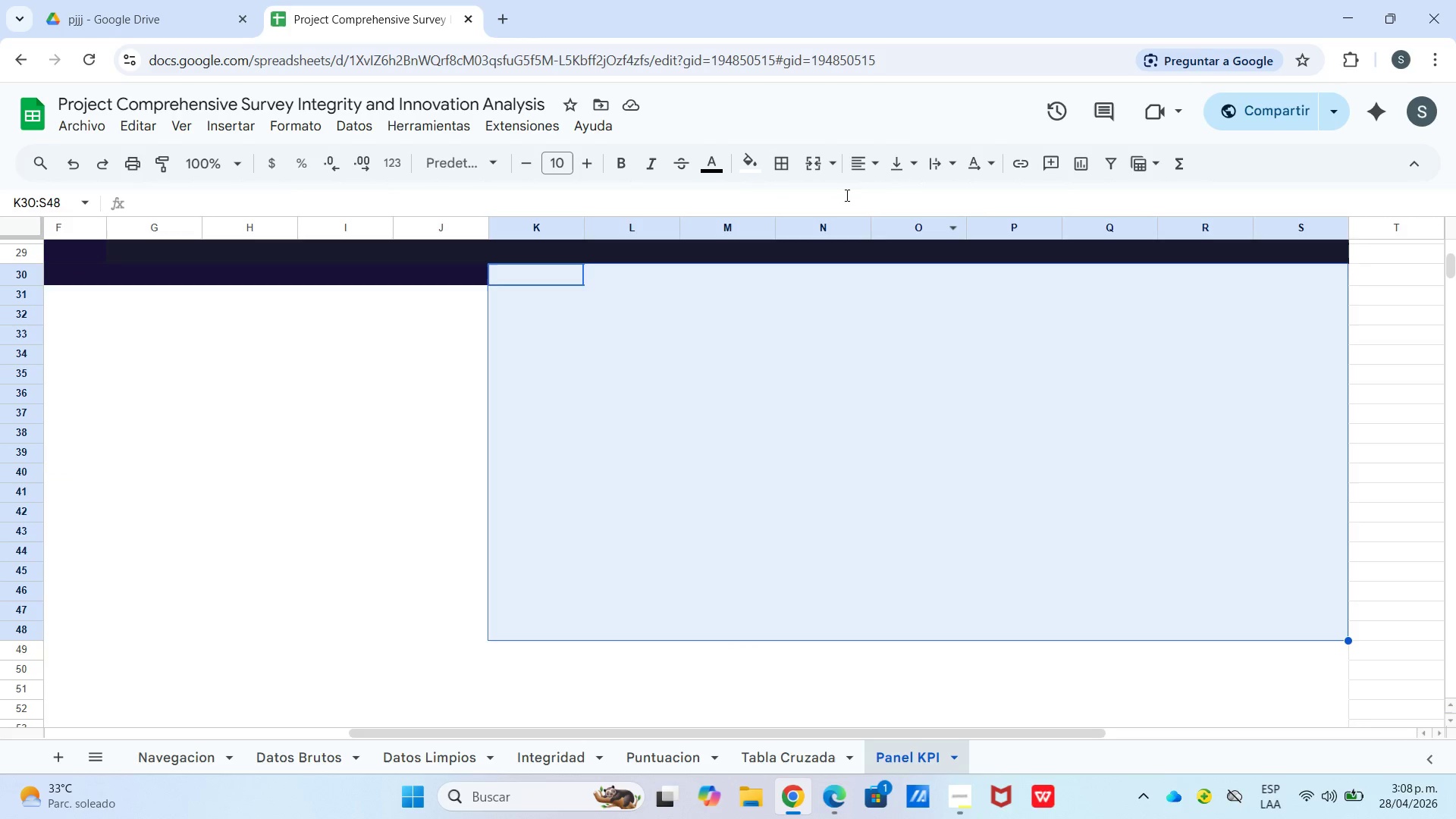 
left_click([813, 168])
 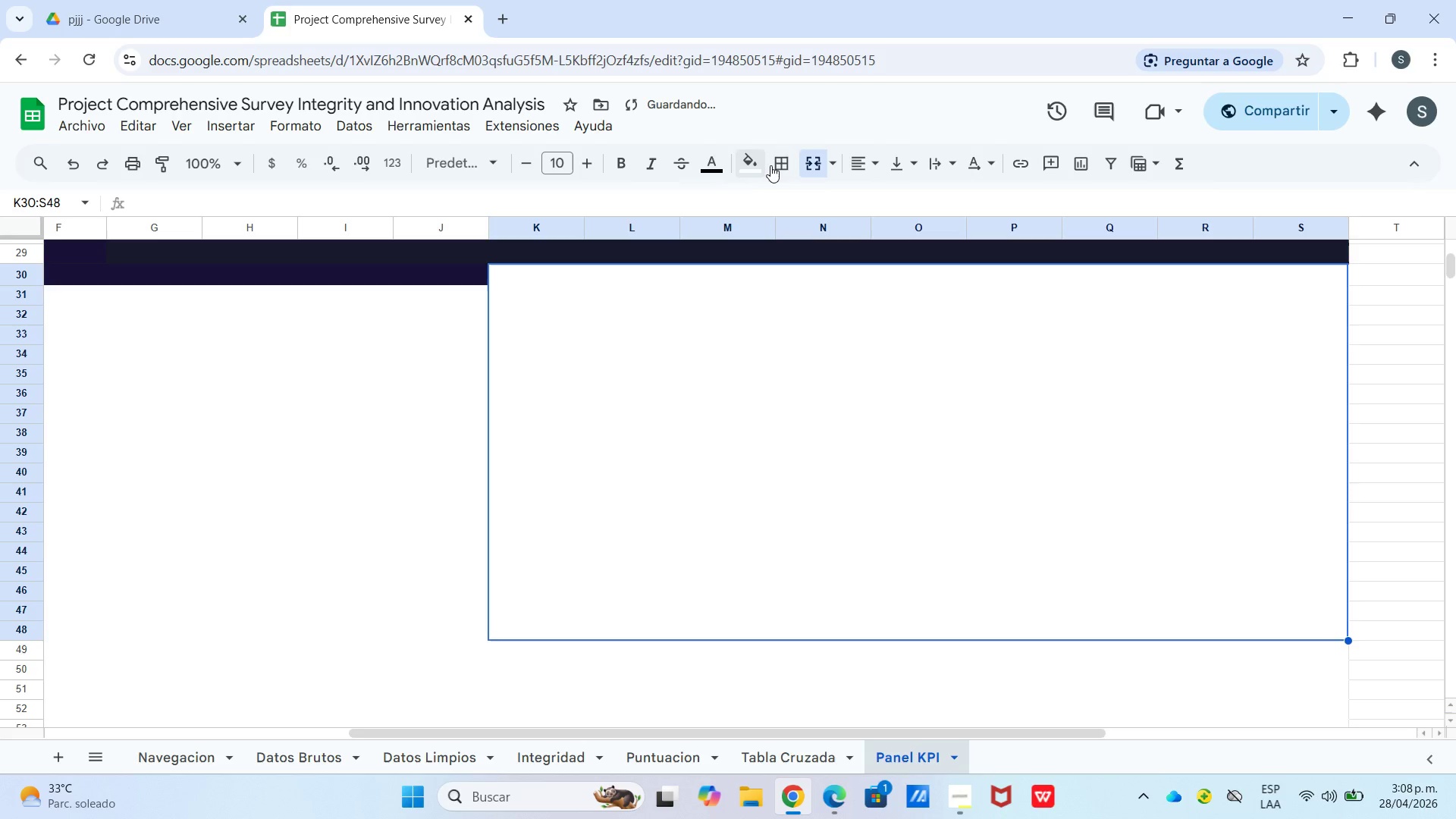 
left_click([775, 165])
 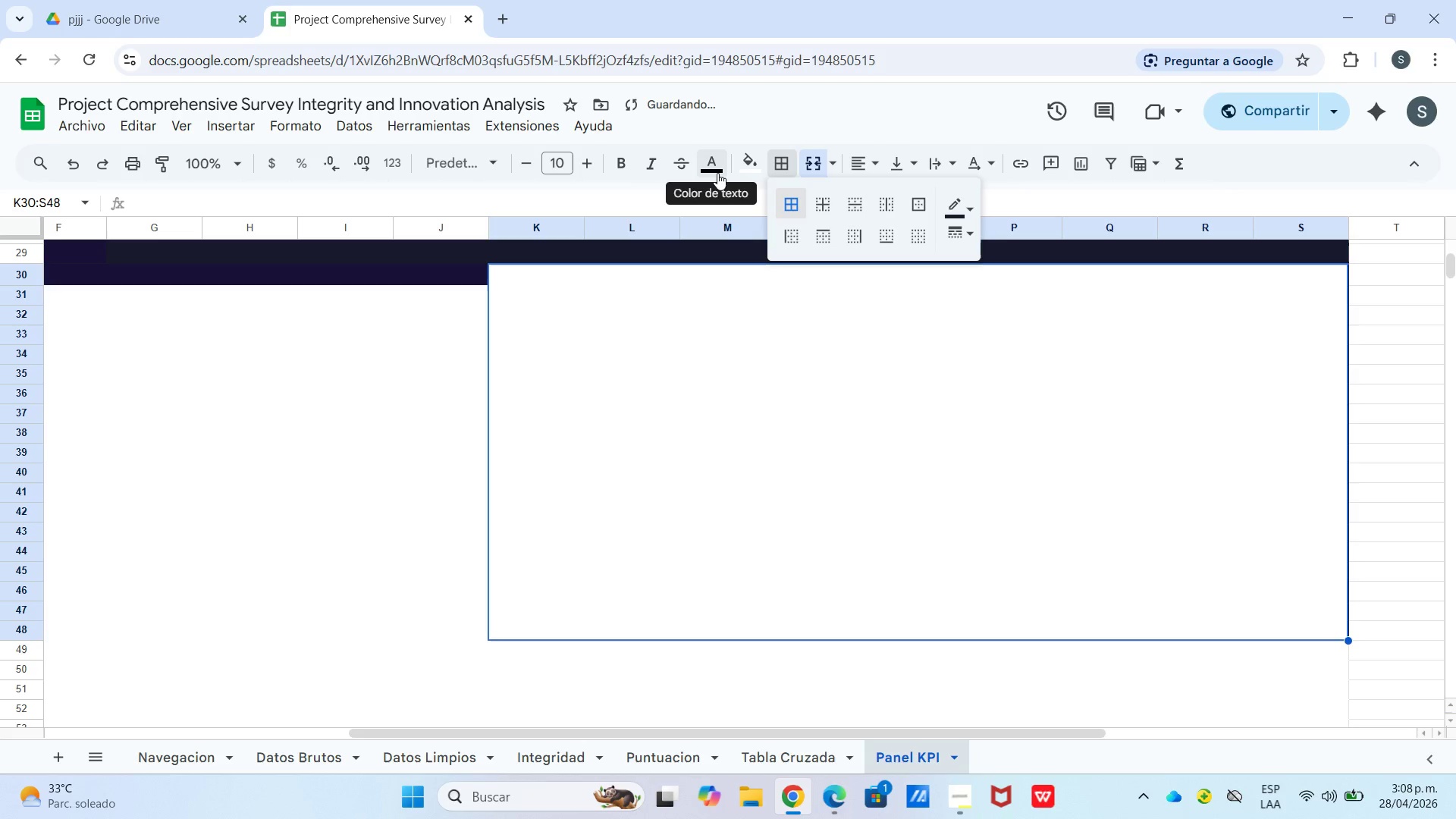 
left_click_drag(start_coordinate=[736, 170], to_coordinate=[740, 170])
 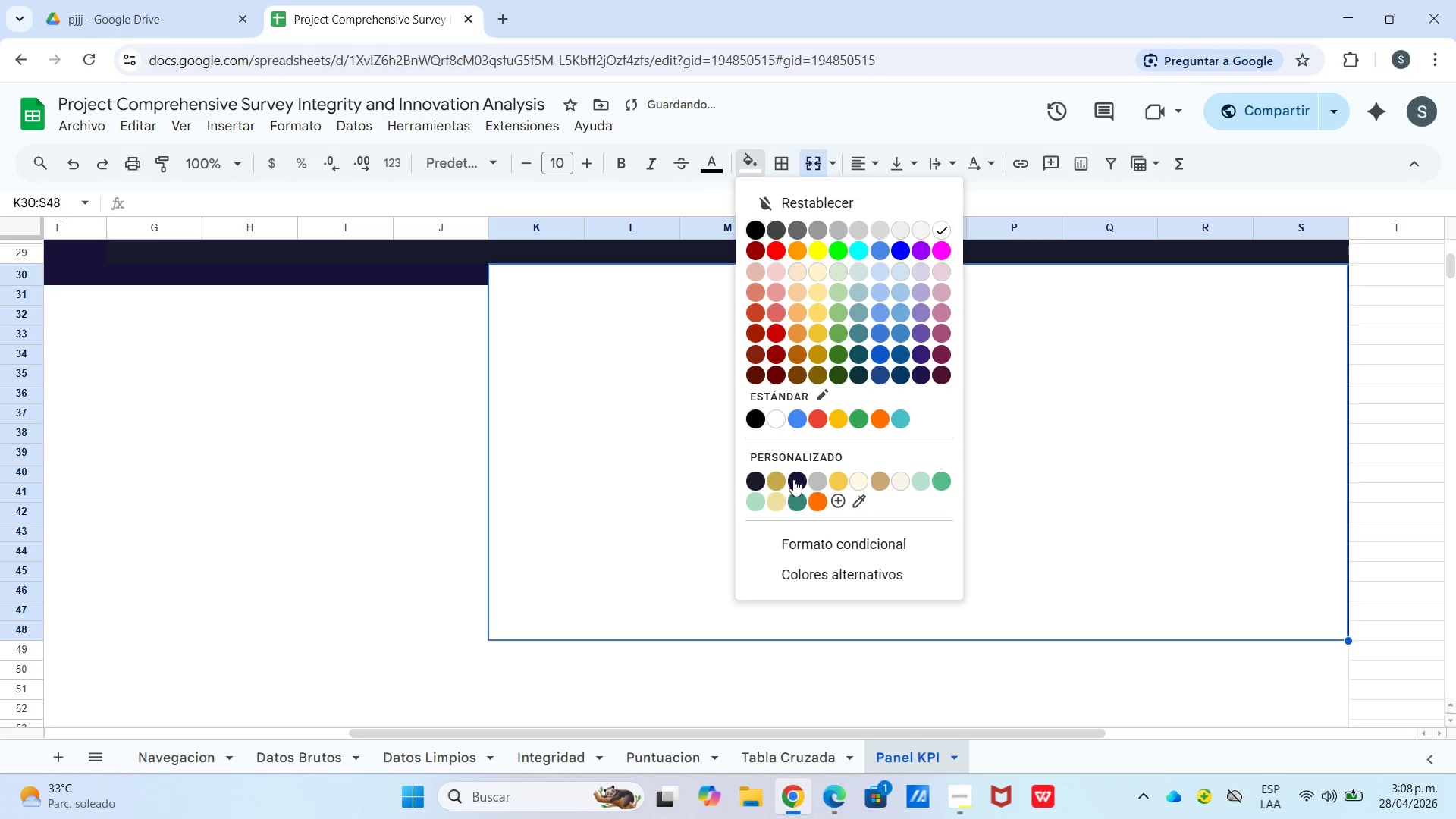 
left_click([789, 479])
 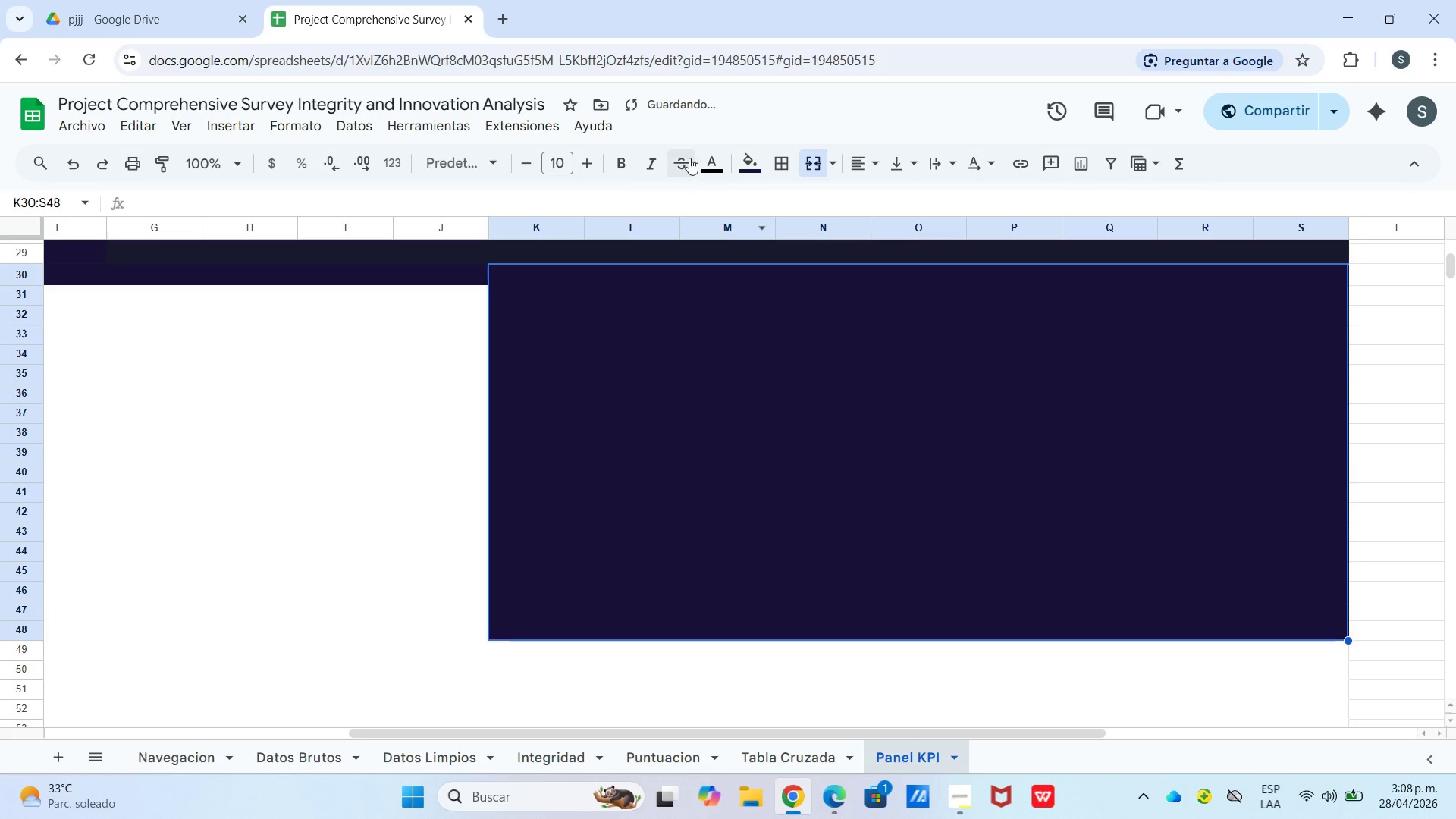 
left_click([718, 160])
 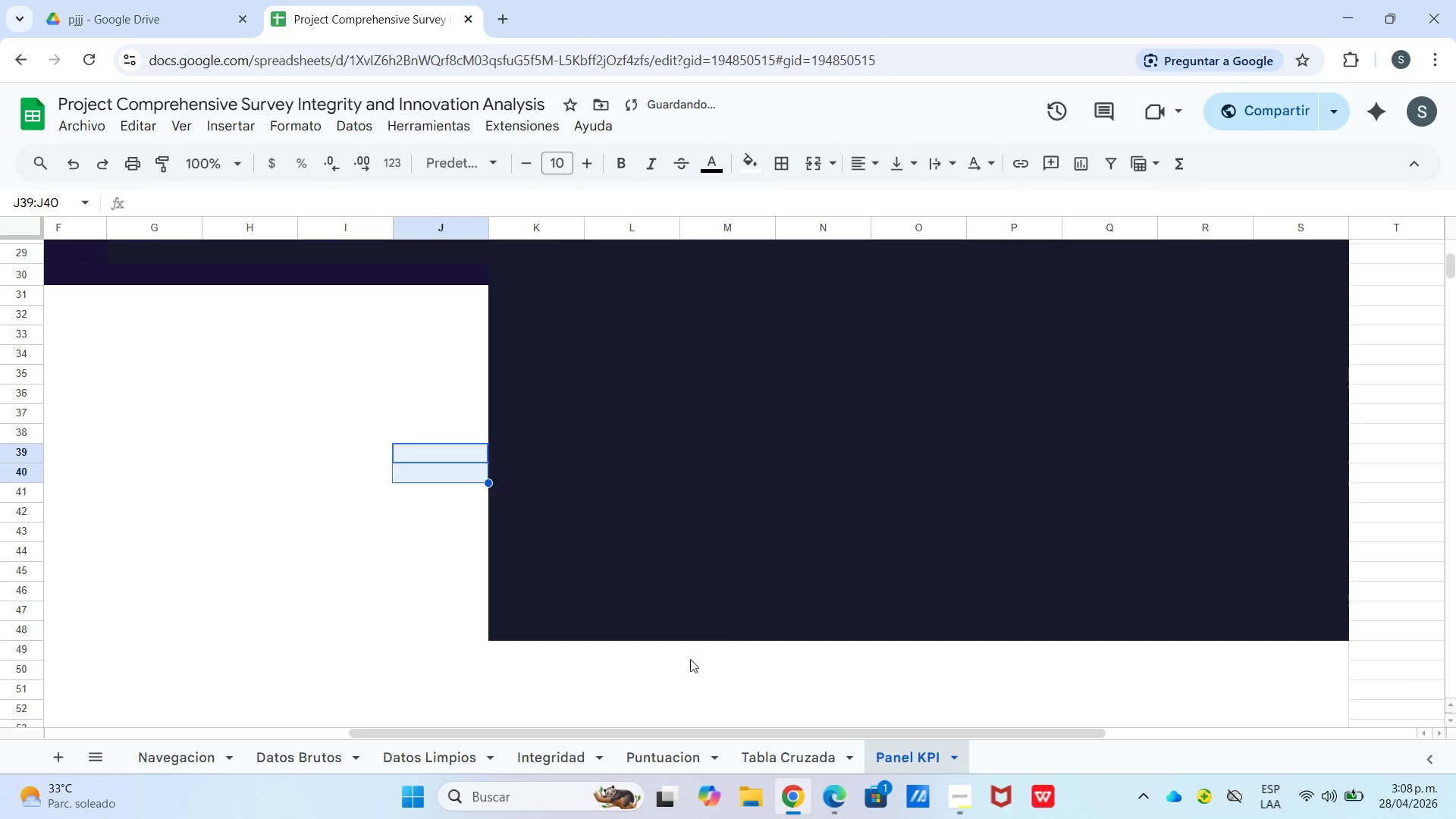 
left_click_drag(start_coordinate=[676, 737], to_coordinate=[0, 659])
 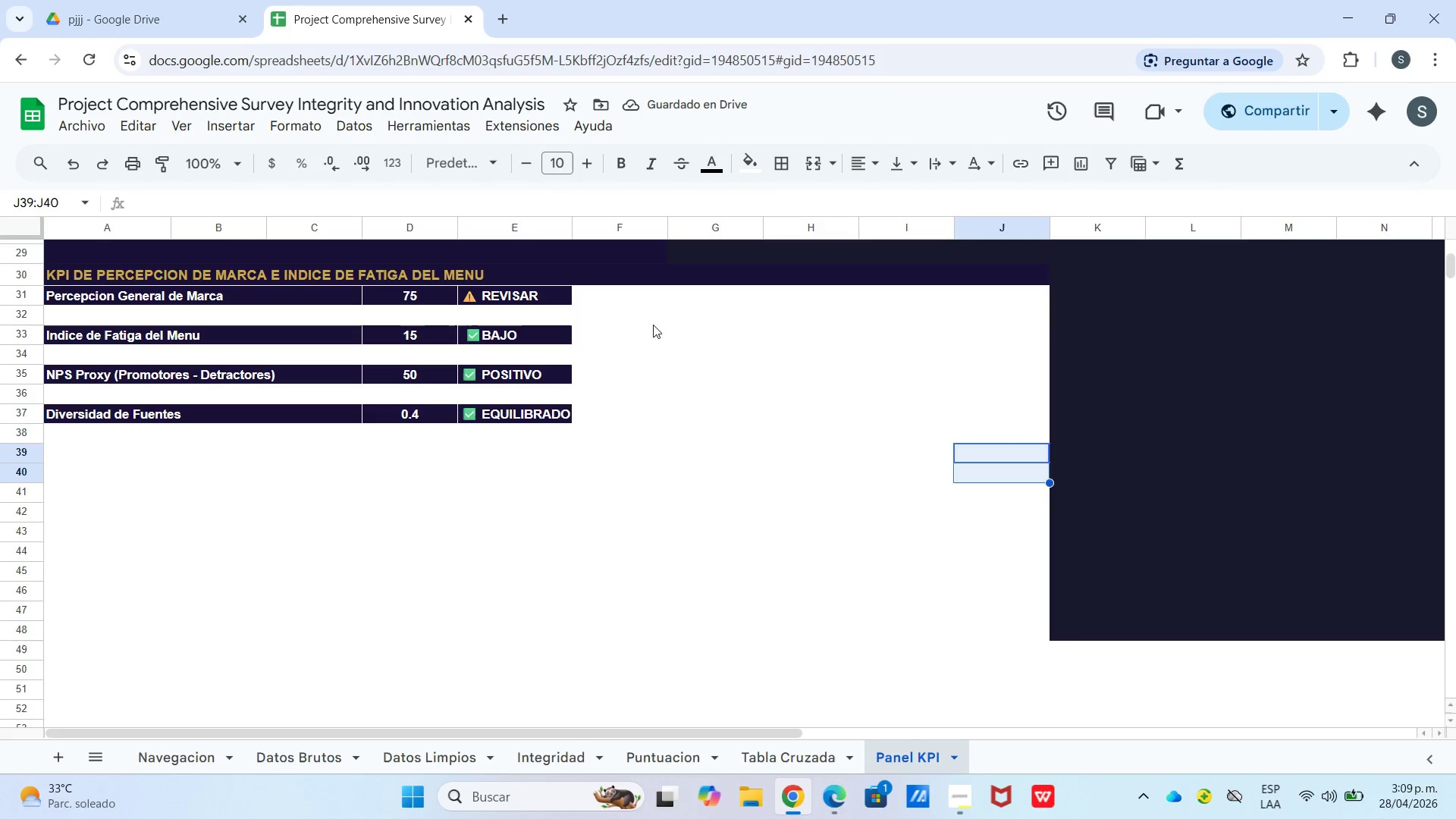 
left_click_drag(start_coordinate=[607, 302], to_coordinate=[1015, 623])
 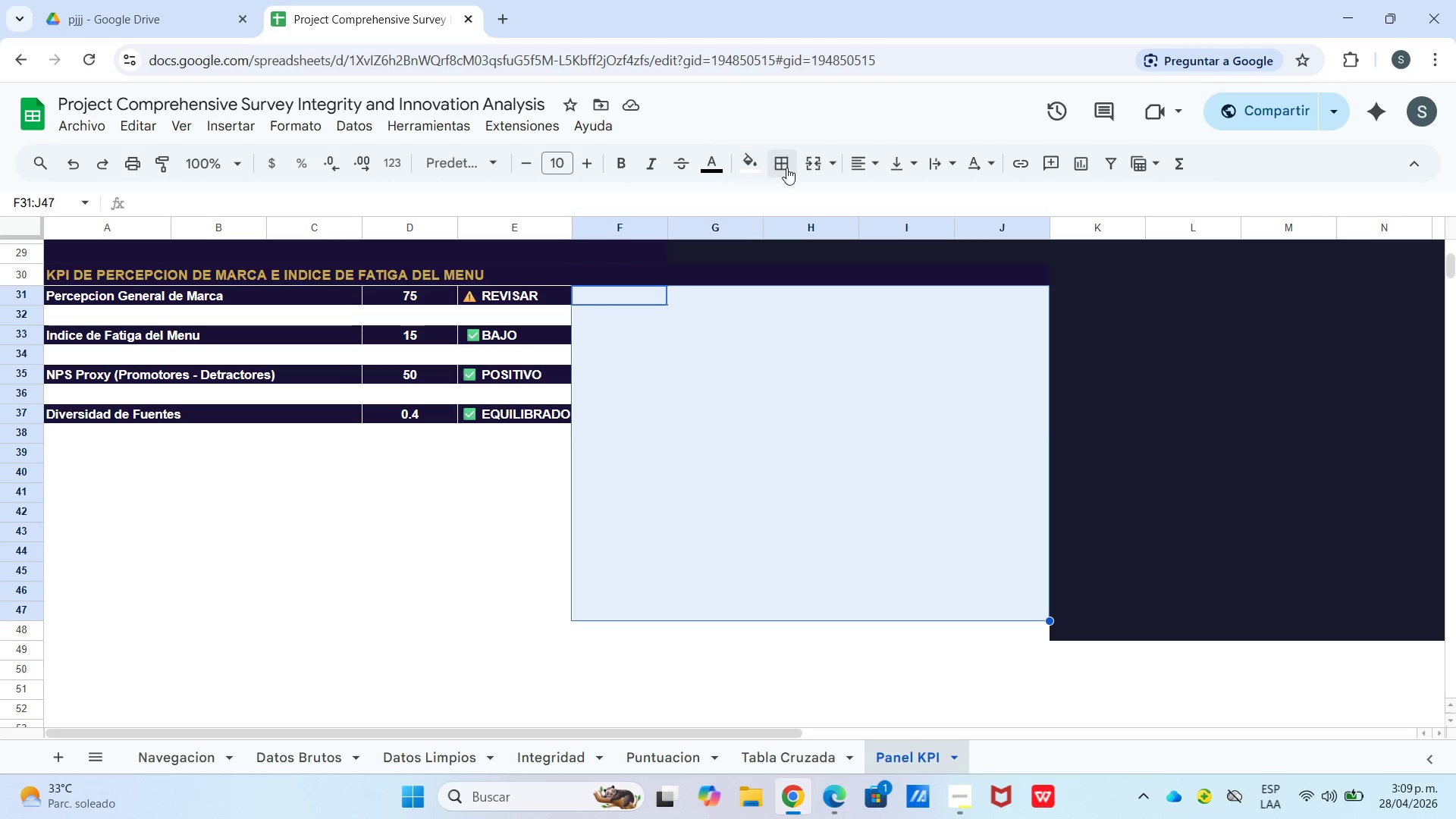 
left_click([771, 170])
 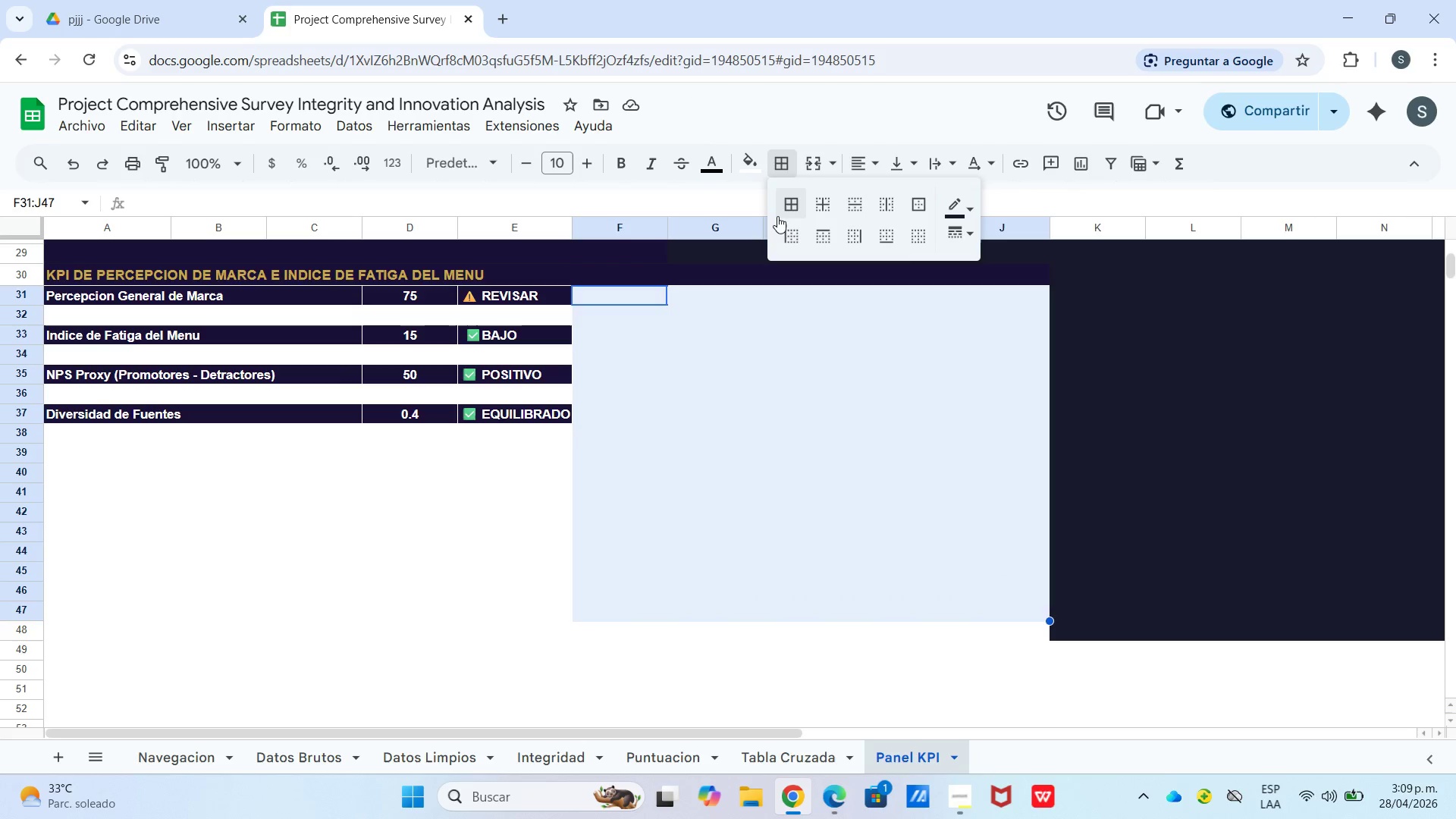 
left_click([796, 215])
 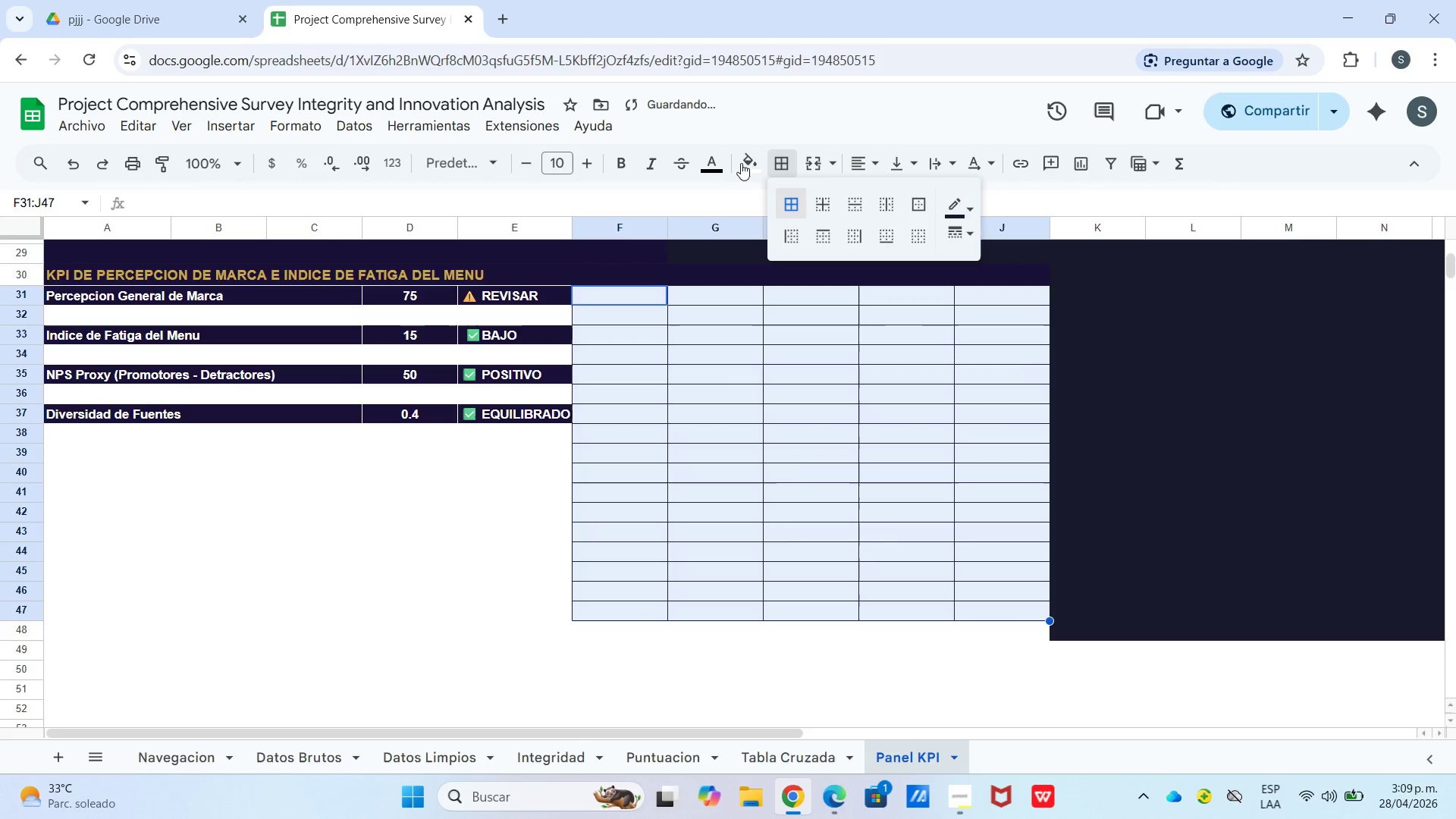 
left_click_drag(start_coordinate=[742, 163], to_coordinate=[746, 167])
 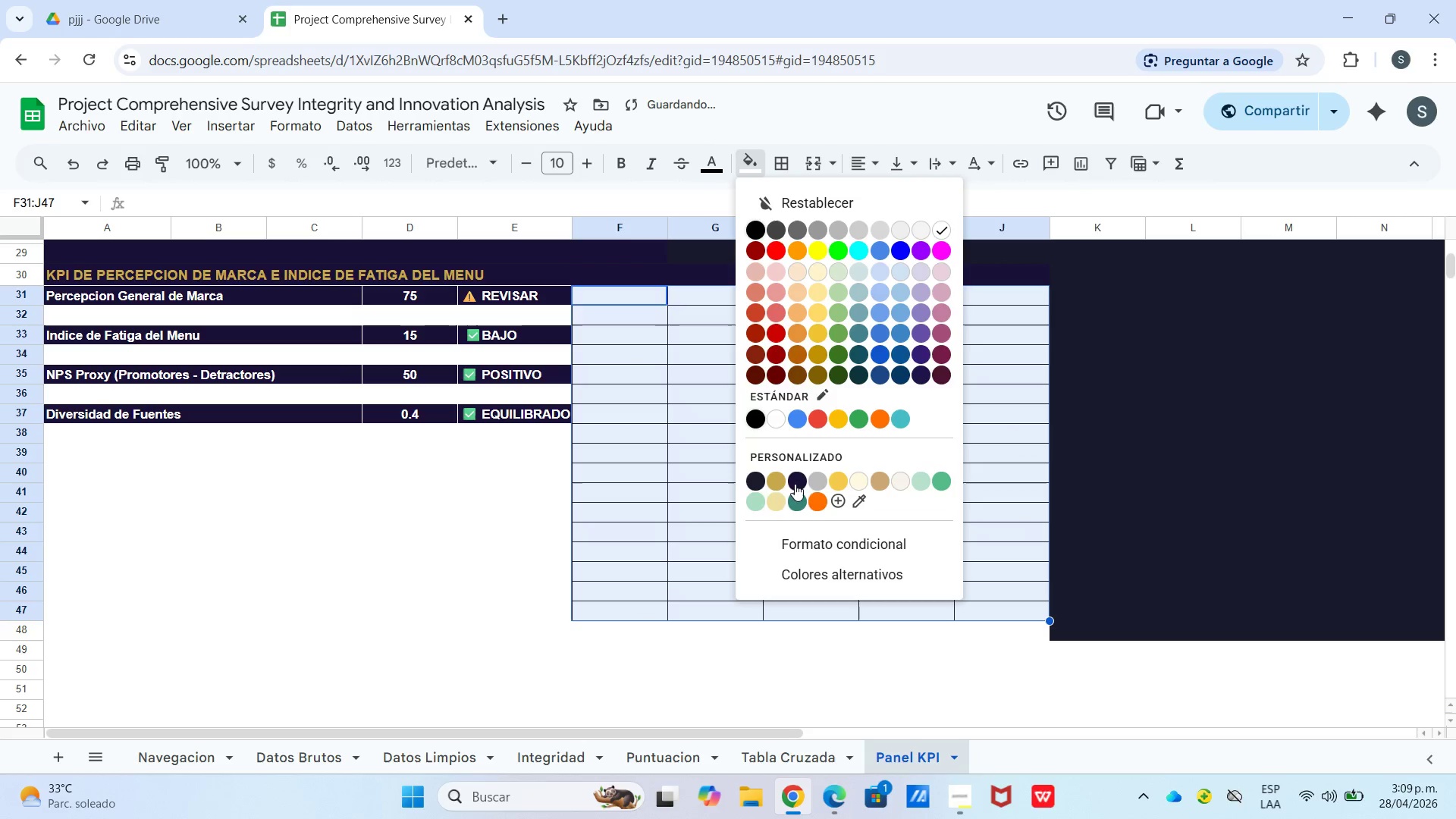 
left_click([757, 481])
 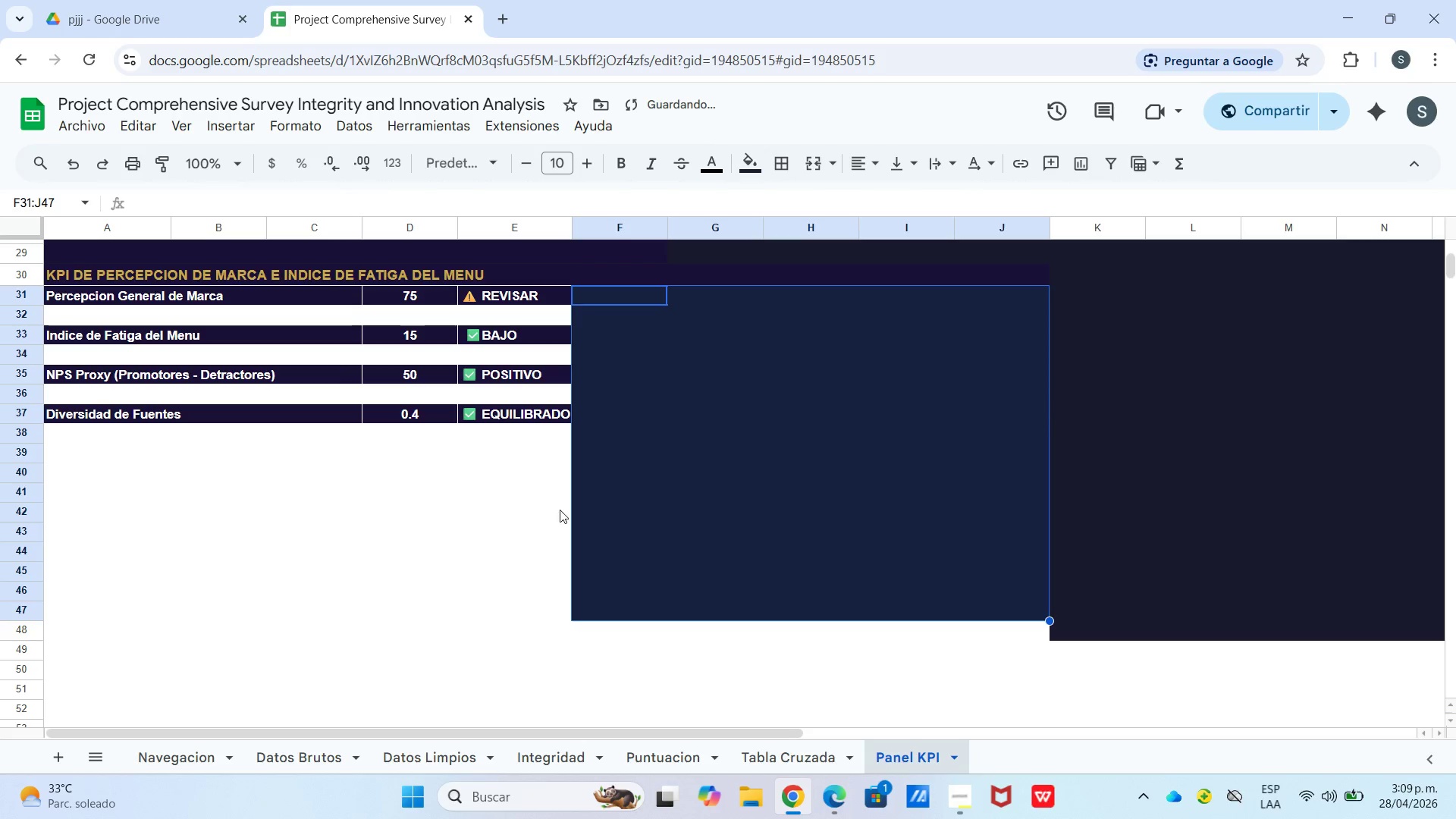 
left_click([403, 536])
 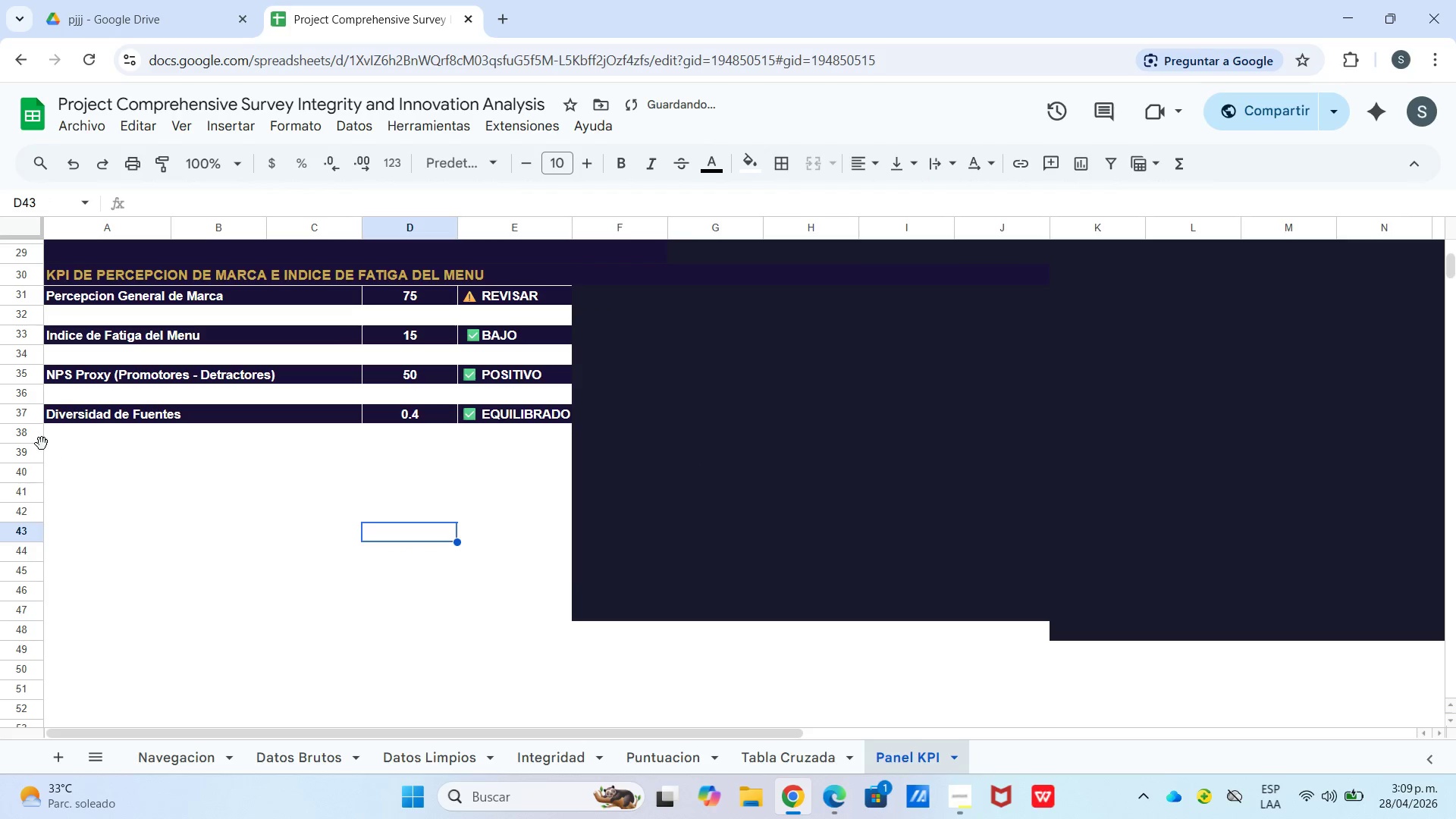 
left_click_drag(start_coordinate=[41, 444], to_coordinate=[23, 446])
 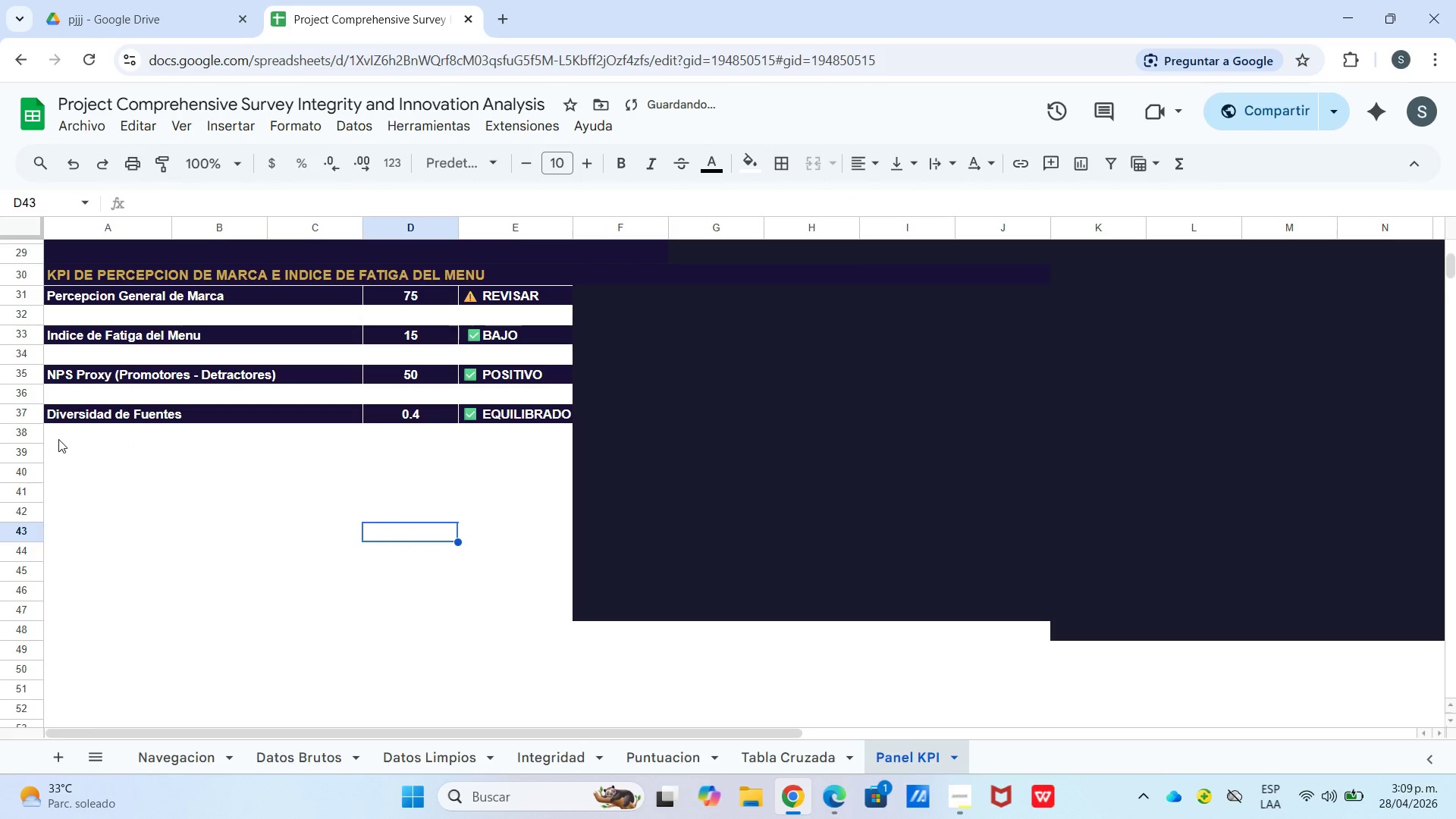 
left_click_drag(start_coordinate=[61, 431], to_coordinate=[557, 613])
 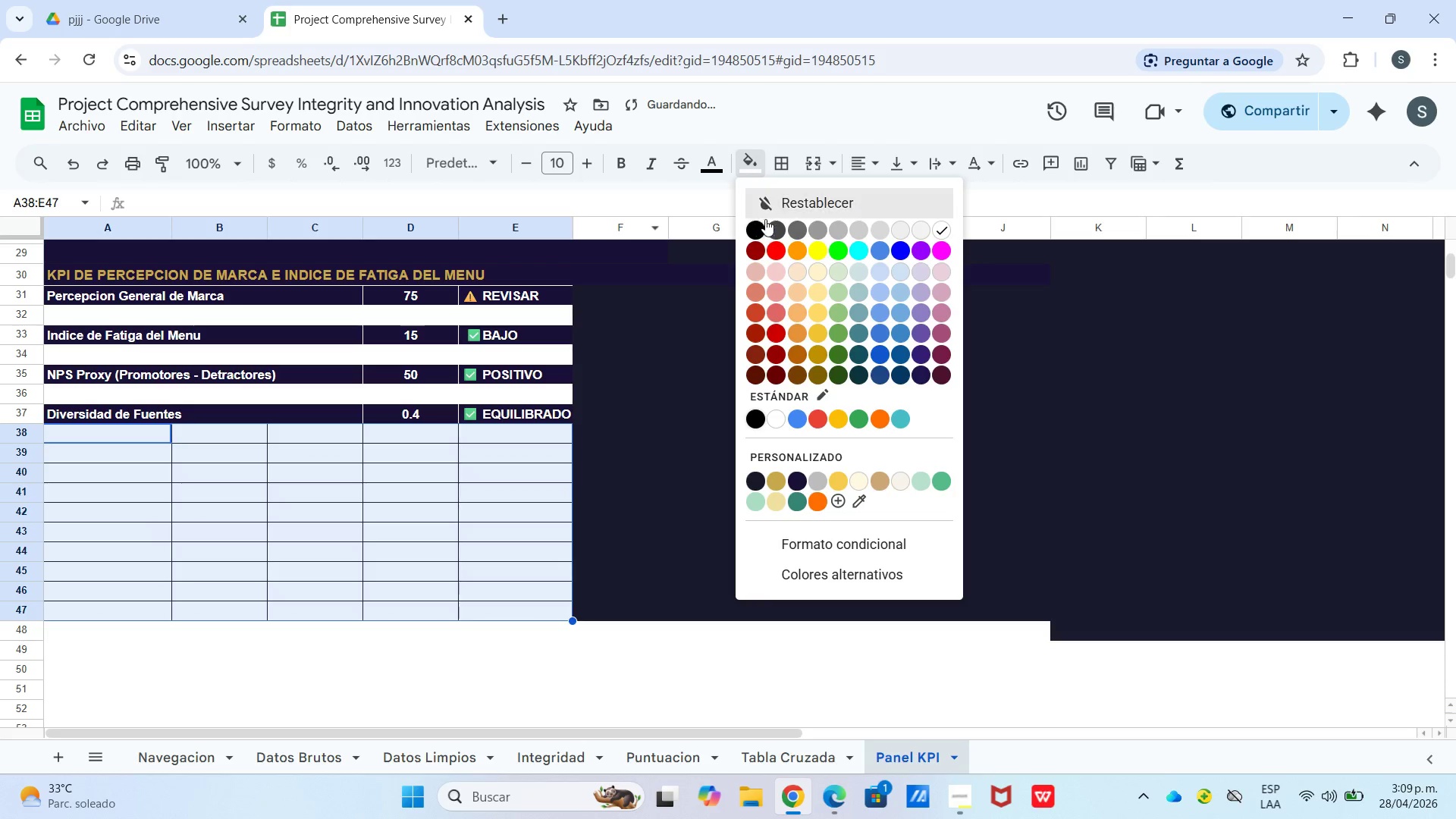 
left_click([760, 478])
 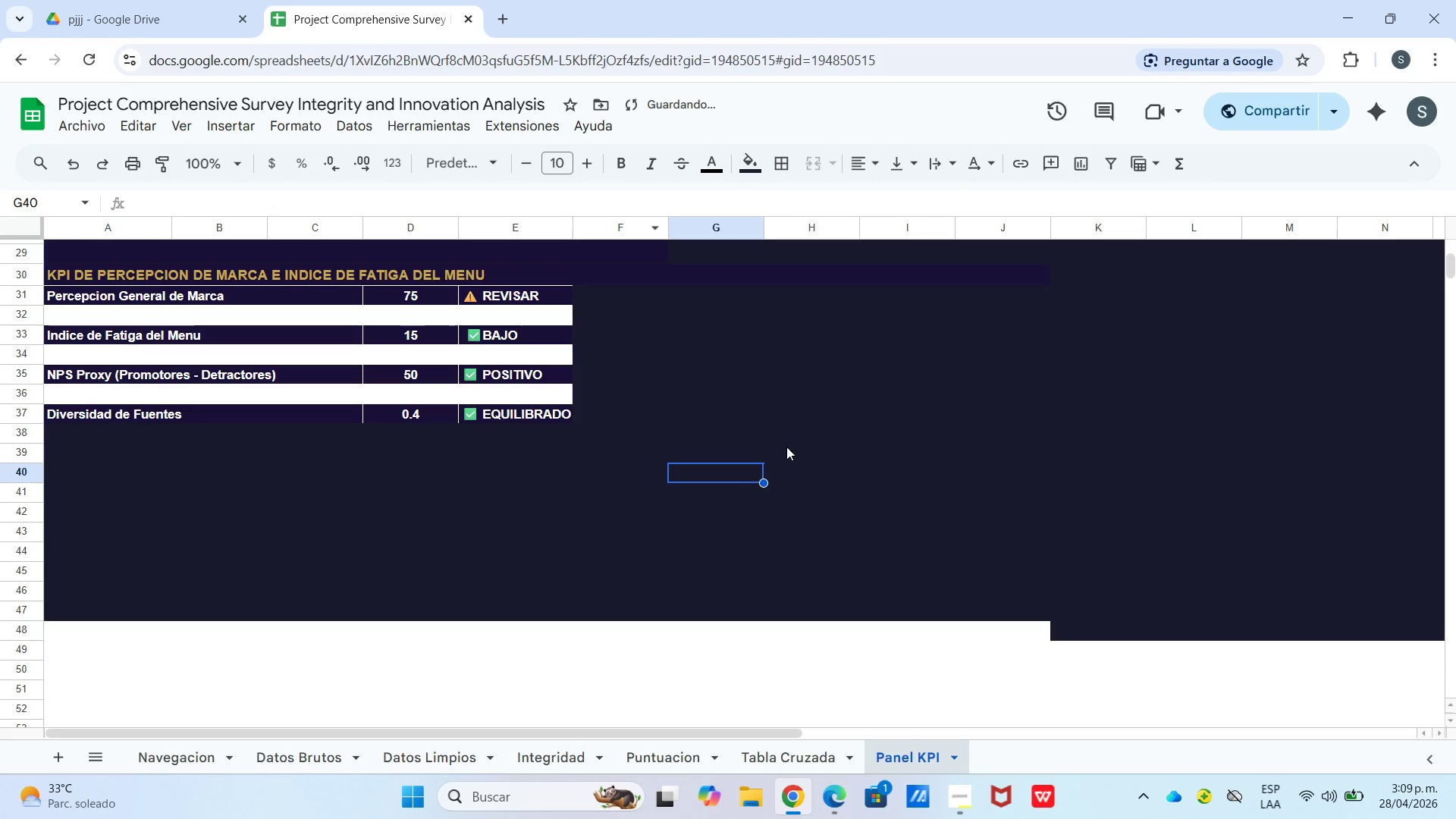 
scroll: coordinate [676, 528], scroll_direction: down, amount: 1.0
 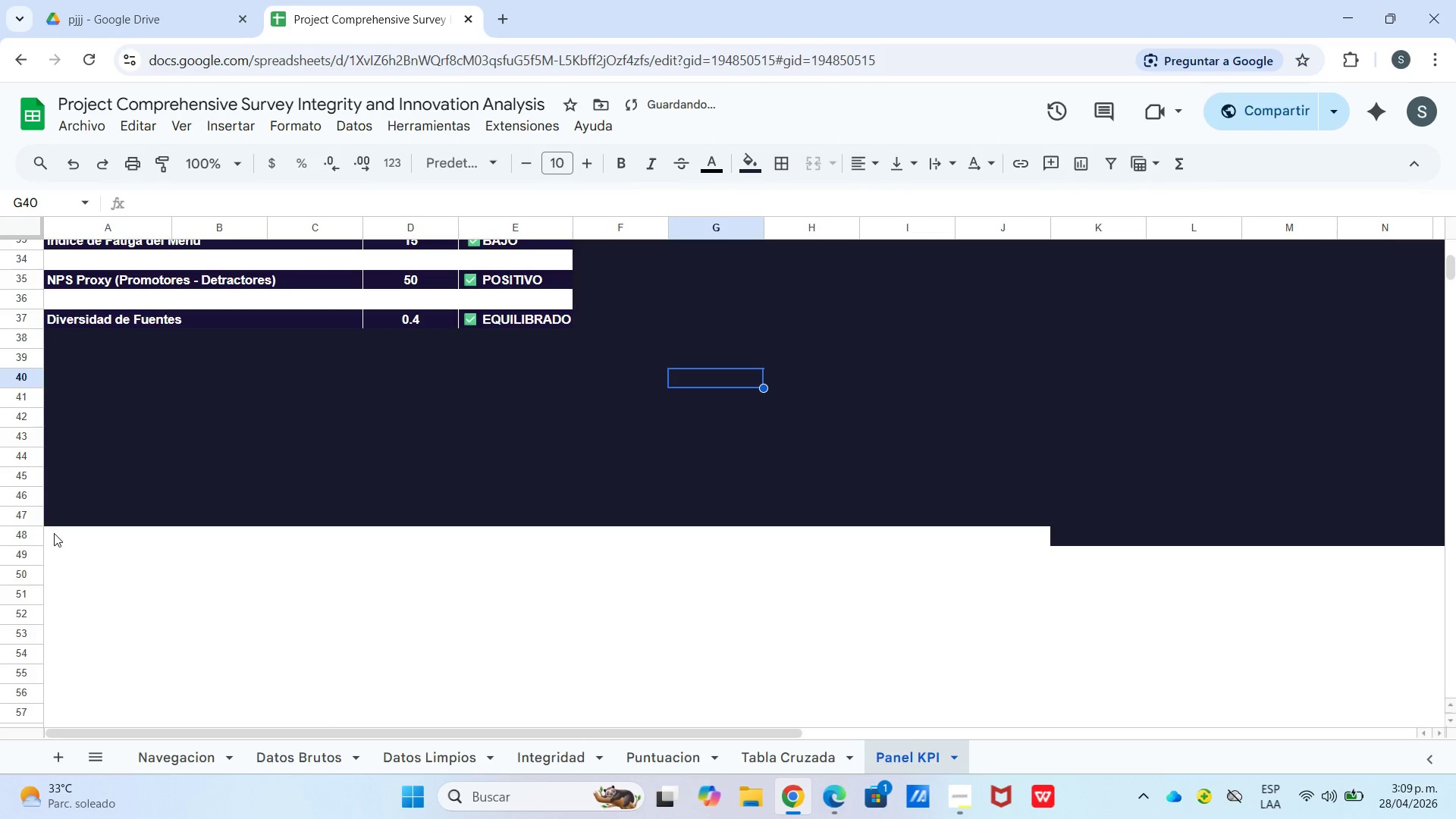 
left_click_drag(start_coordinate=[54, 533], to_coordinate=[1213, 488])
 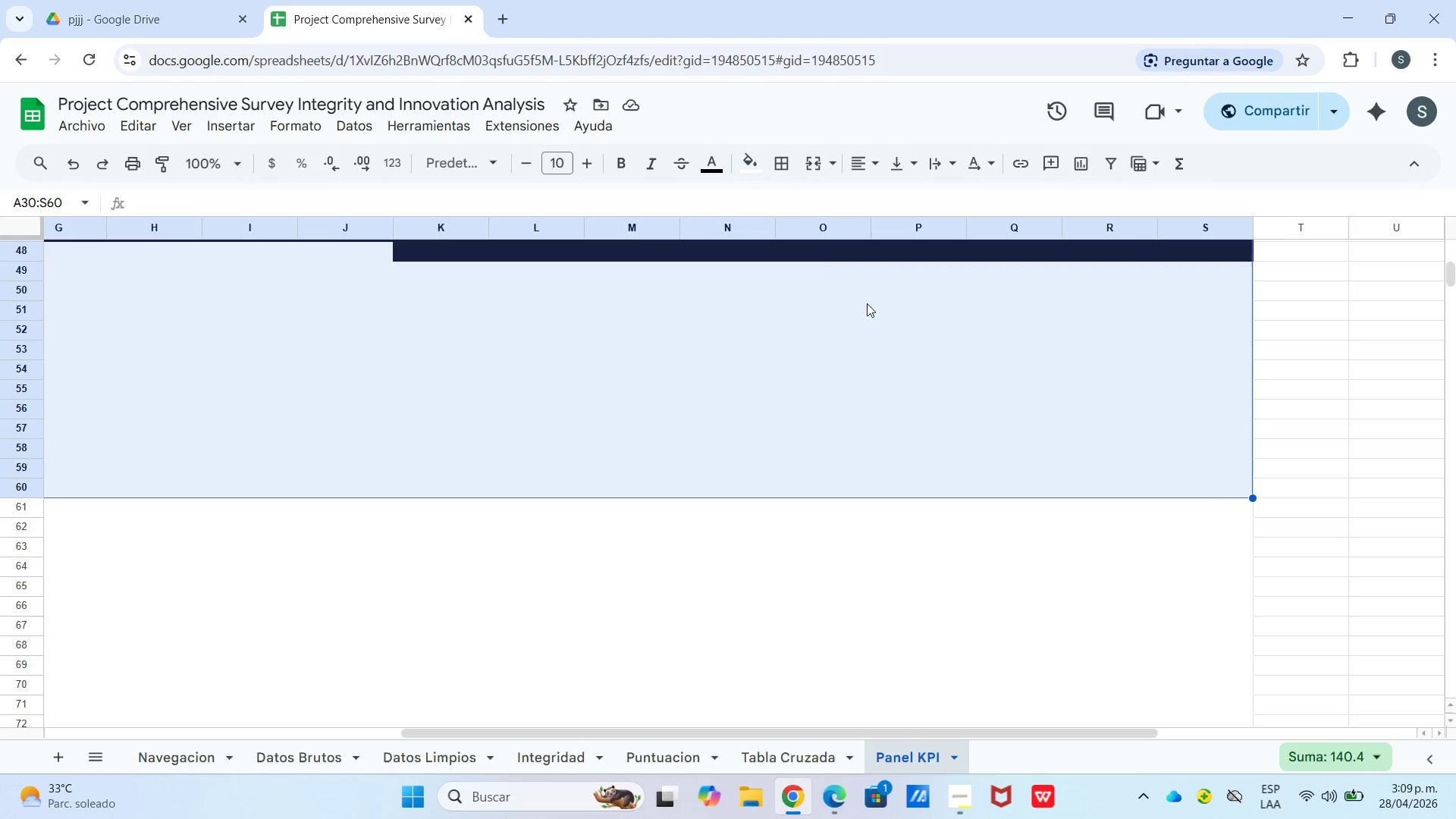 
scroll: coordinate [1232, 531], scroll_direction: down, amount: 3.0
 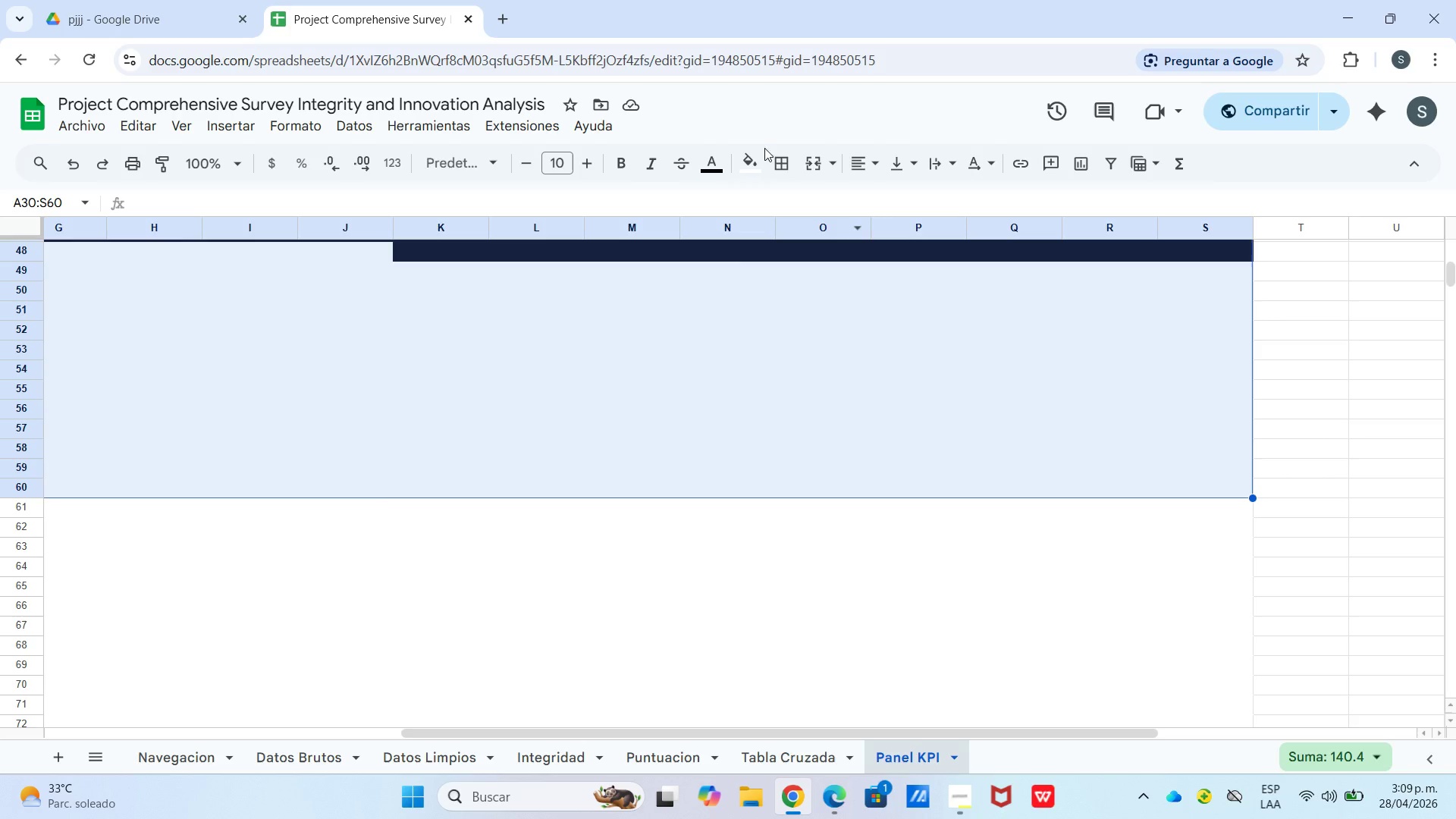 
double_click([788, 205])
 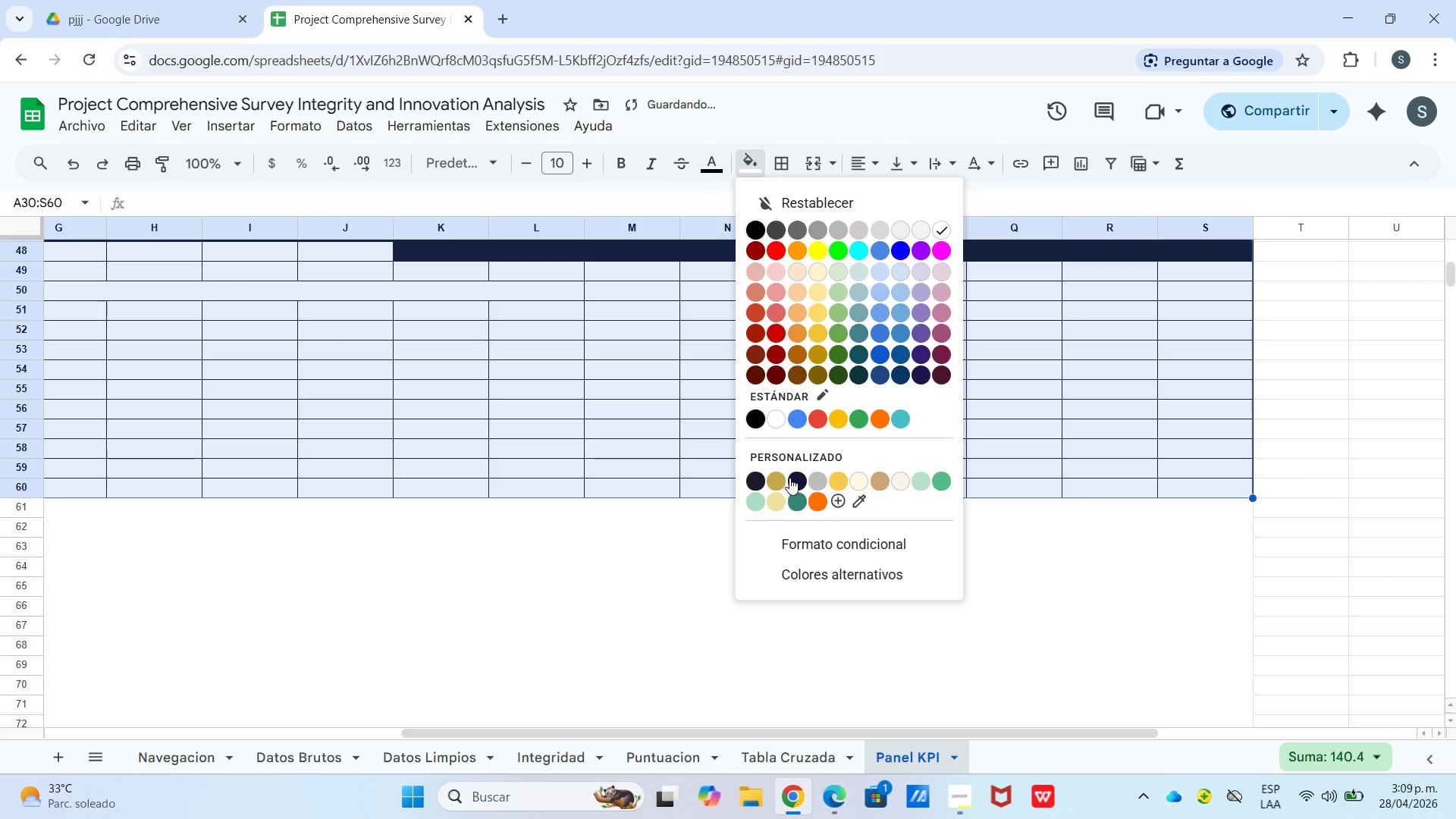 
left_click([748, 485])
 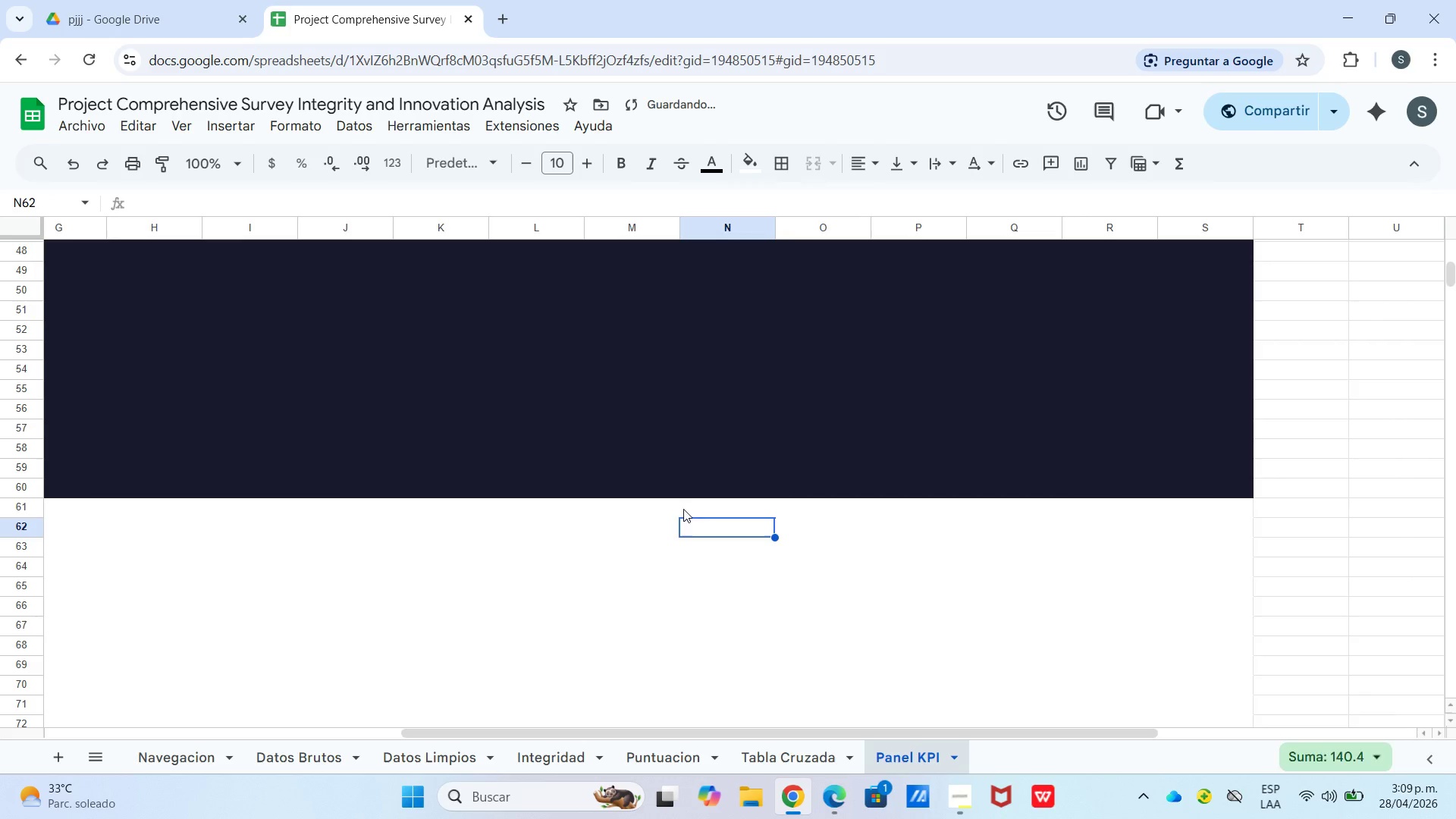 
scroll: coordinate [616, 472], scroll_direction: up, amount: 13.0
 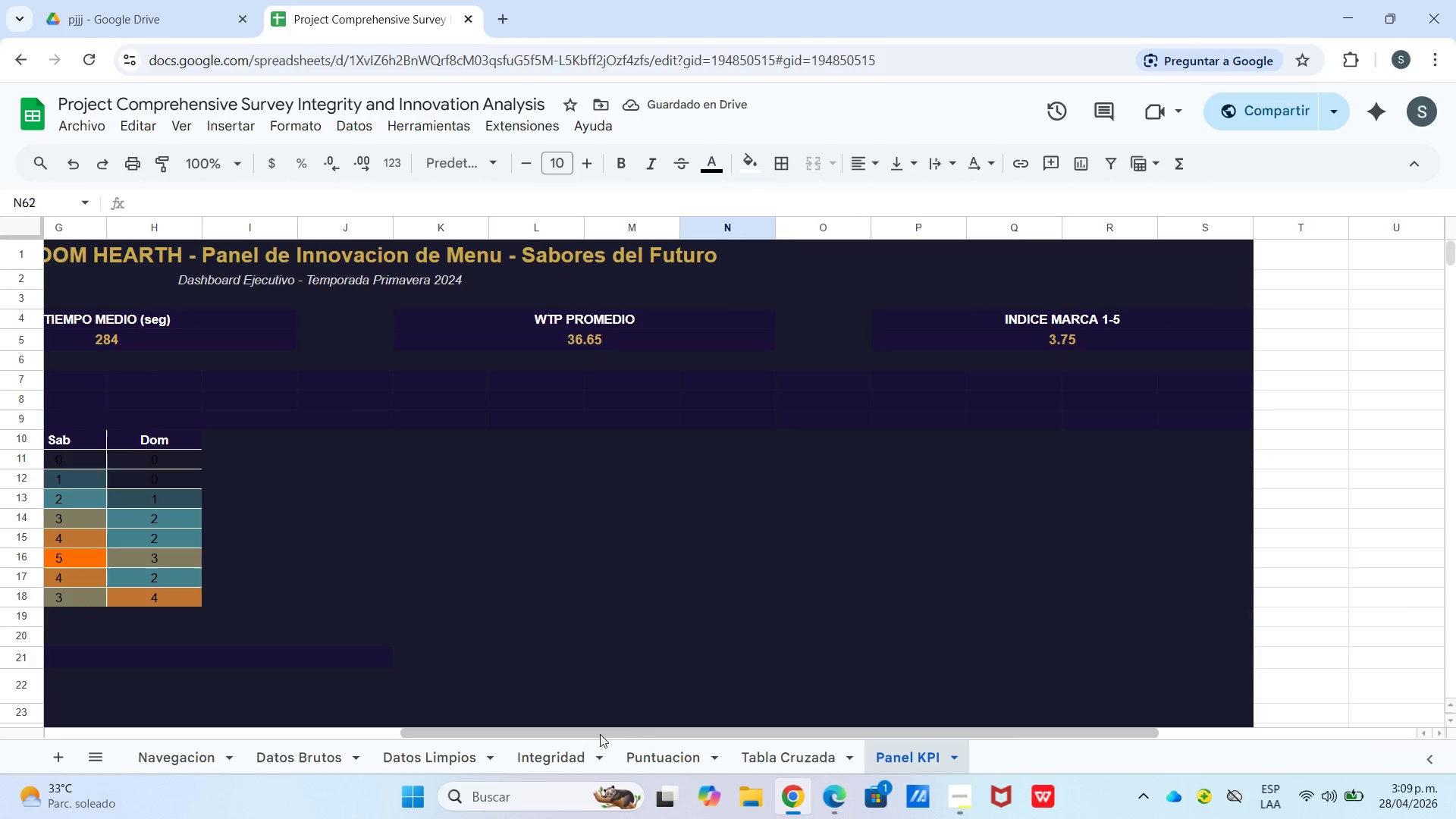 
left_click_drag(start_coordinate=[598, 732], to_coordinate=[33, 707])
 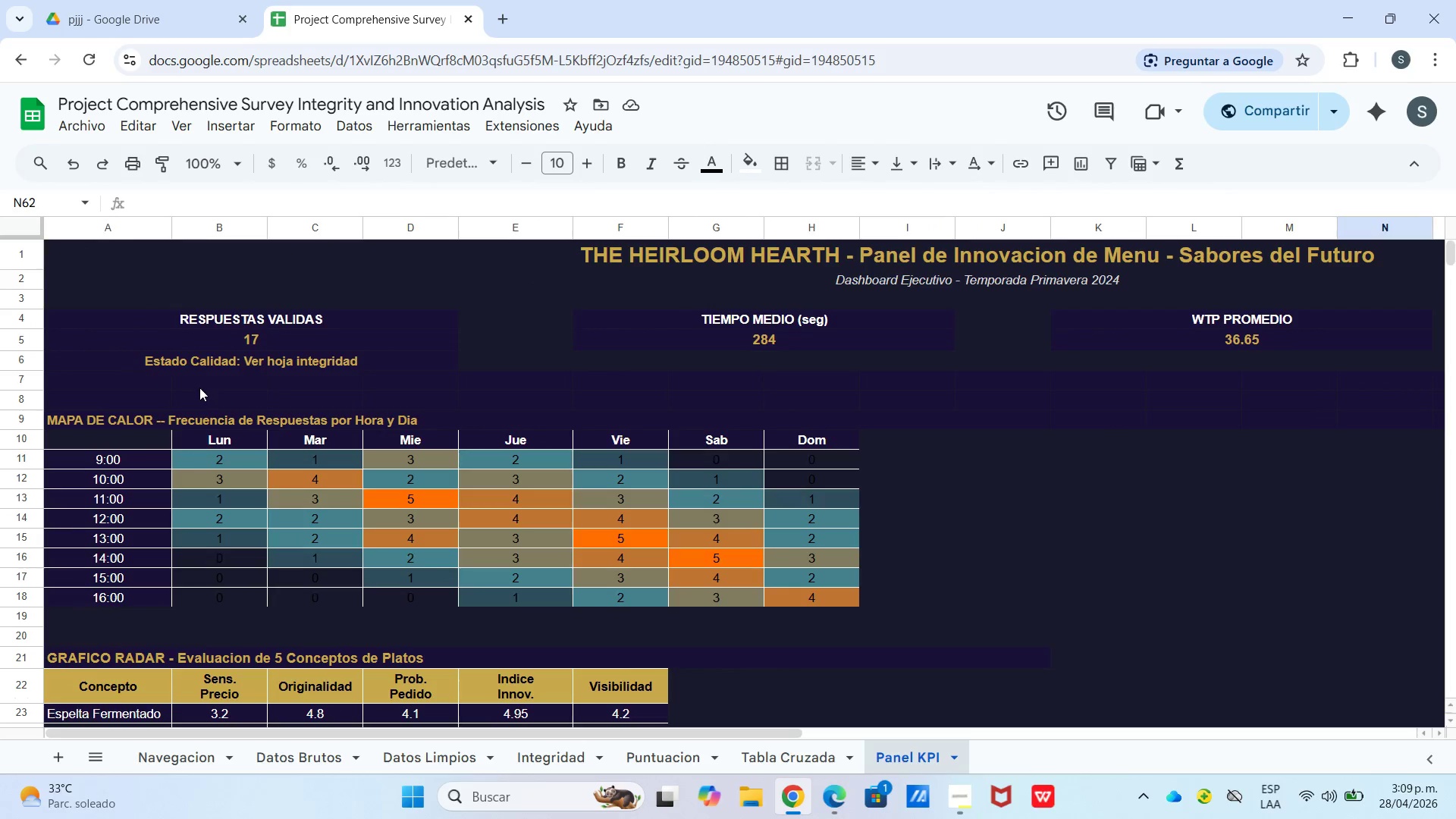 
wait(5.61)
 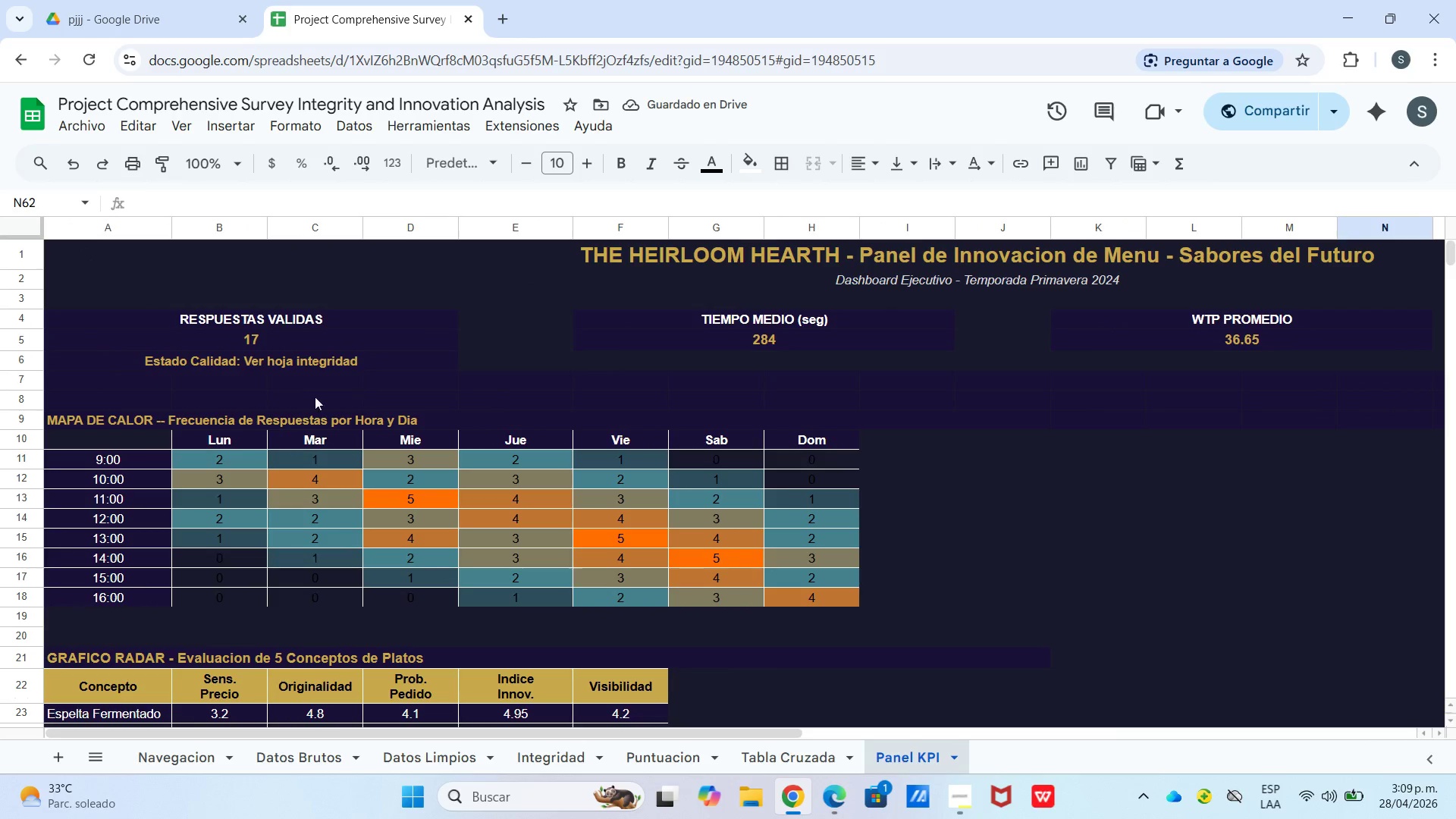 
left_click_drag(start_coordinate=[118, 337], to_coordinate=[385, 331])
 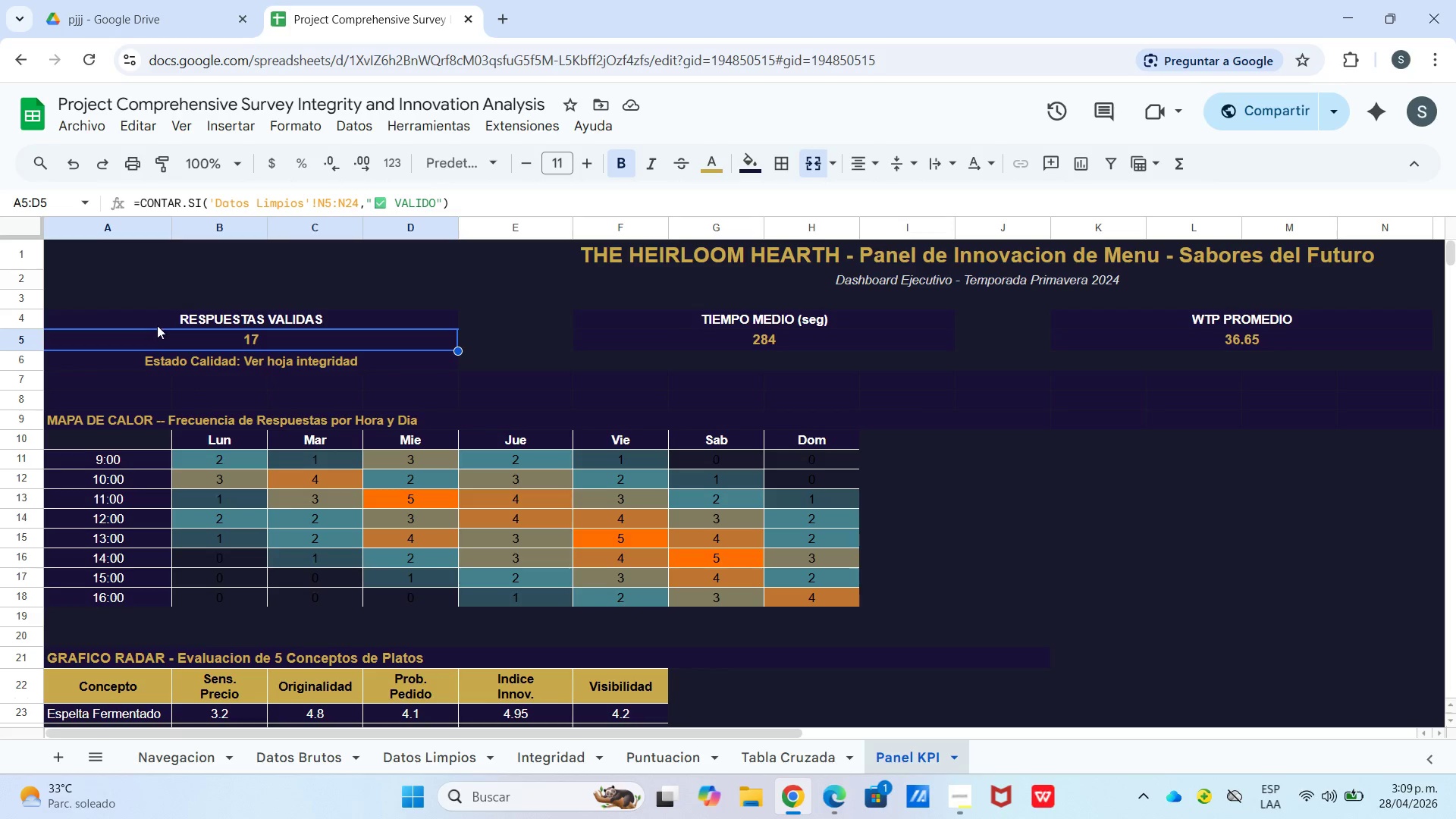 
left_click([158, 321])
 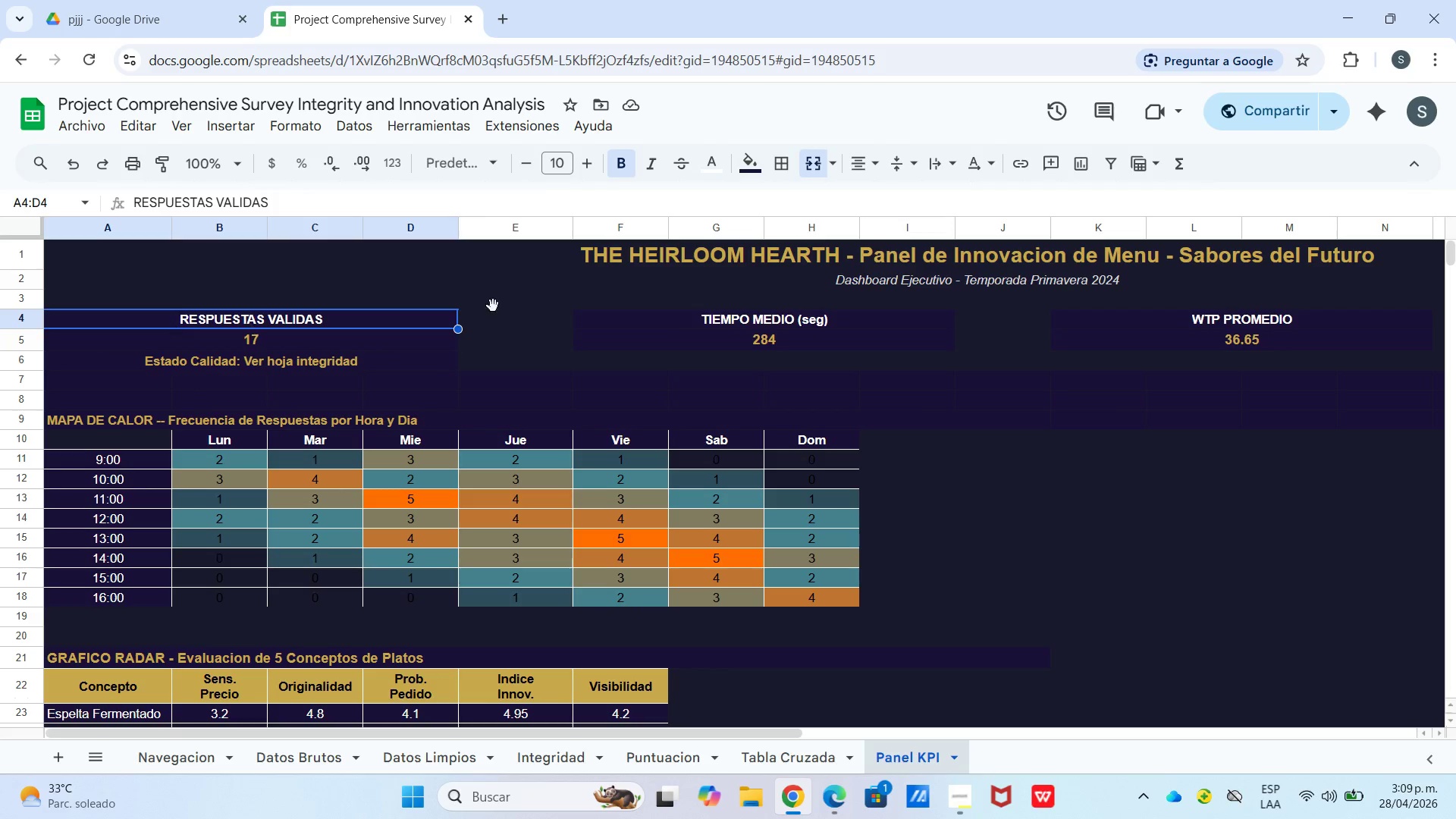 
left_click([608, 303])
 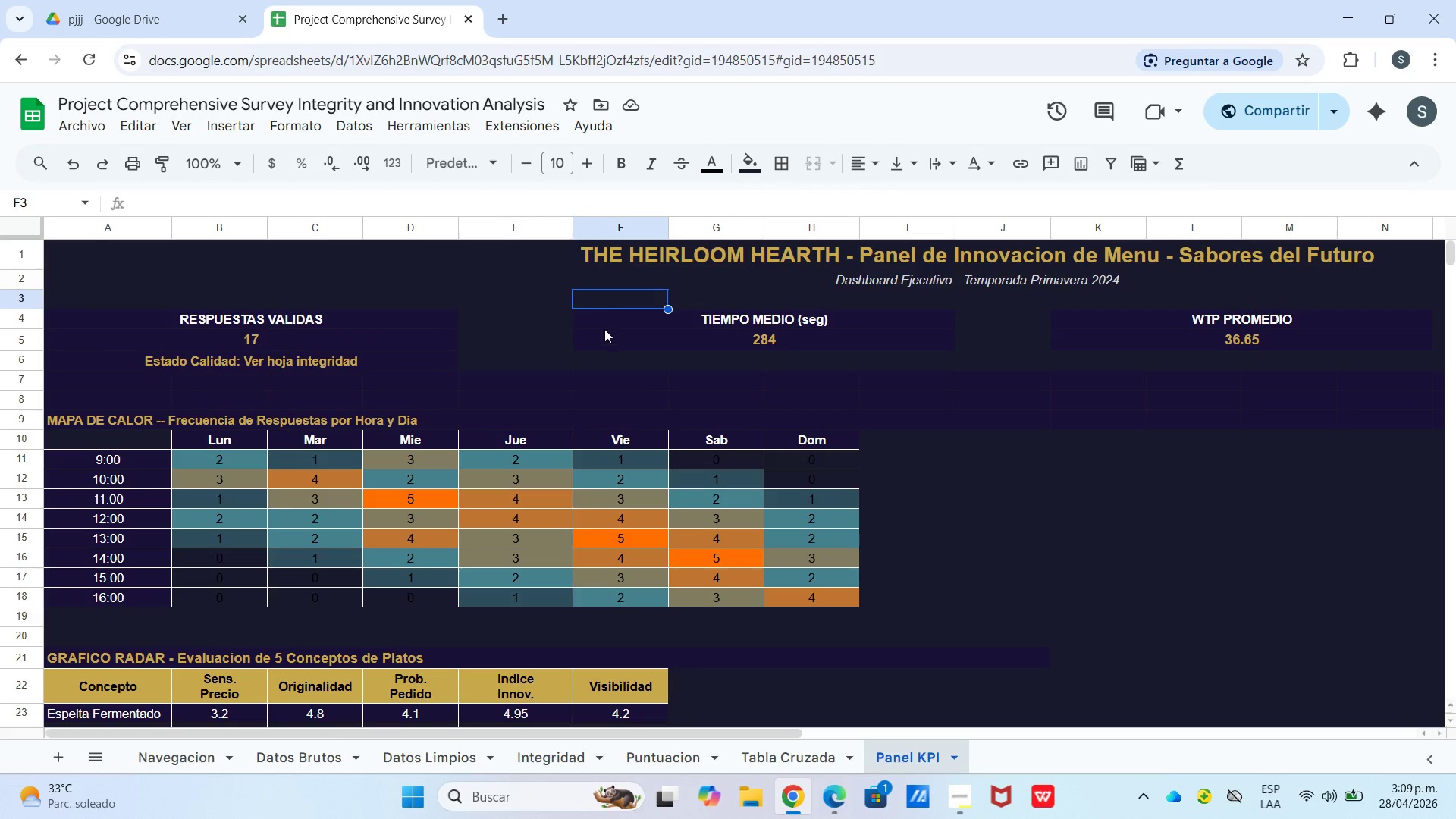 
left_click([601, 335])
 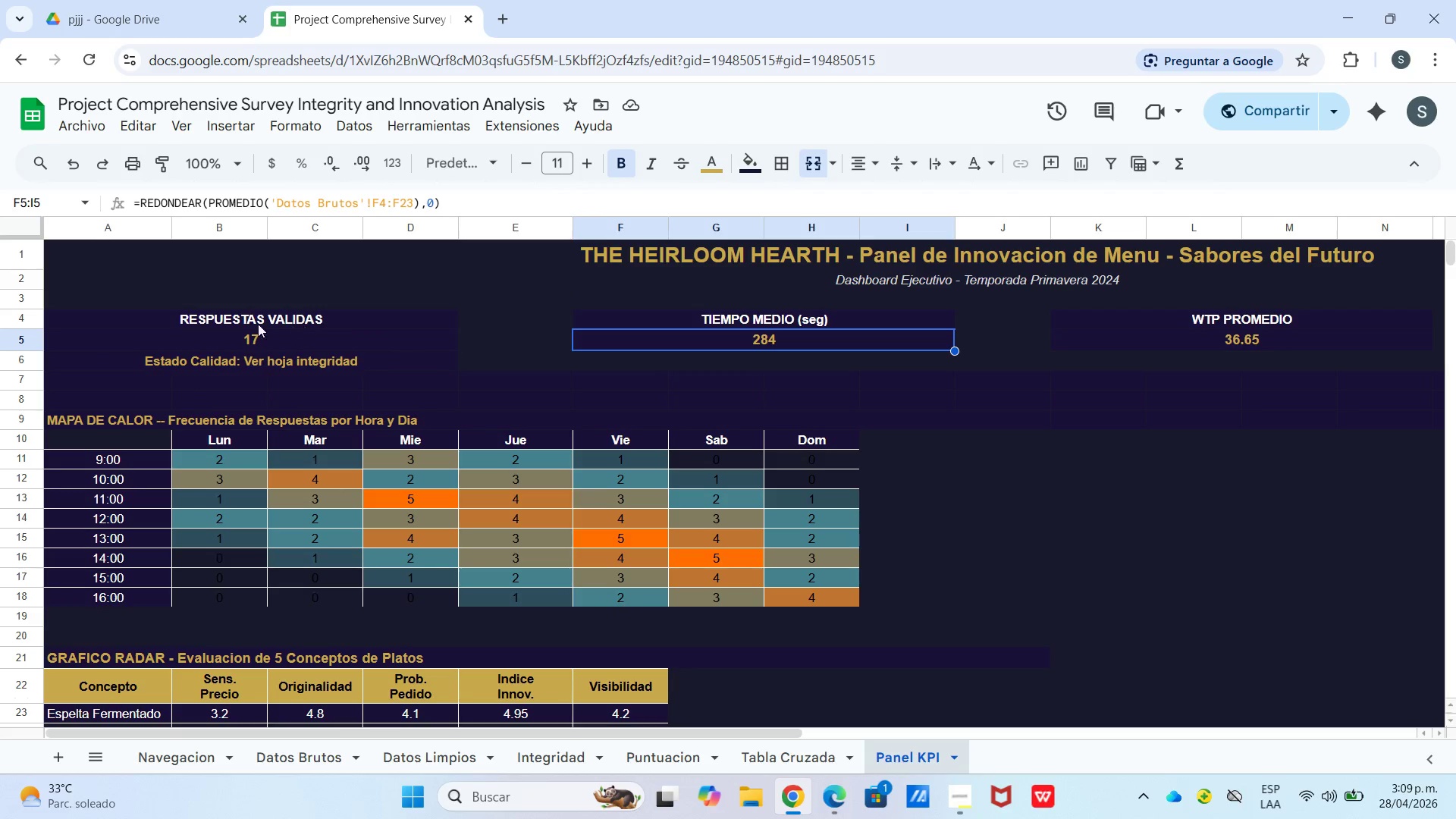 
left_click_drag(start_coordinate=[136, 318], to_coordinate=[441, 364])
 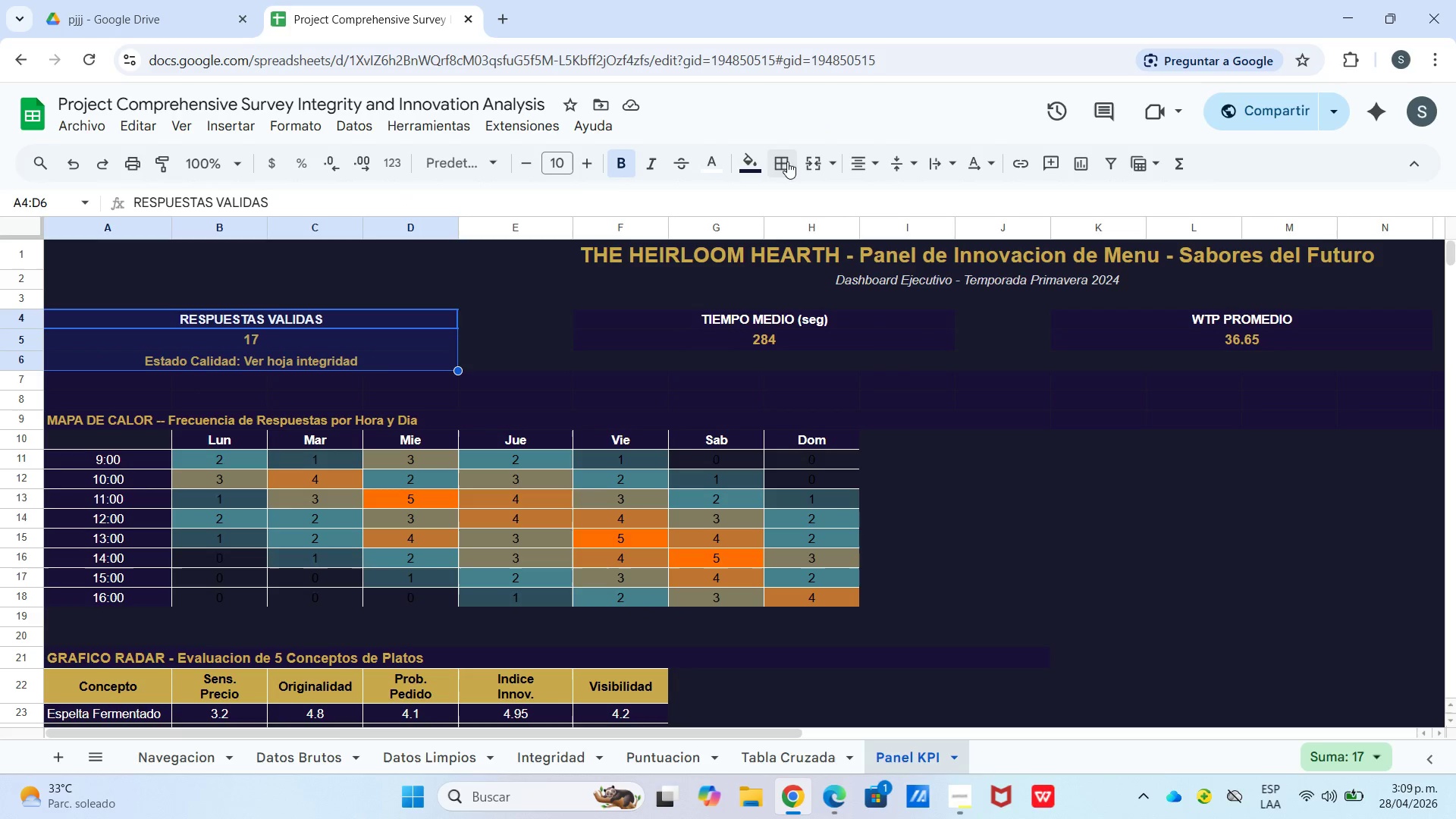 
left_click_drag(start_coordinate=[779, 163], to_coordinate=[794, 163])
 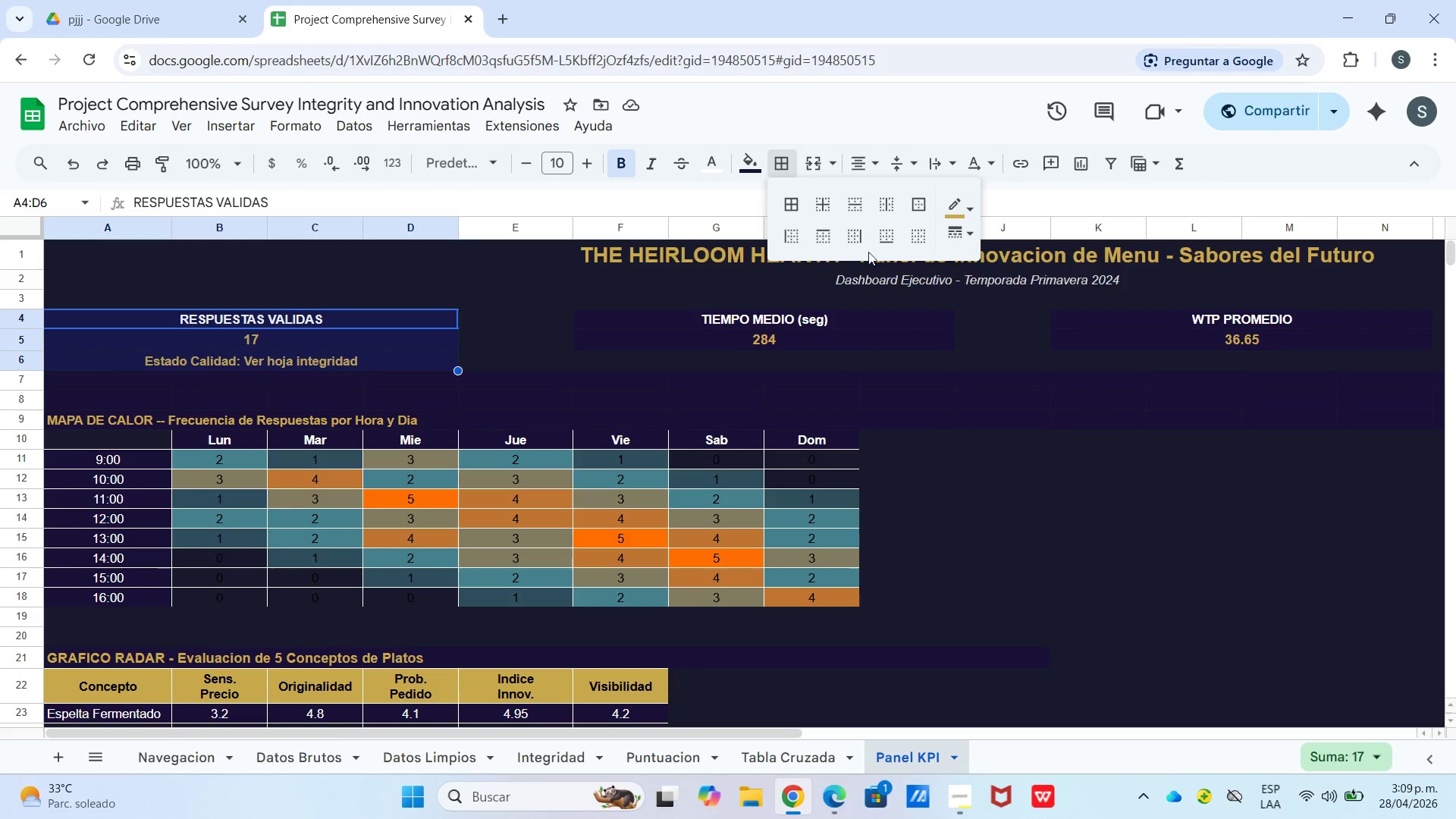 
left_click([507, 350])
 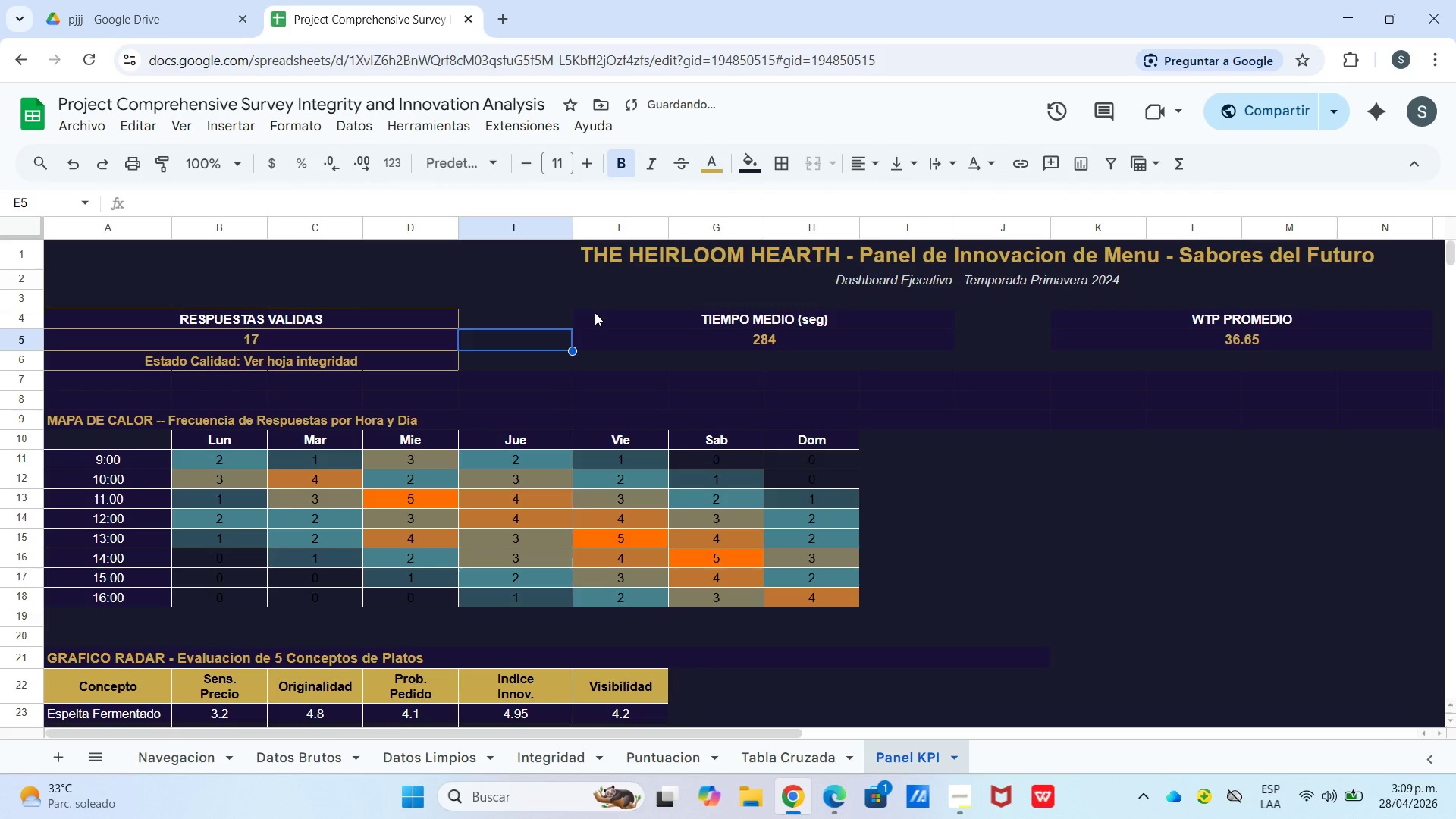 
left_click_drag(start_coordinate=[594, 323], to_coordinate=[847, 334])
 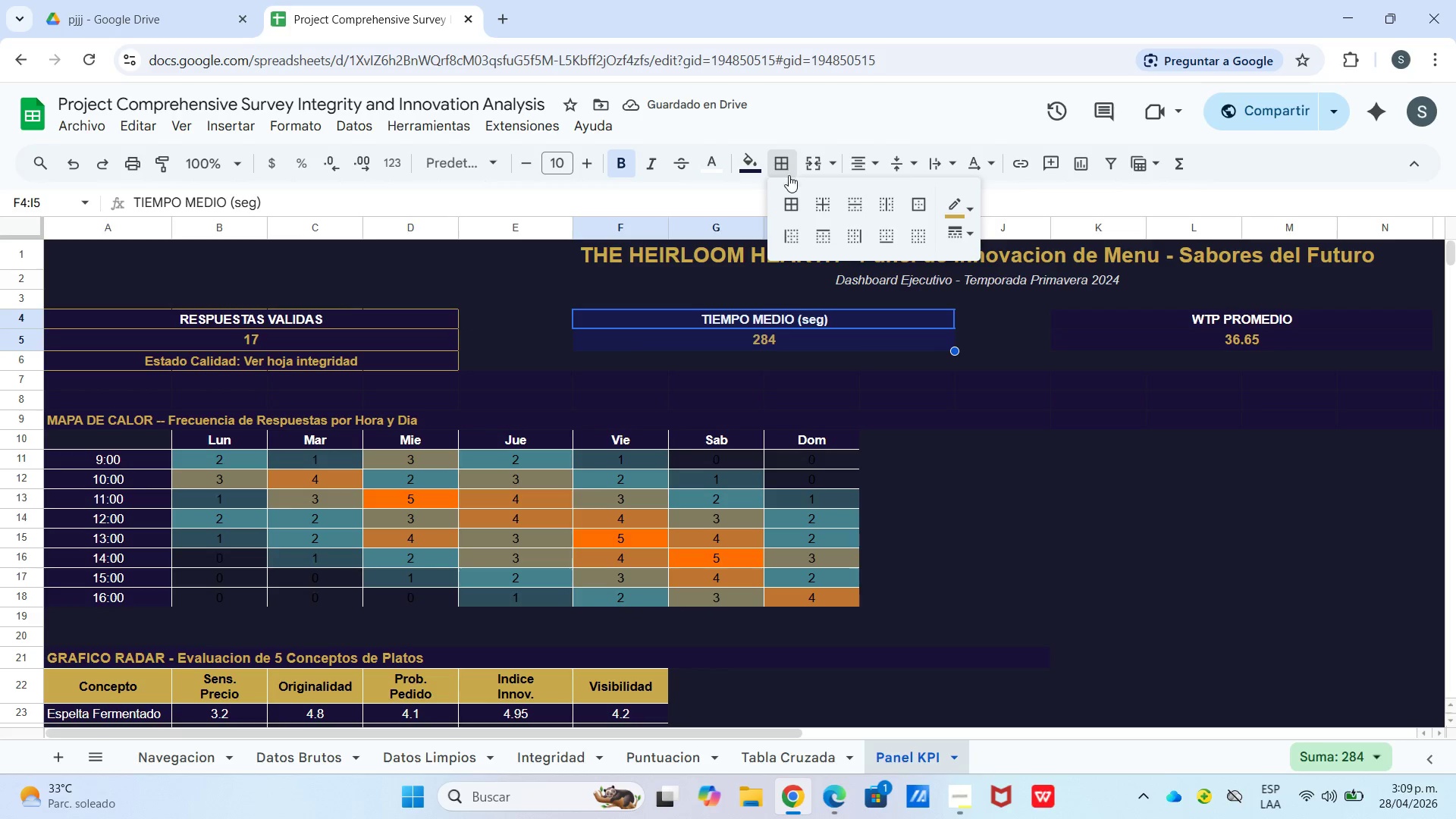 
left_click_drag(start_coordinate=[791, 206], to_coordinate=[795, 209])
 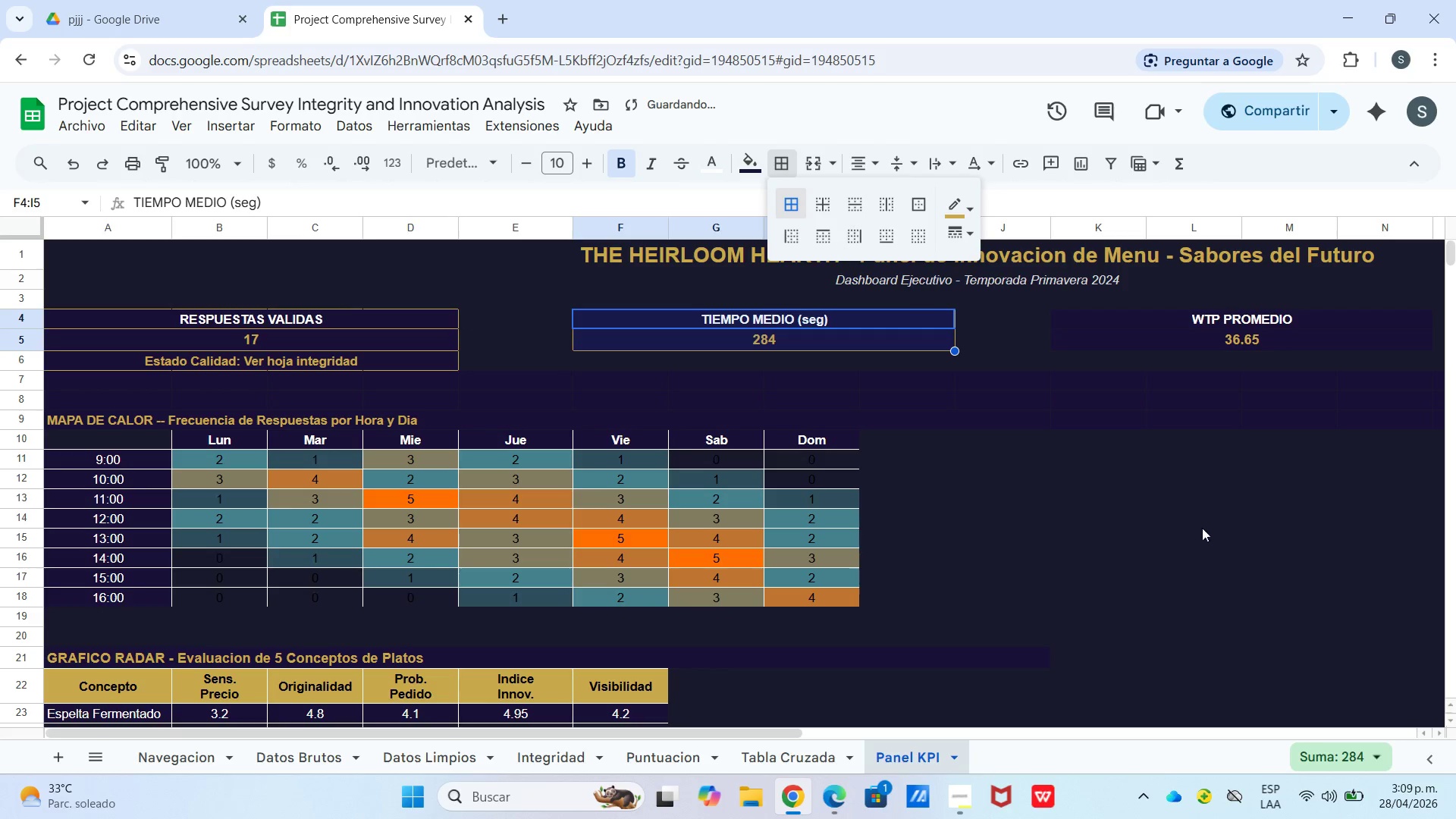 
left_click_drag(start_coordinate=[1208, 541], to_coordinate=[1194, 535])
 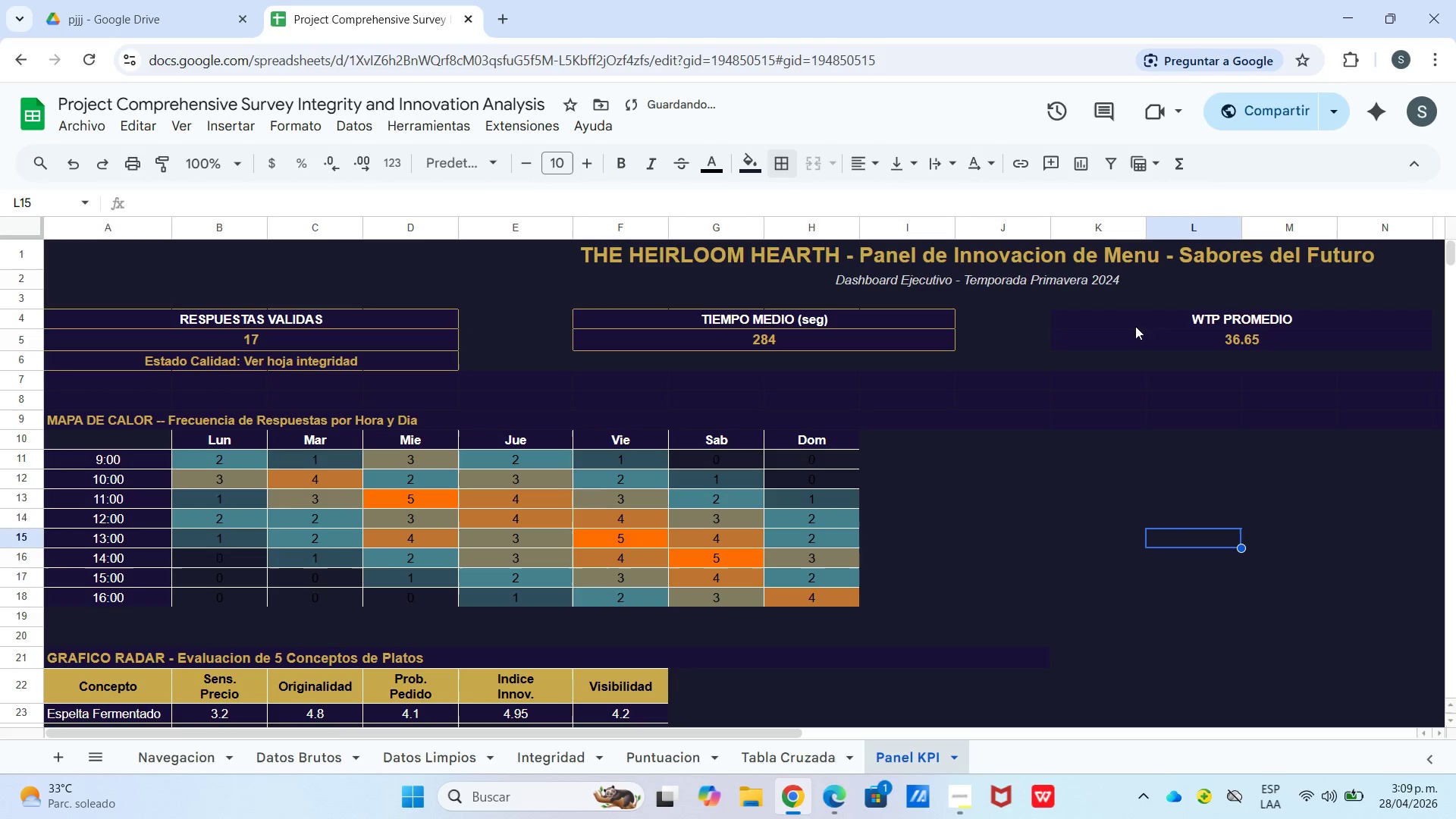 
left_click_drag(start_coordinate=[1134, 313], to_coordinate=[1144, 340])
 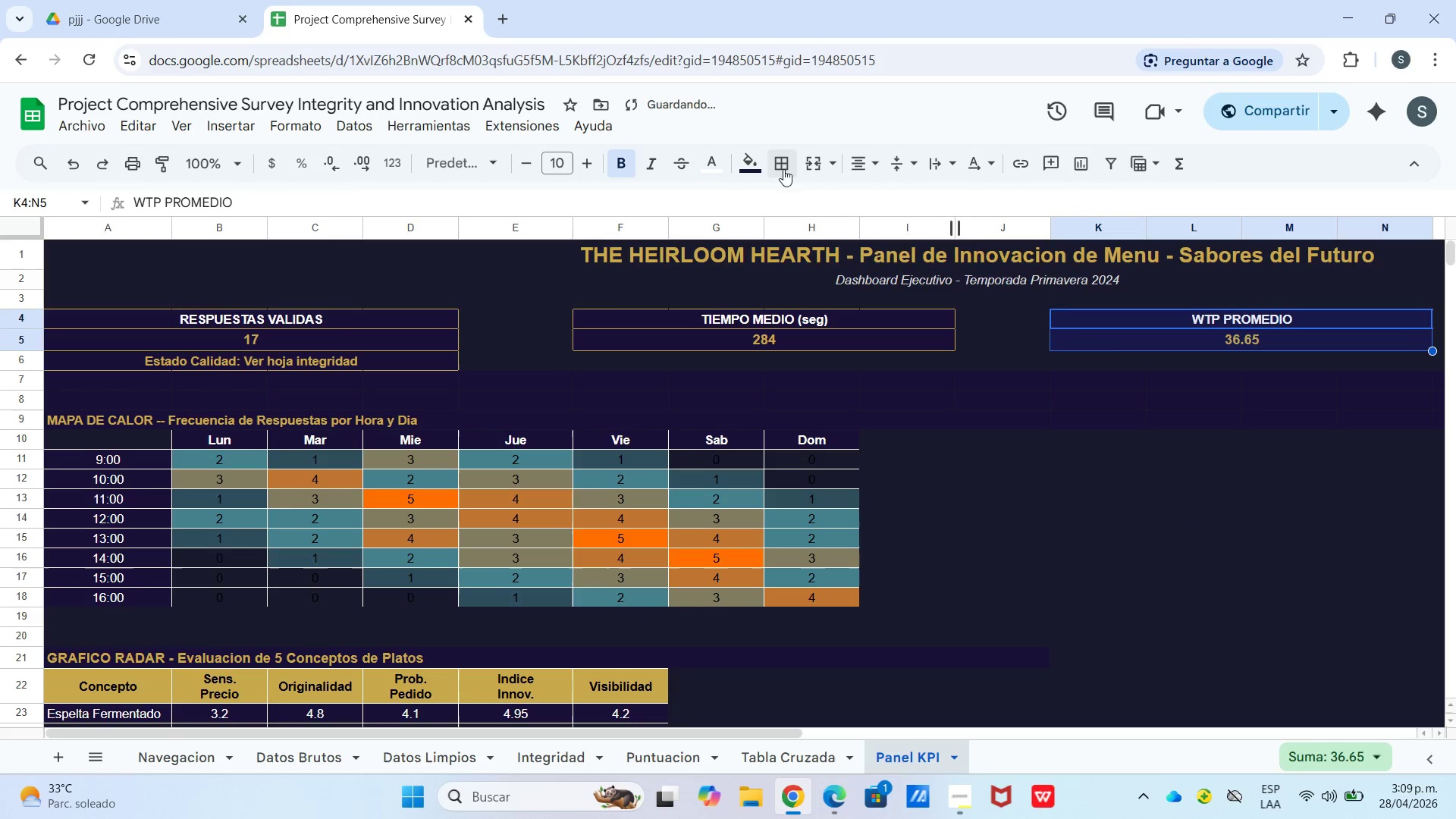 
left_click([777, 166])
 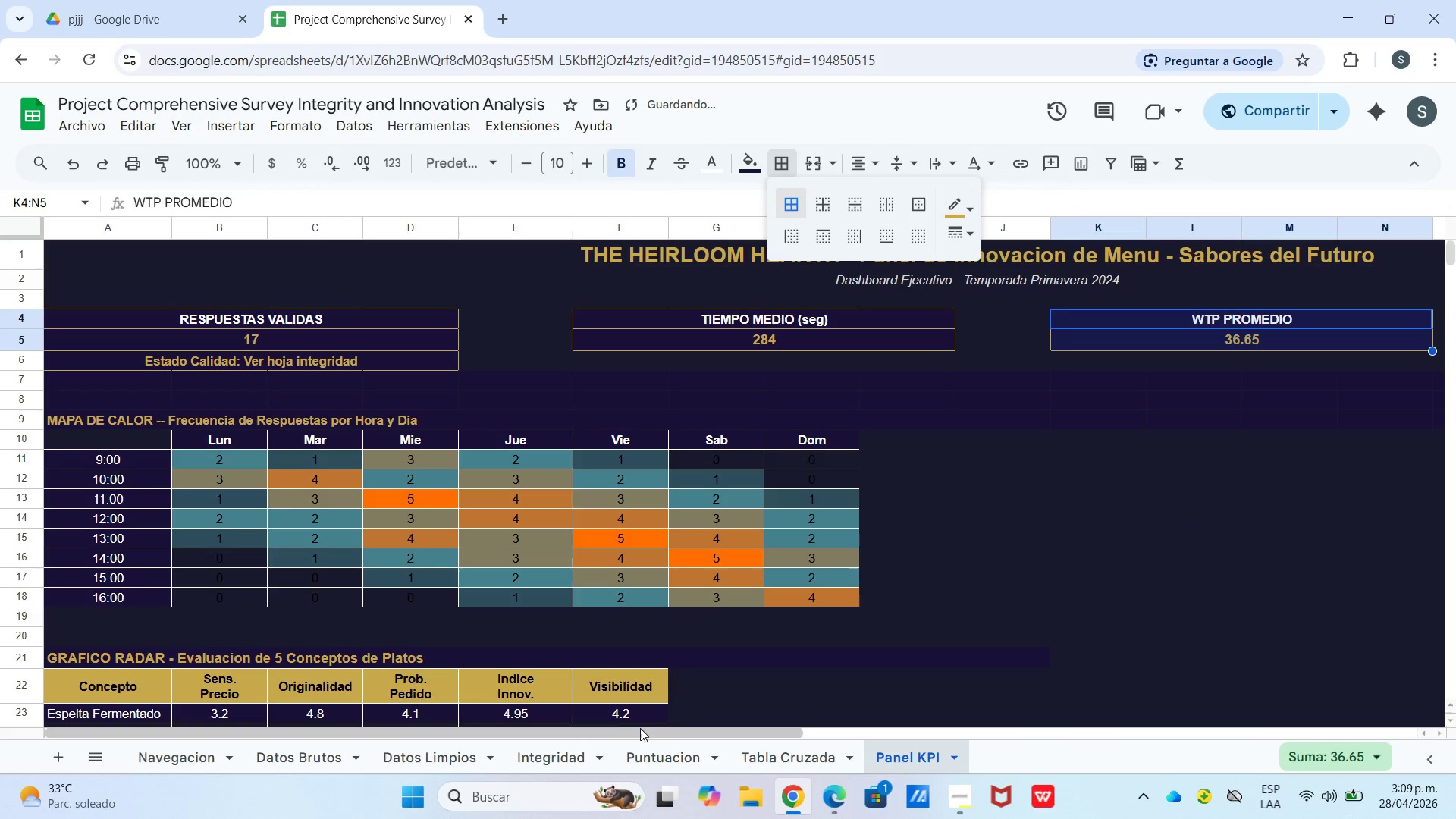 
left_click_drag(start_coordinate=[645, 731], to_coordinate=[967, 731])
 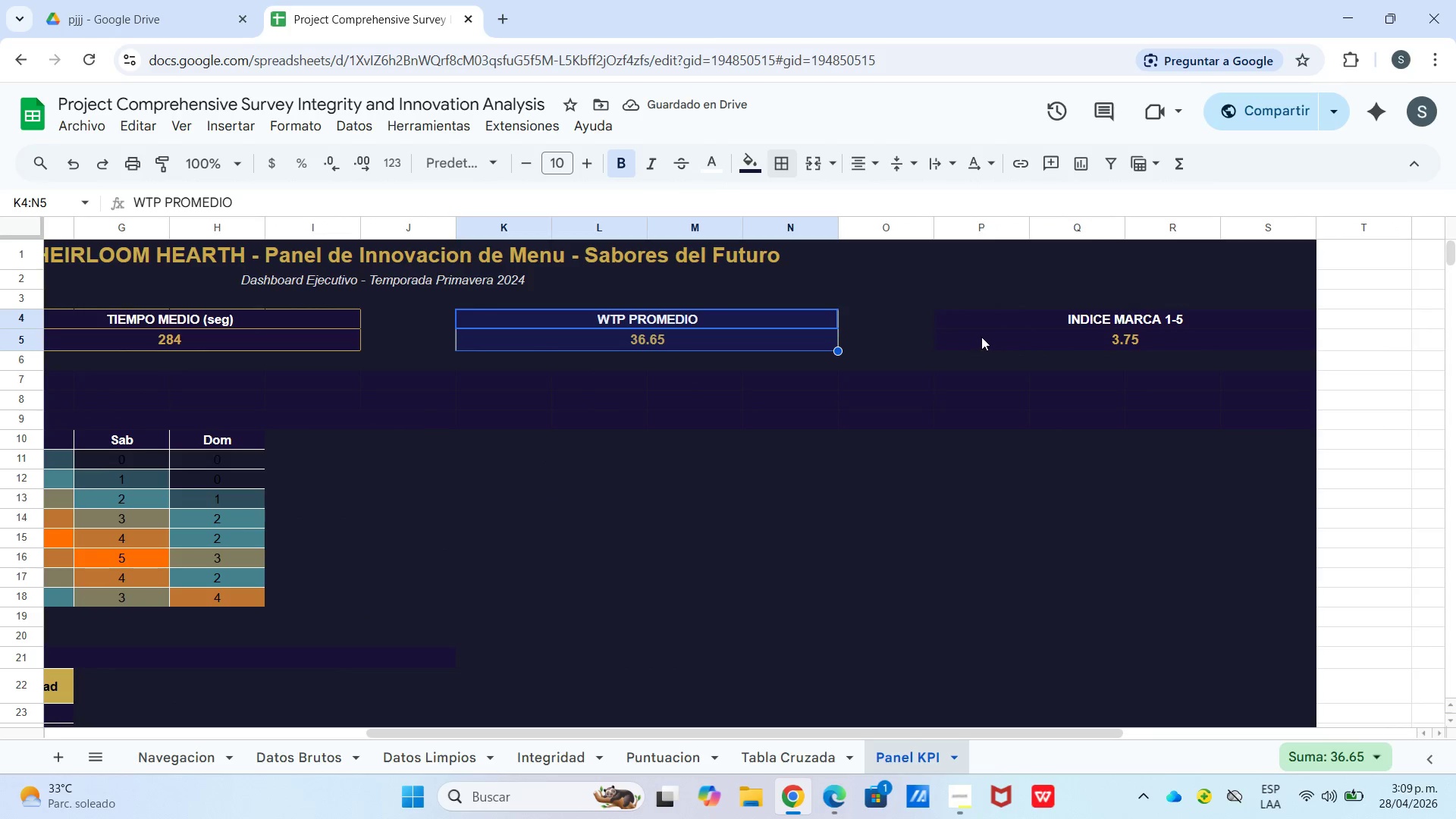 
left_click_drag(start_coordinate=[986, 322], to_coordinate=[986, 338])
 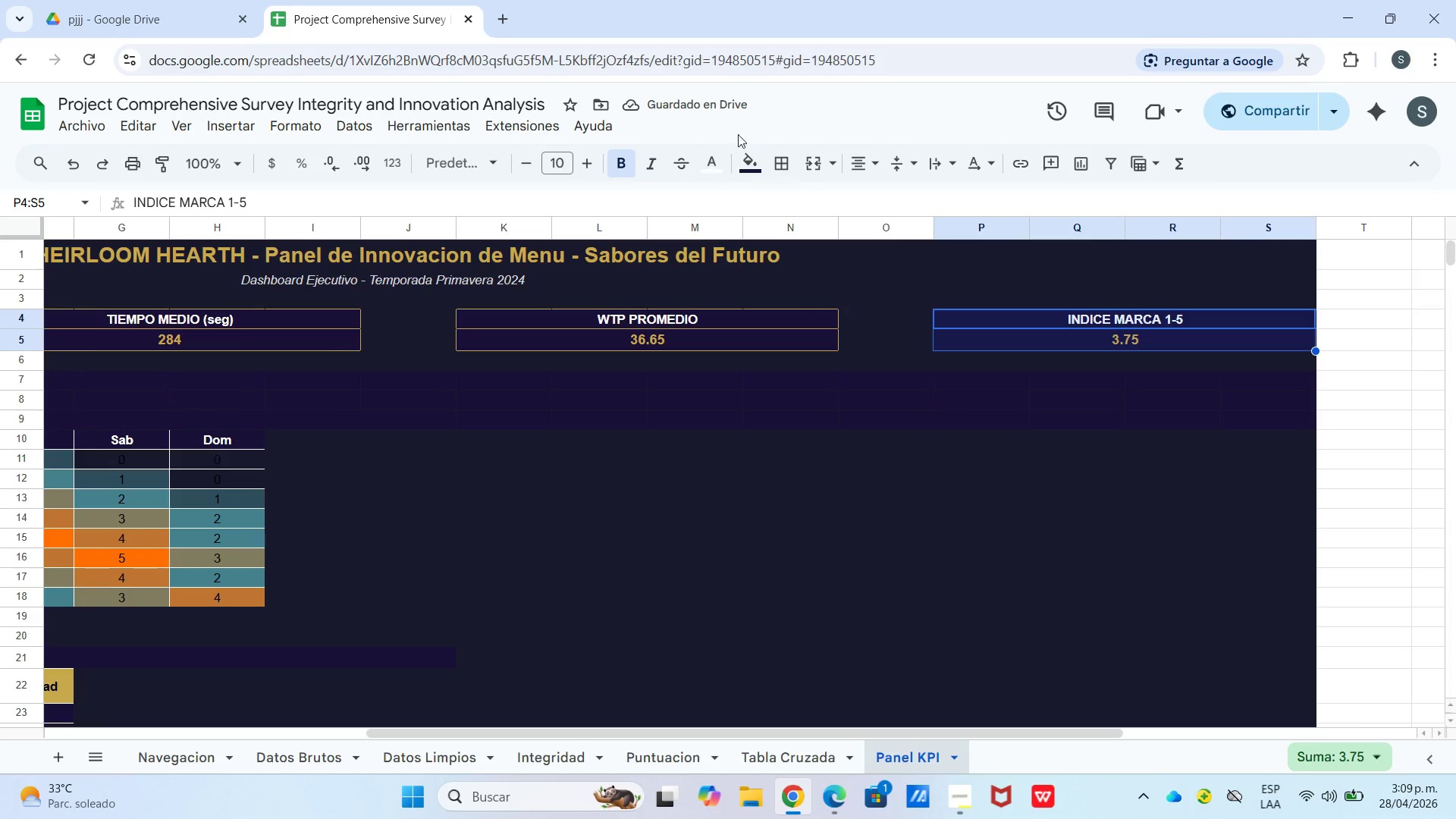 
left_click([741, 165])
 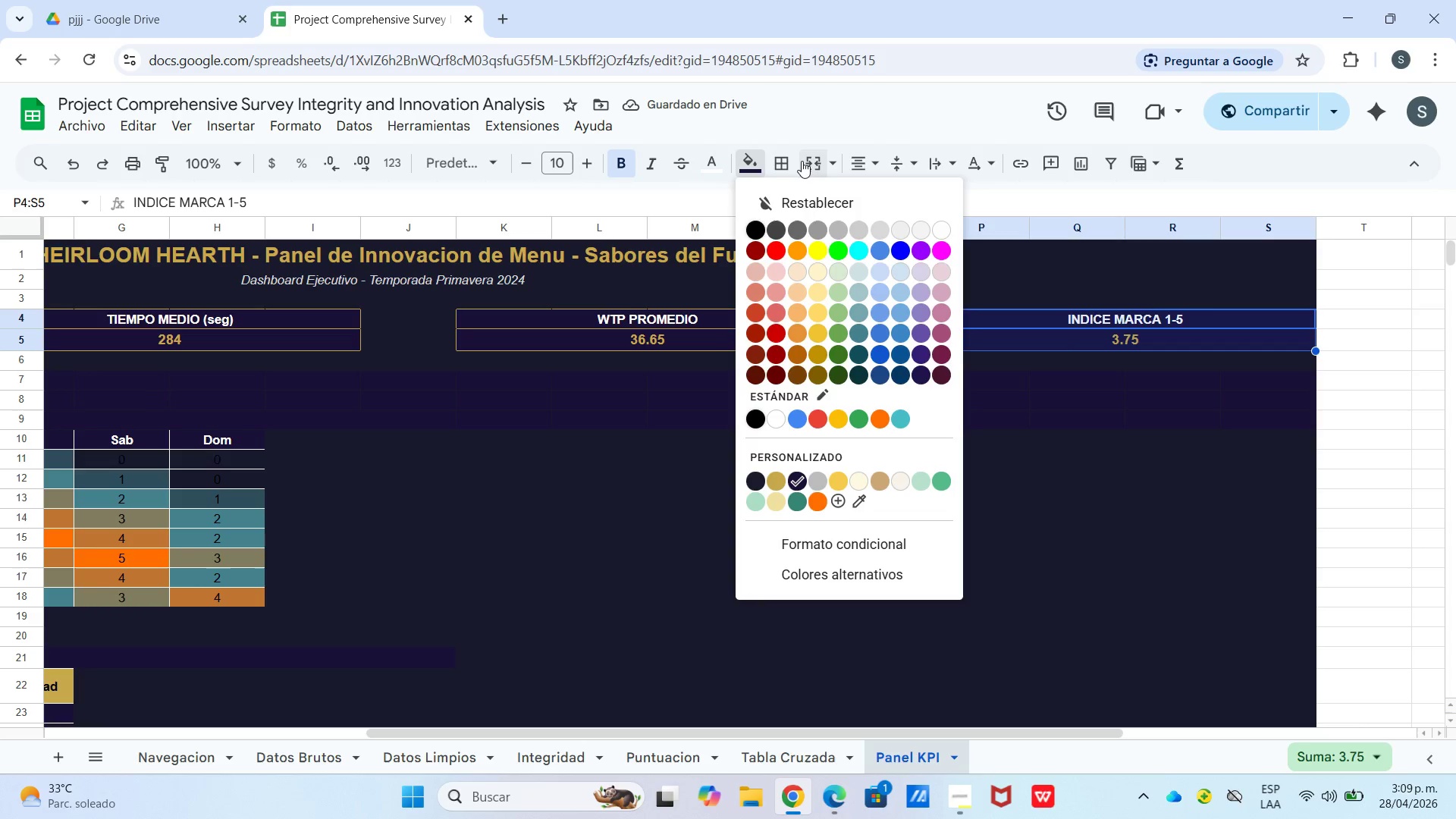 
left_click([777, 165])
 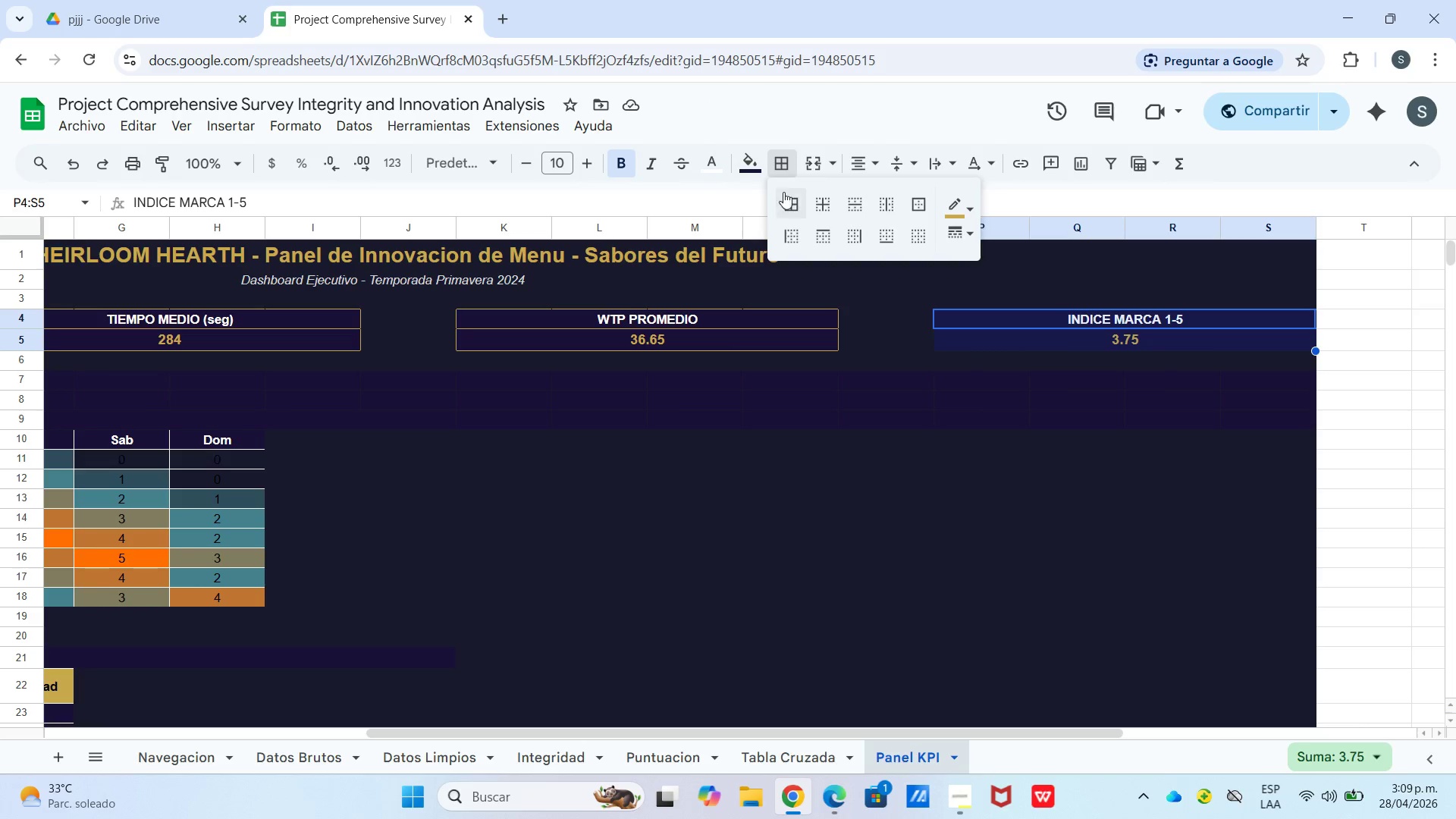 
left_click_drag(start_coordinate=[787, 194], to_coordinate=[792, 201])
 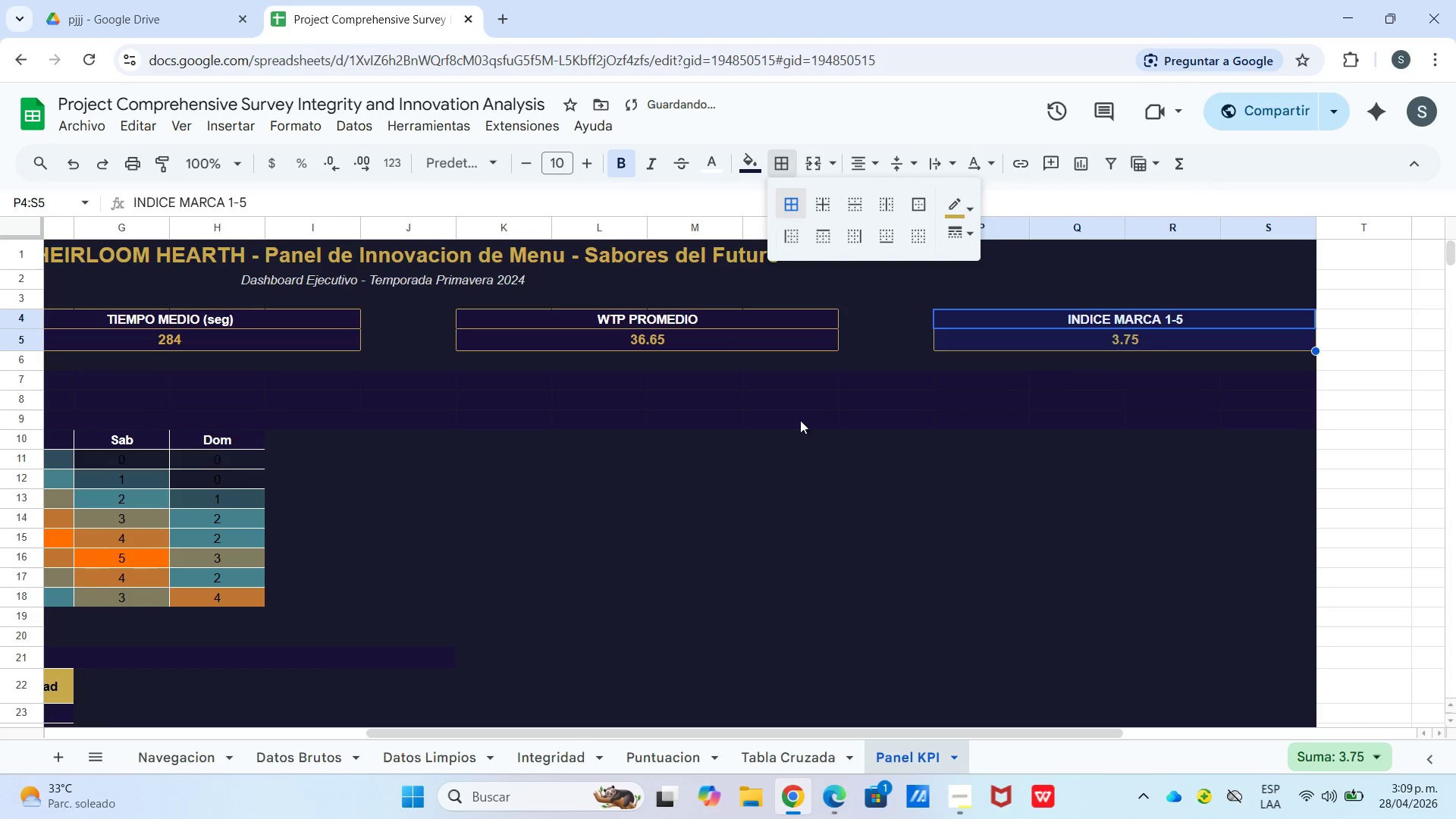 
left_click_drag(start_coordinate=[801, 462], to_coordinate=[796, 469])
 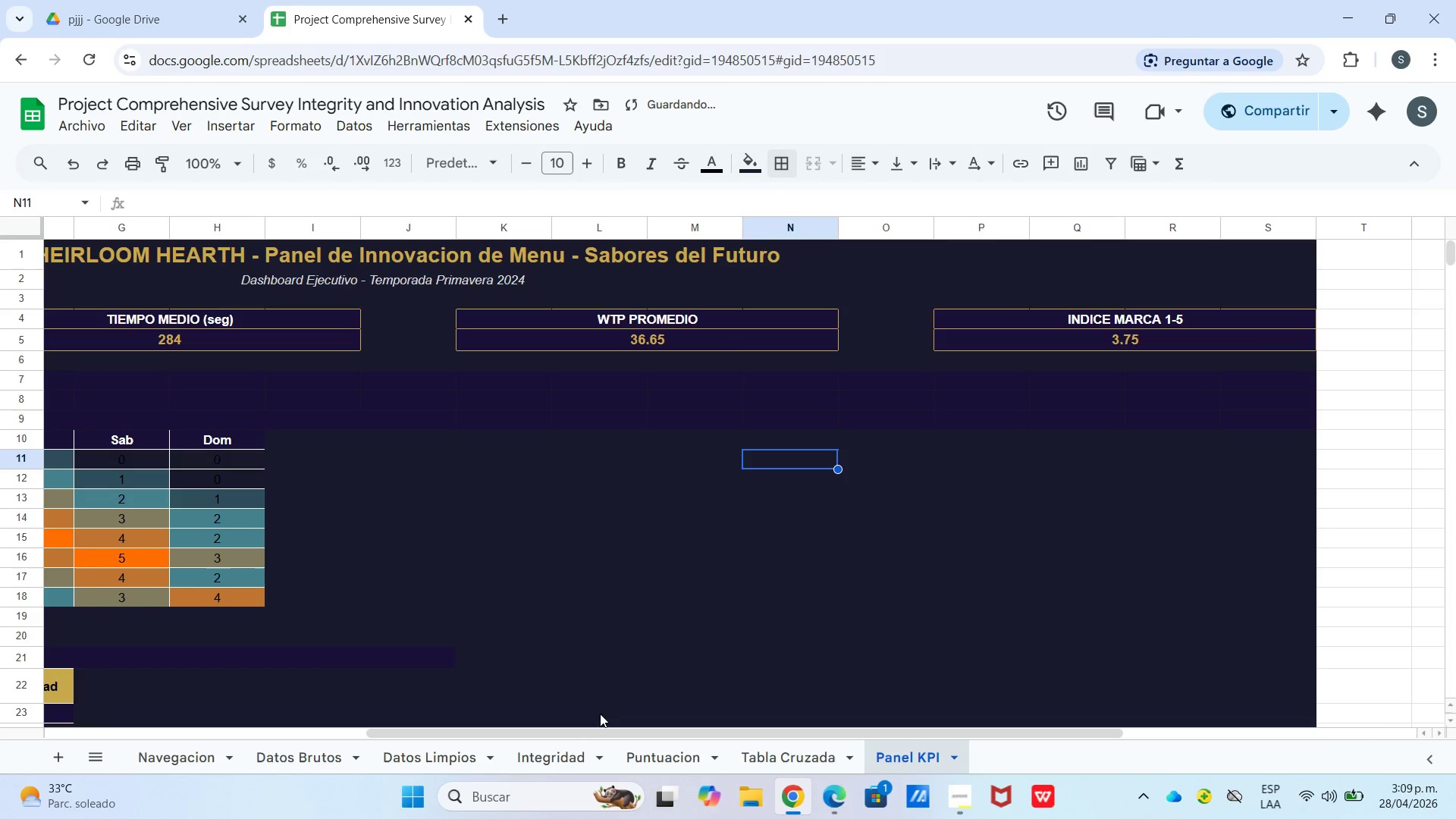 
left_click_drag(start_coordinate=[596, 726], to_coordinate=[497, 729])
 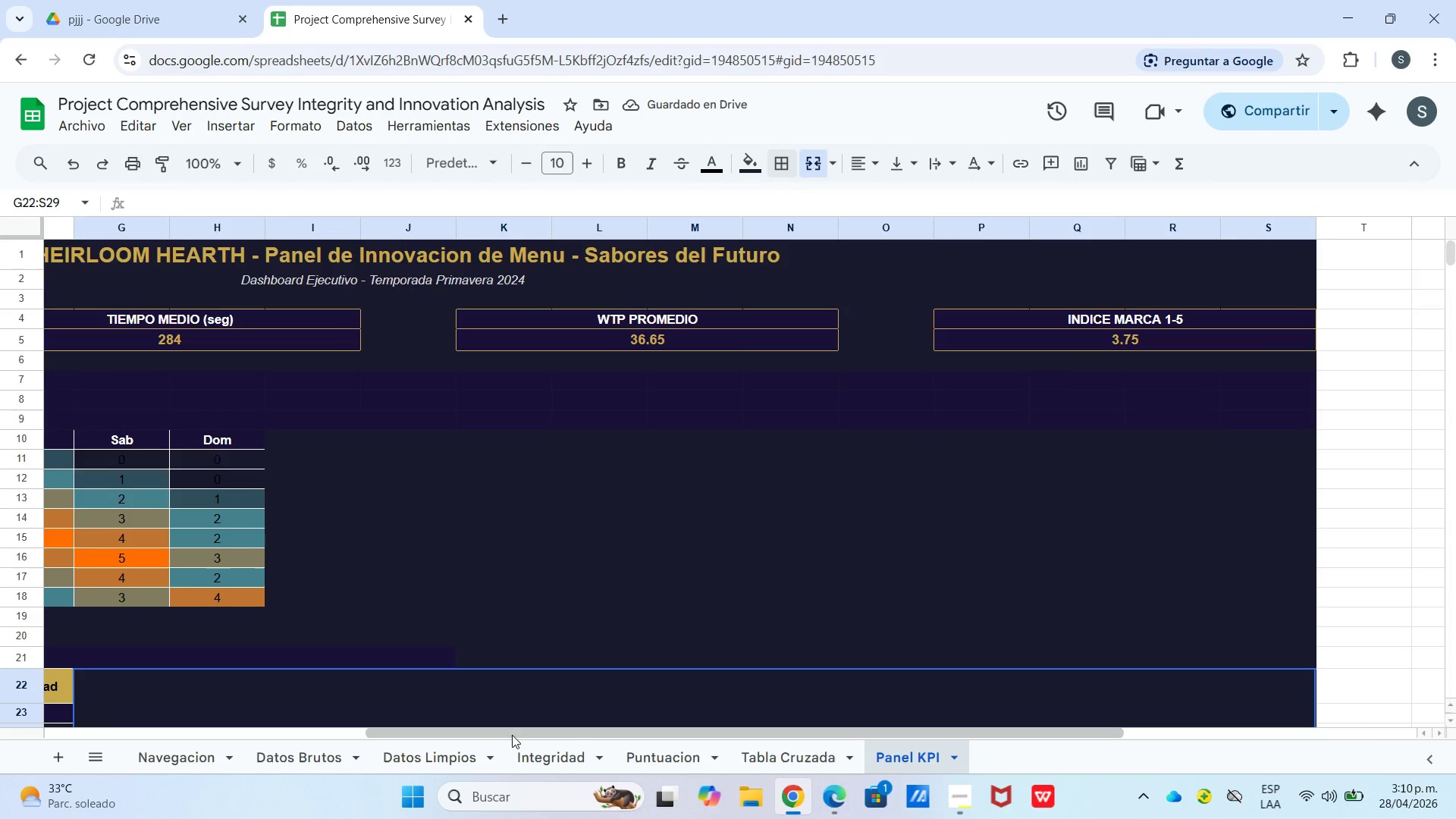 
left_click_drag(start_coordinate=[513, 735], to_coordinate=[71, 726])
 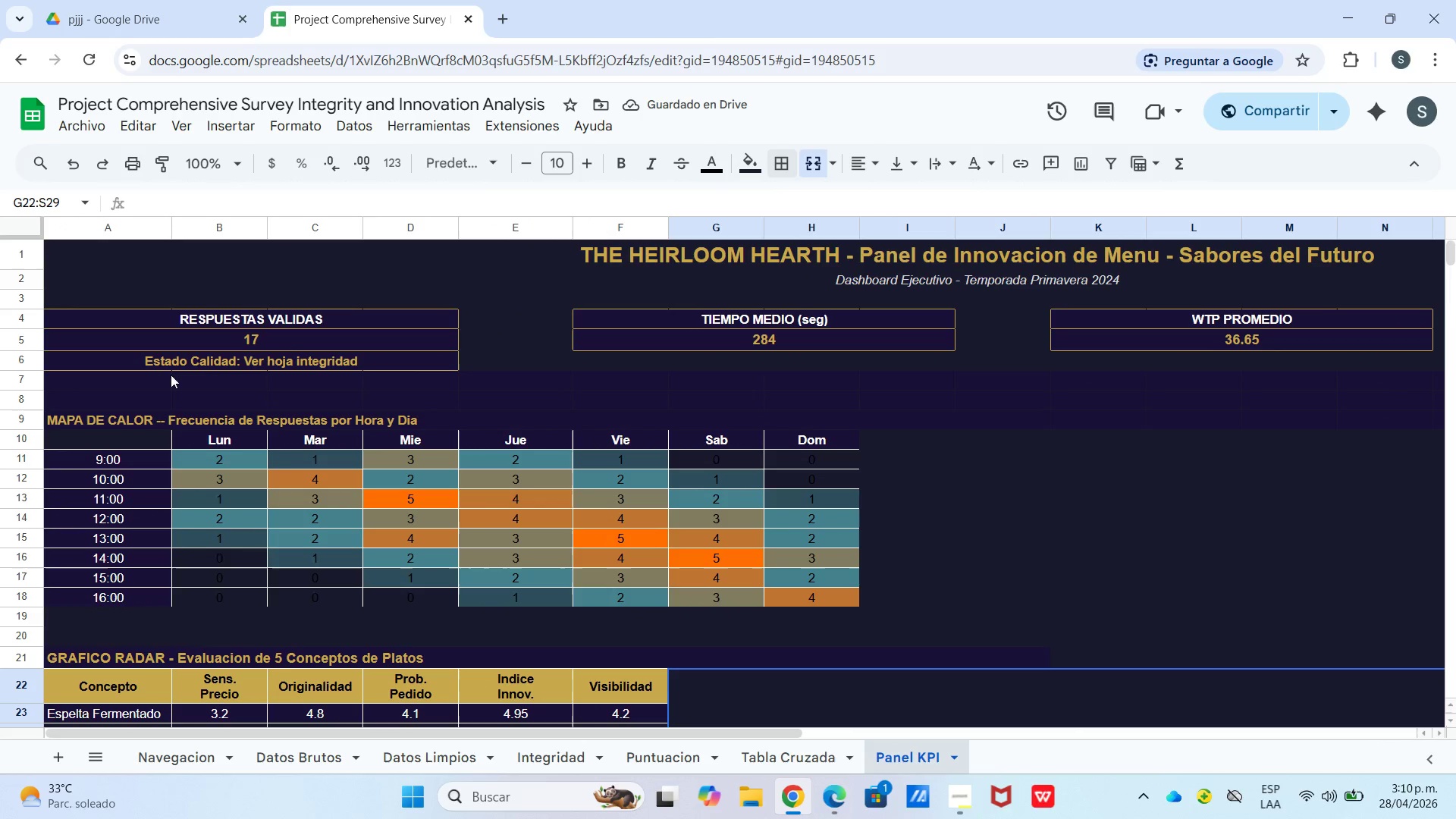 
left_click_drag(start_coordinate=[141, 375], to_coordinate=[1313, 401])
 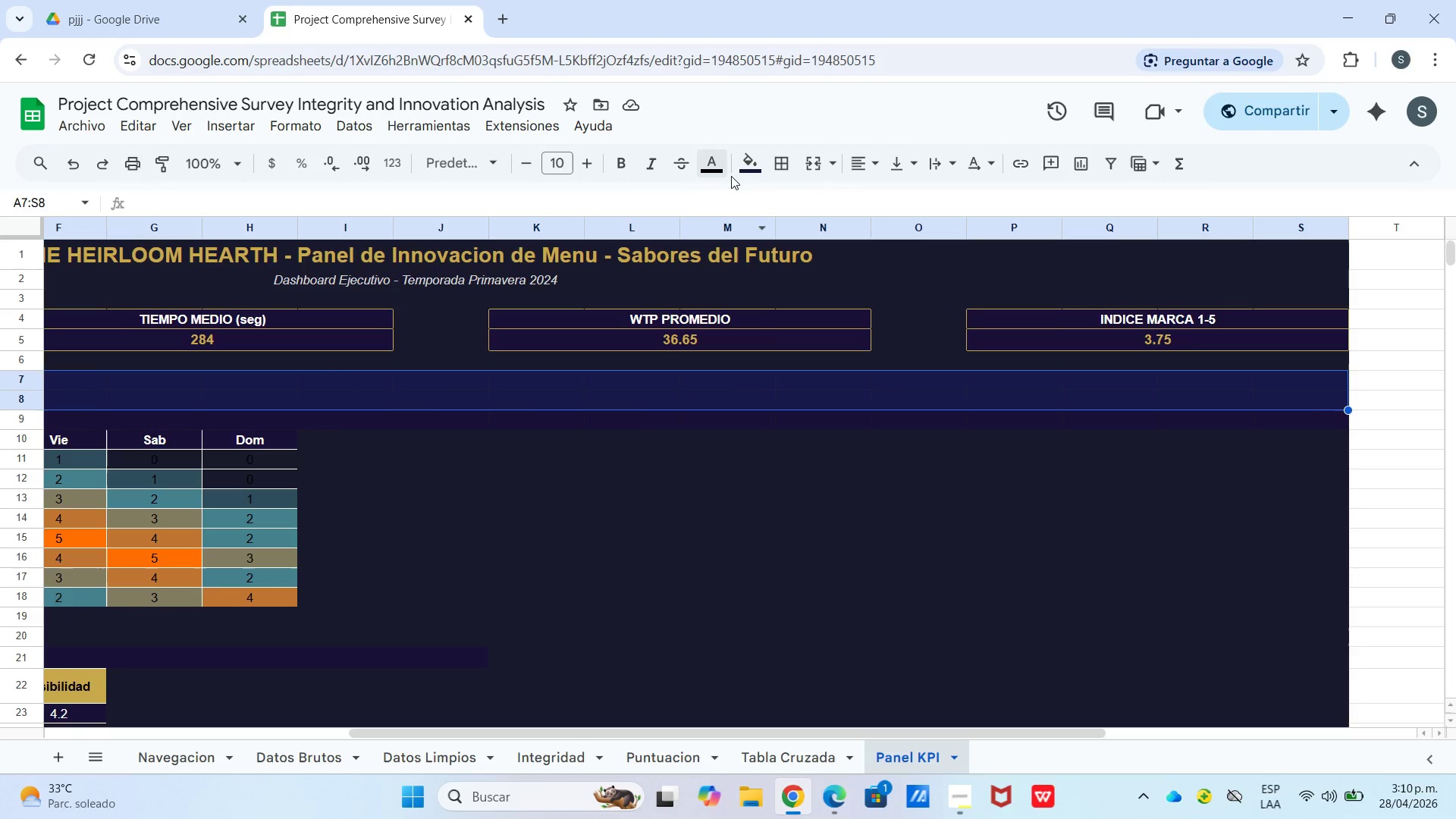 
left_click([739, 174])
 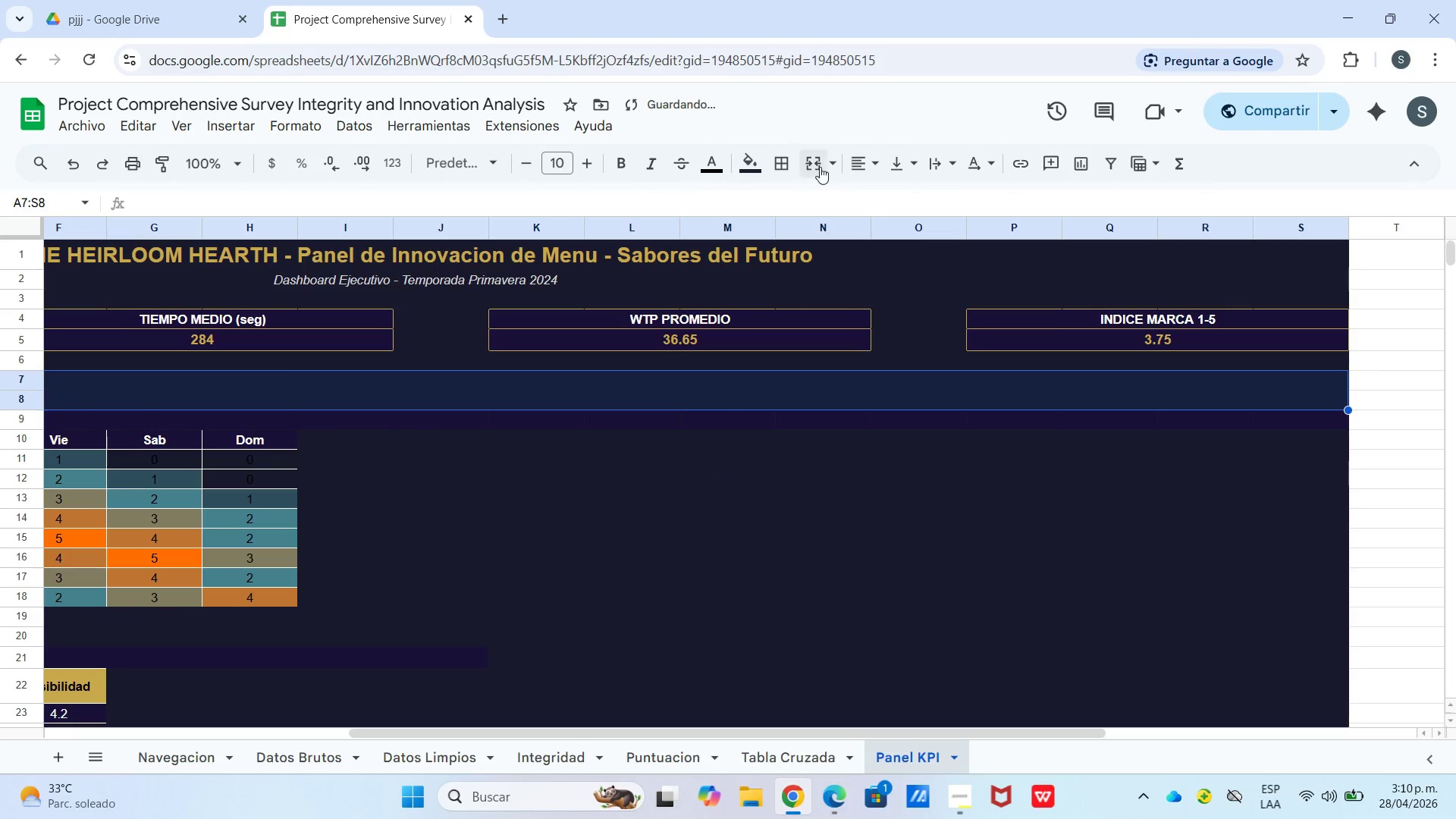 
left_click([815, 168])
 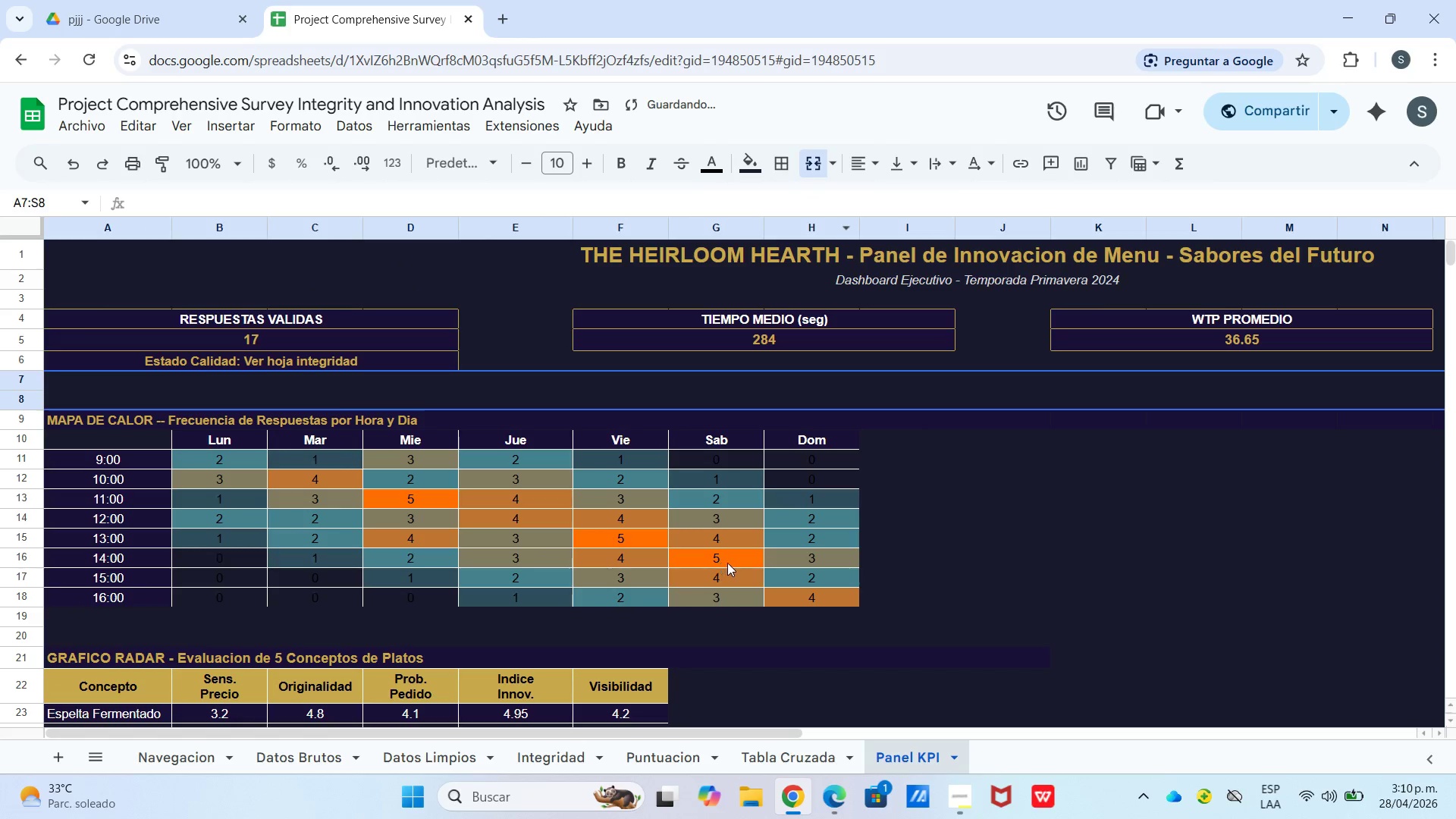 
left_click_drag(start_coordinate=[989, 553], to_coordinate=[977, 554])
 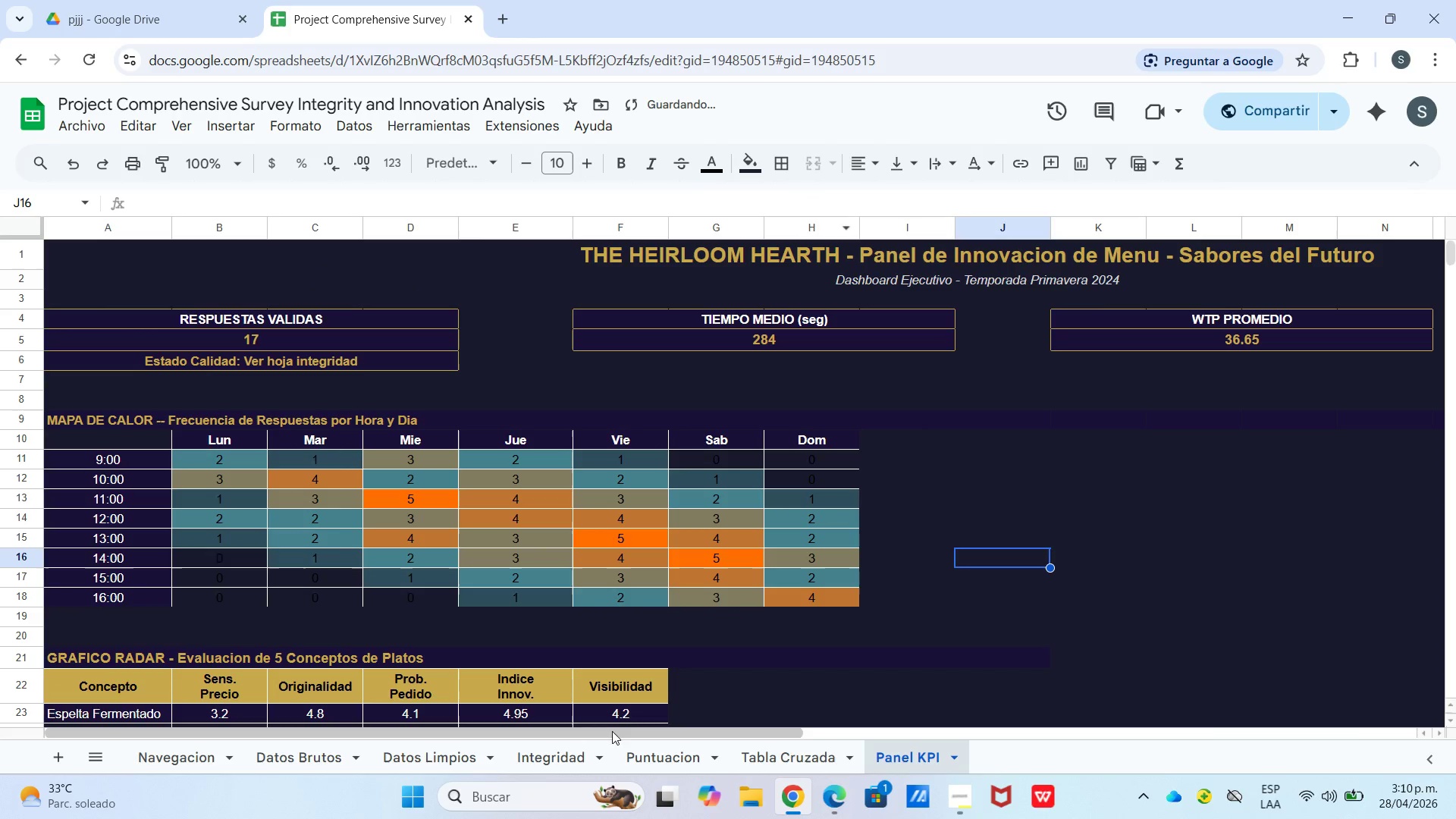 
left_click_drag(start_coordinate=[617, 739], to_coordinate=[557, 739])
 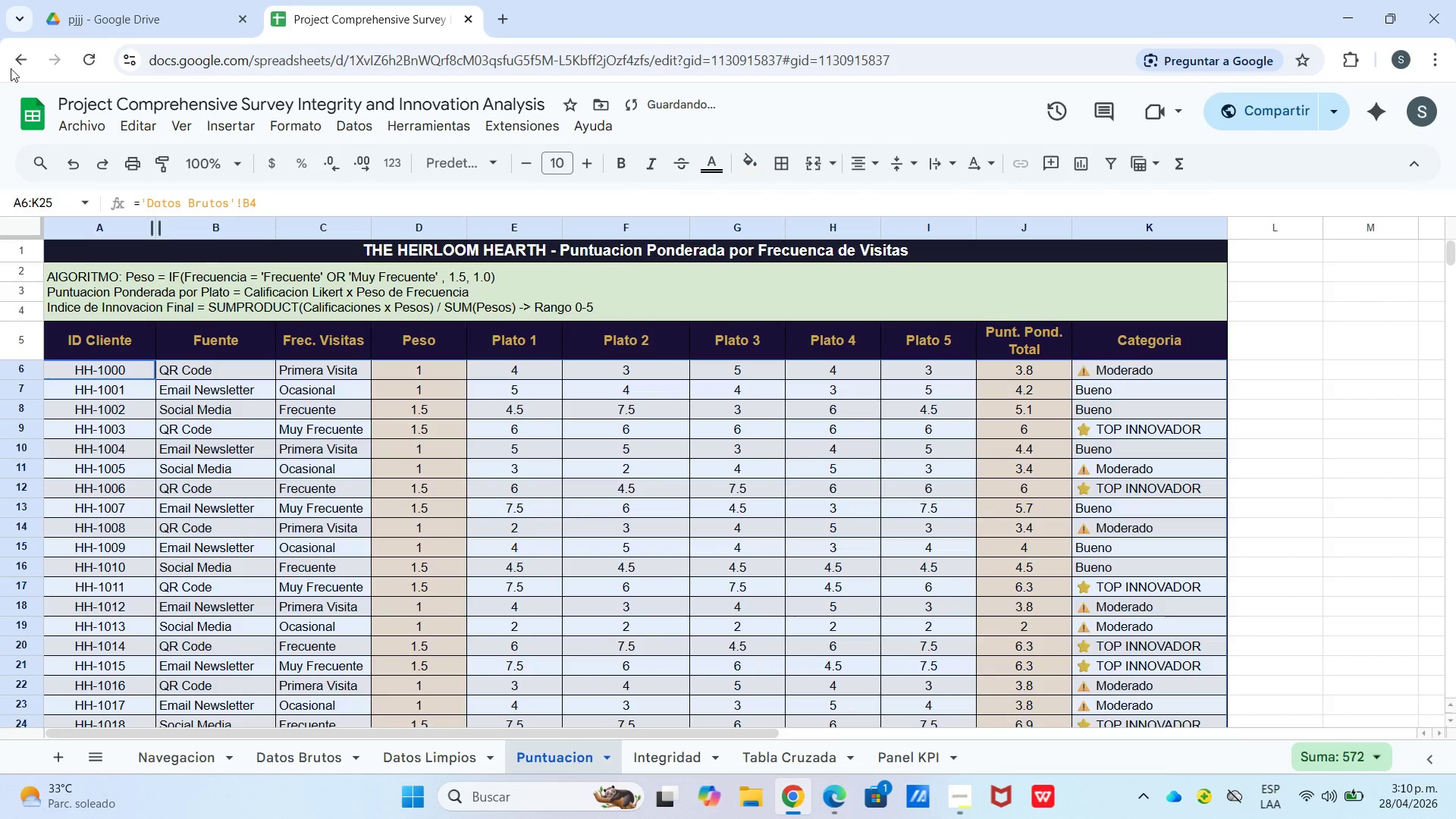 
left_click([71, 163])
 